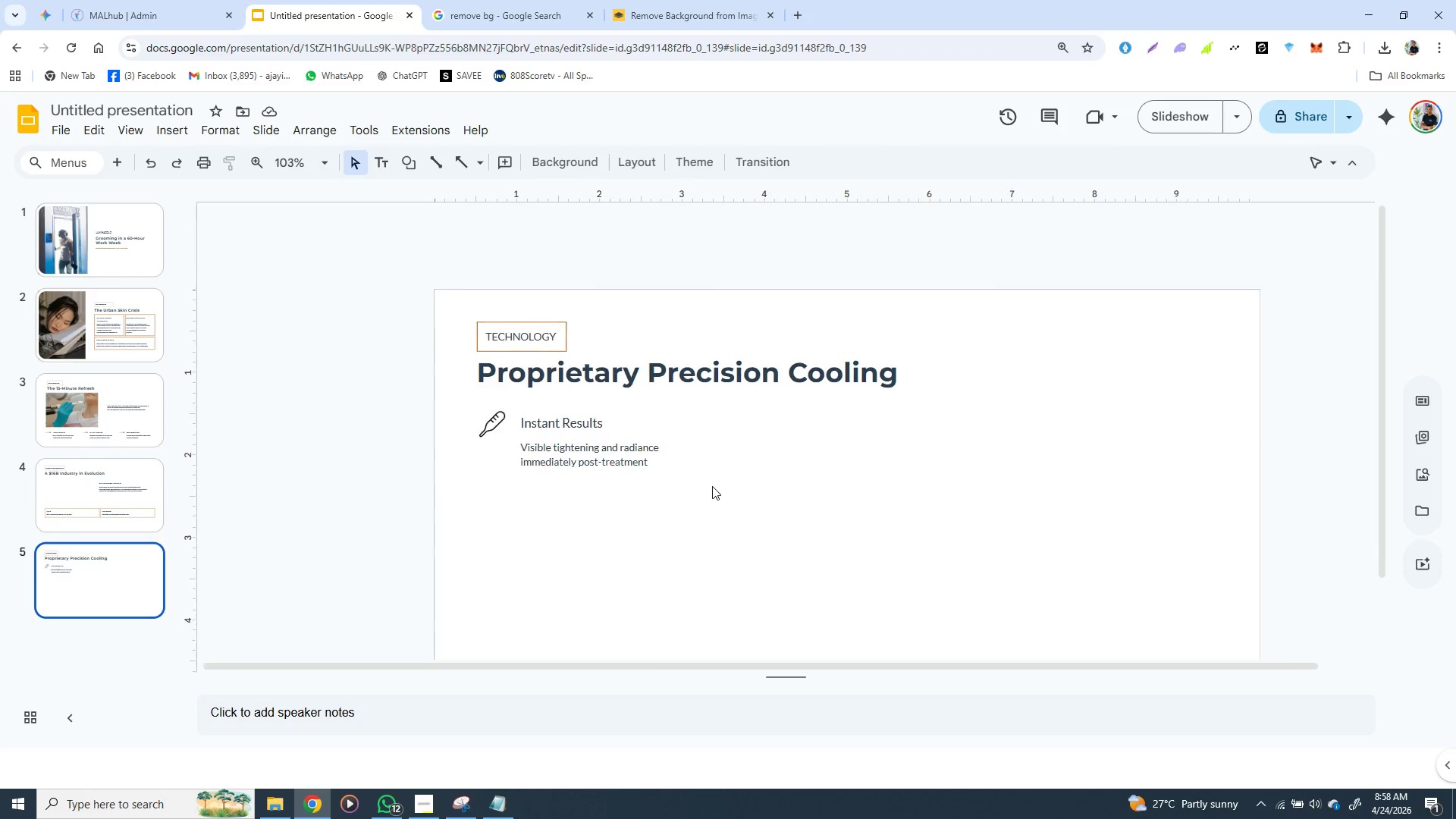 
left_click([605, 458])
 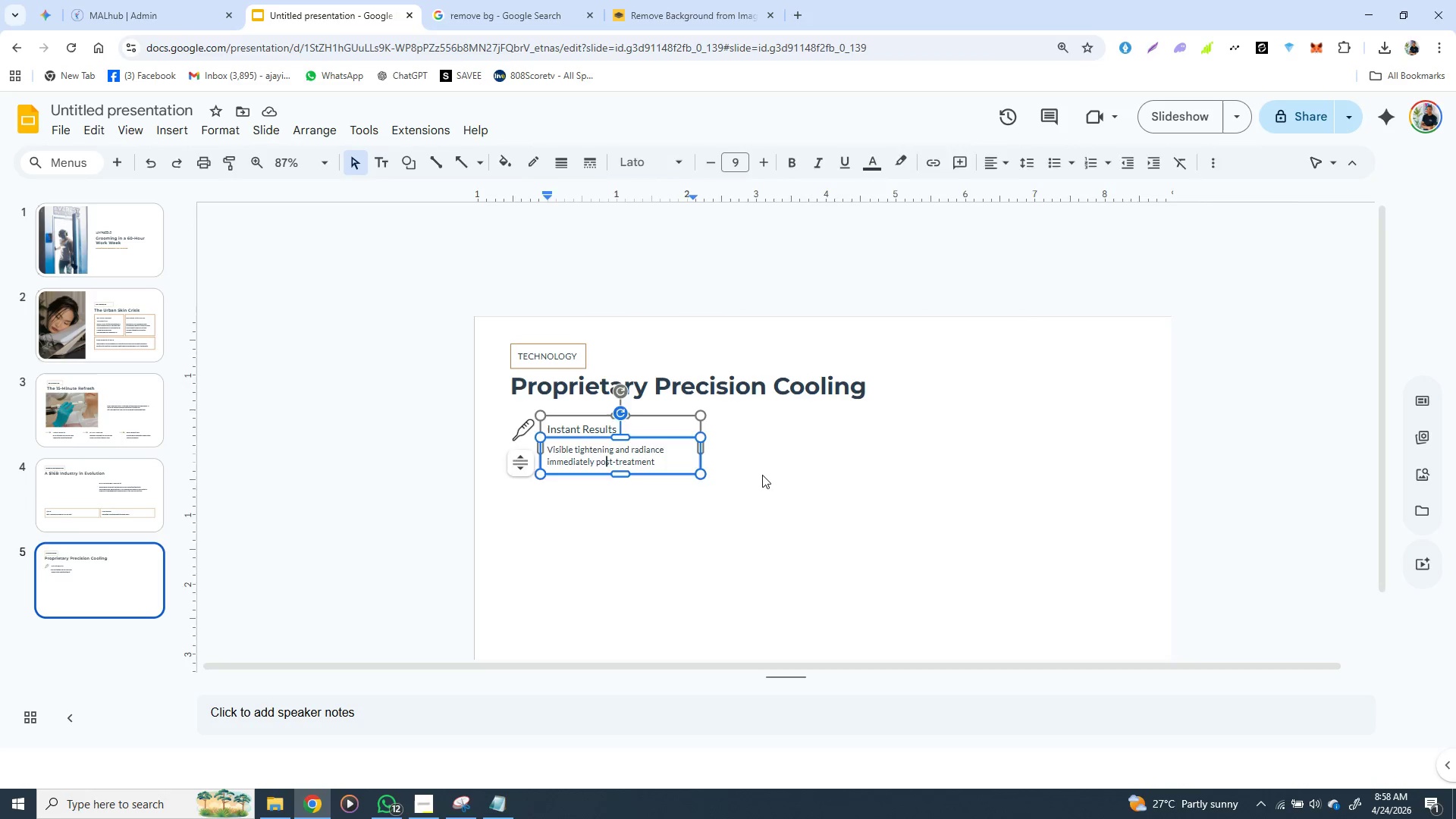 
left_click([762, 475])
 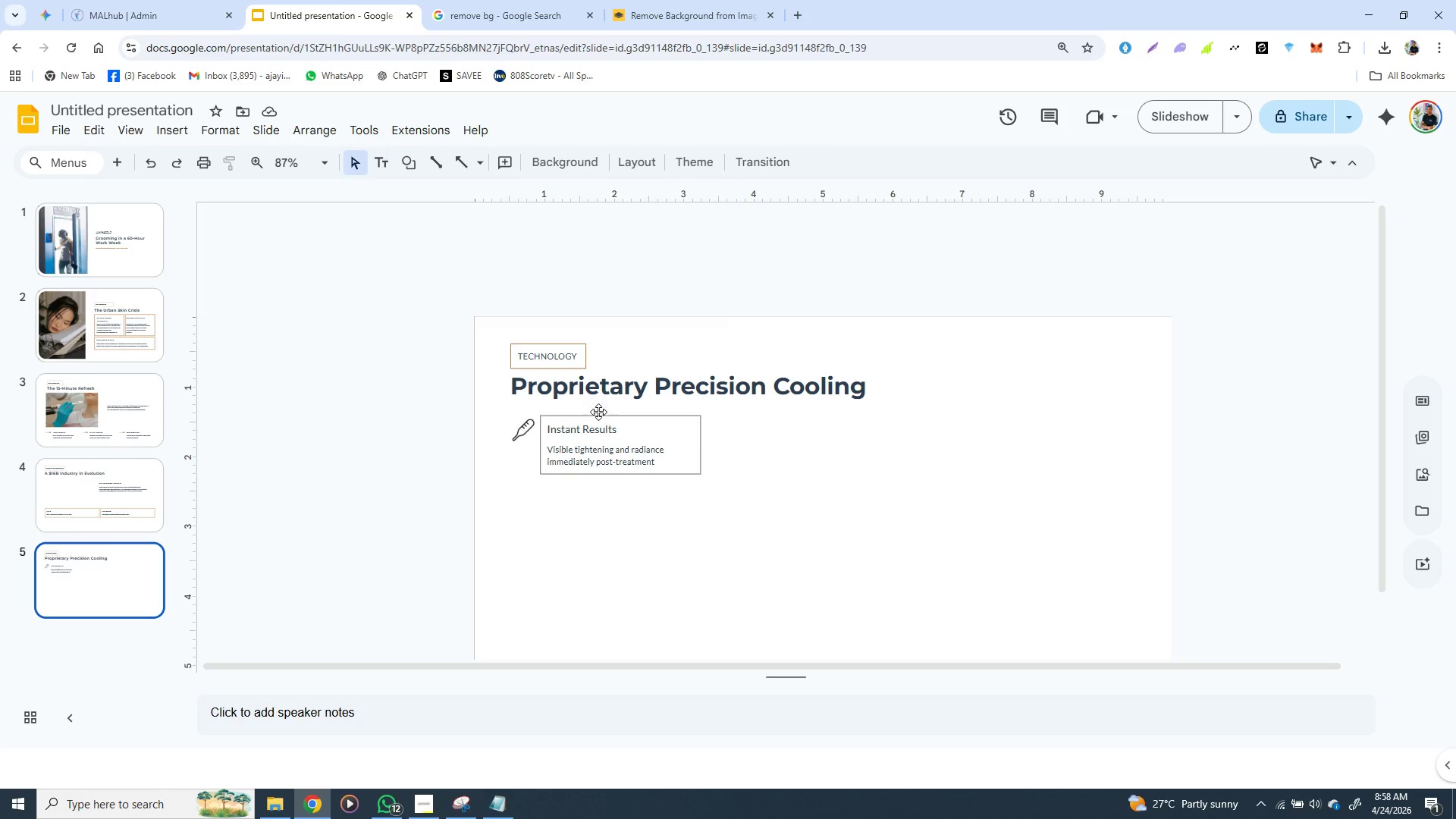 
left_click([598, 414])
 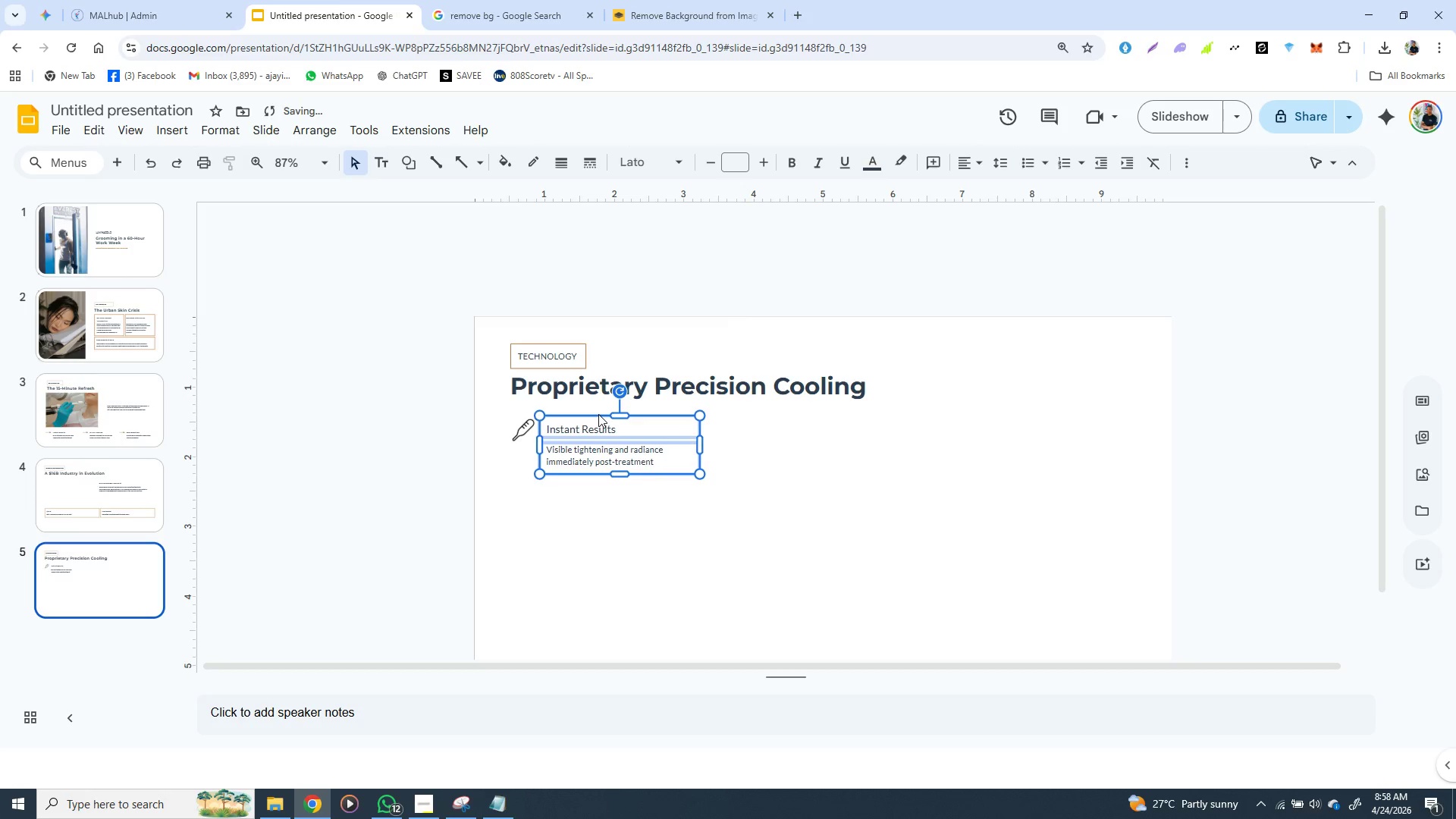 
key(ArrowLeft)
 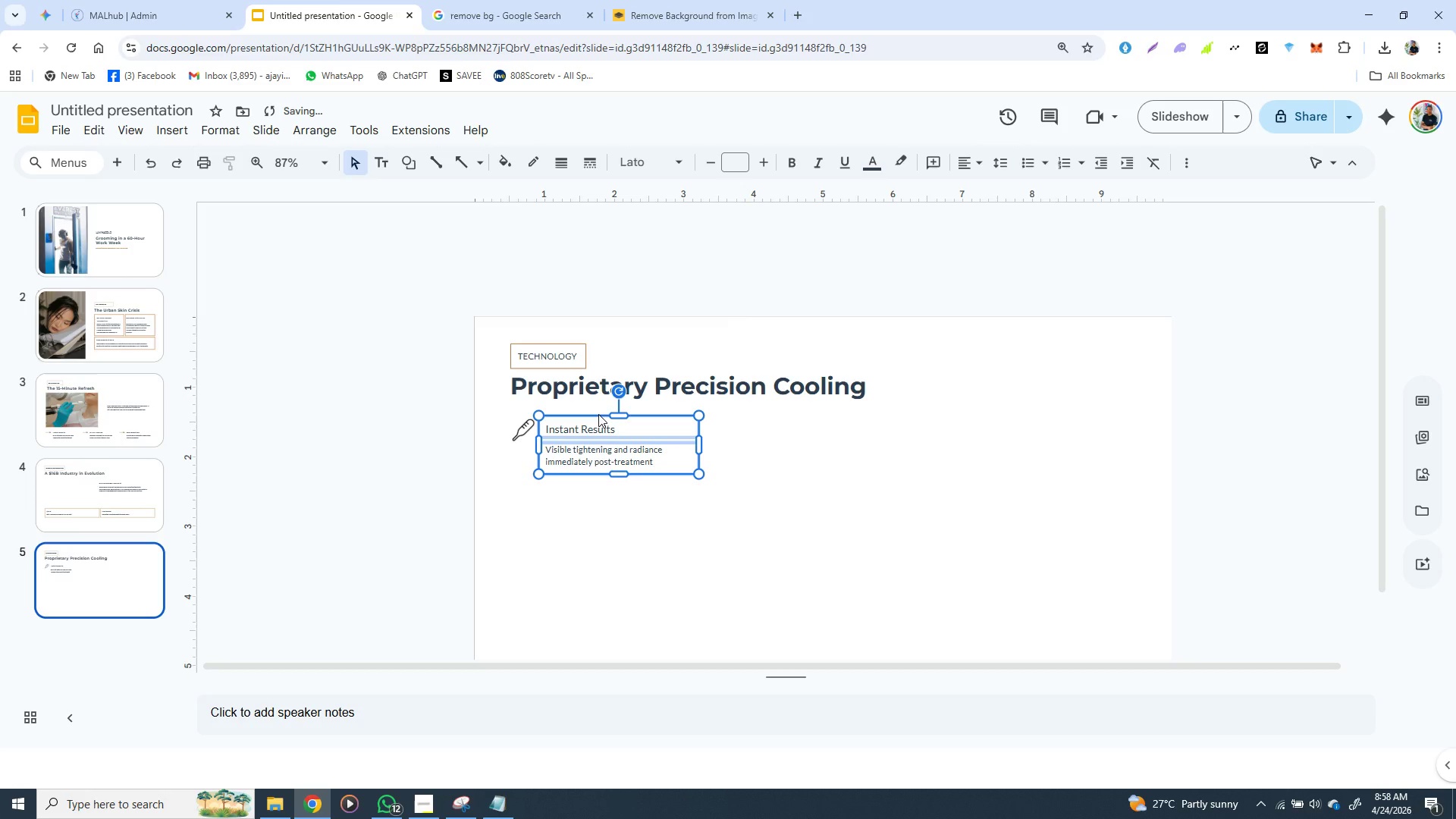 
key(ArrowLeft)
 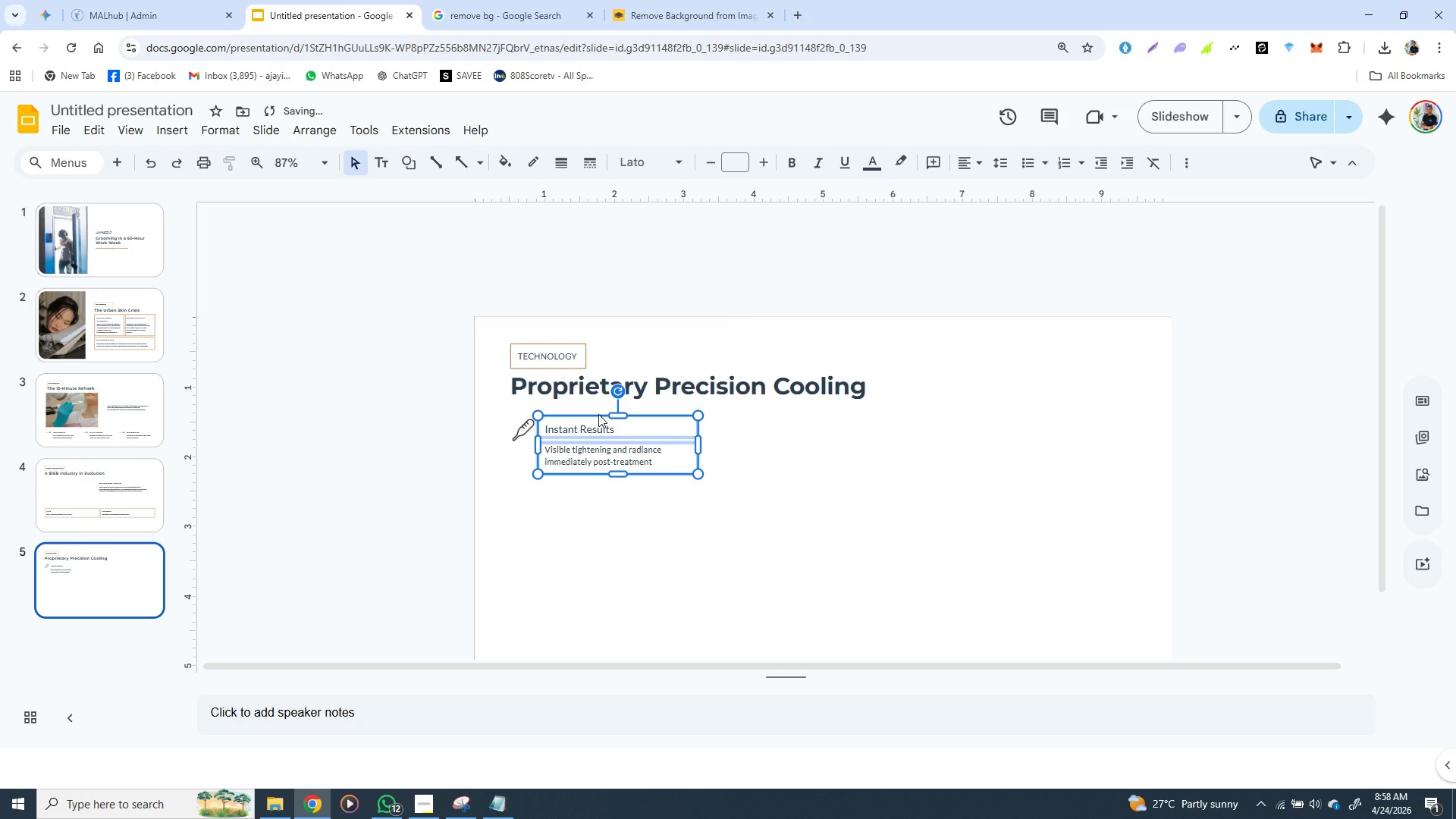 
key(ArrowLeft)
 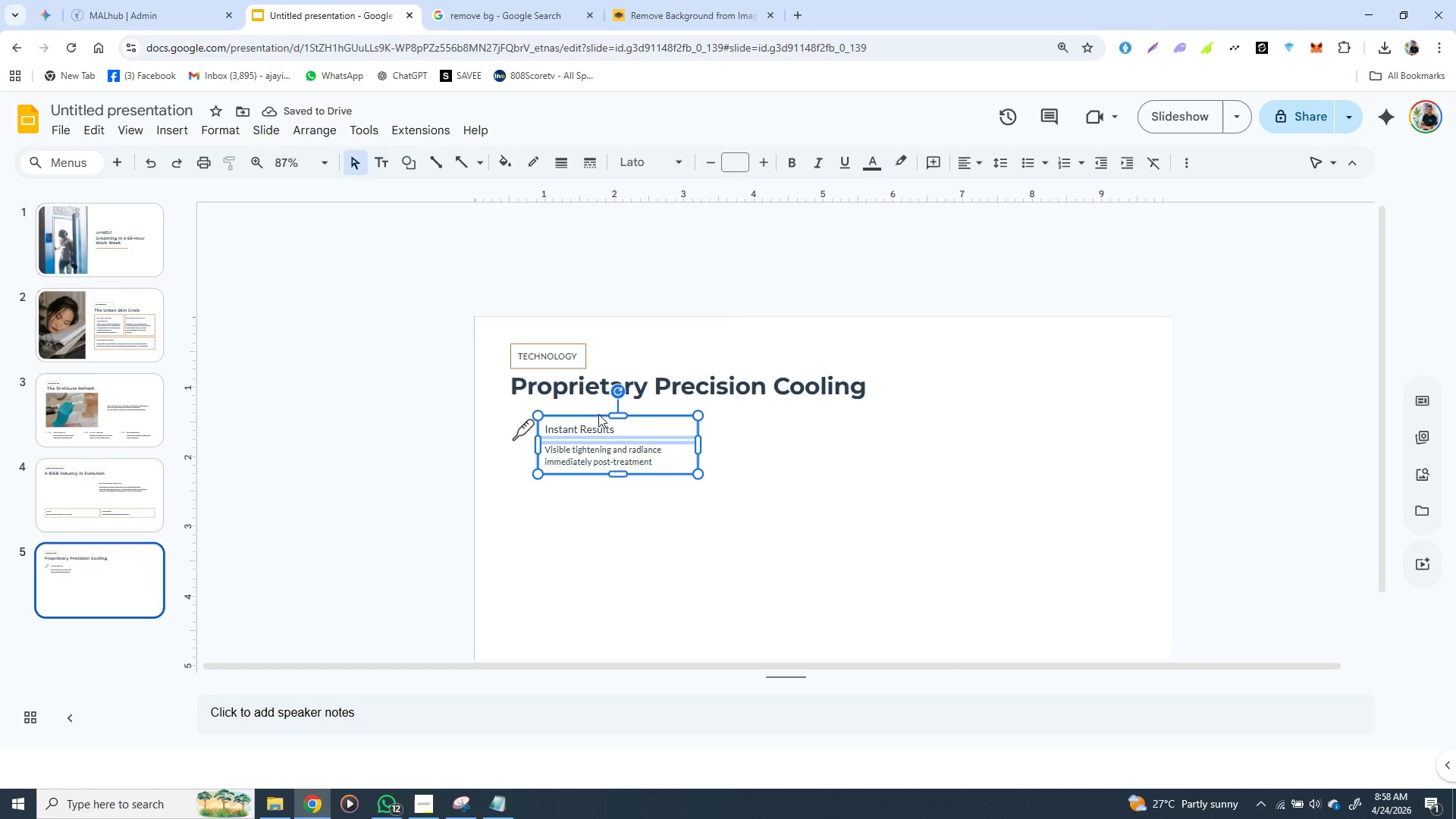 
left_click([573, 536])
 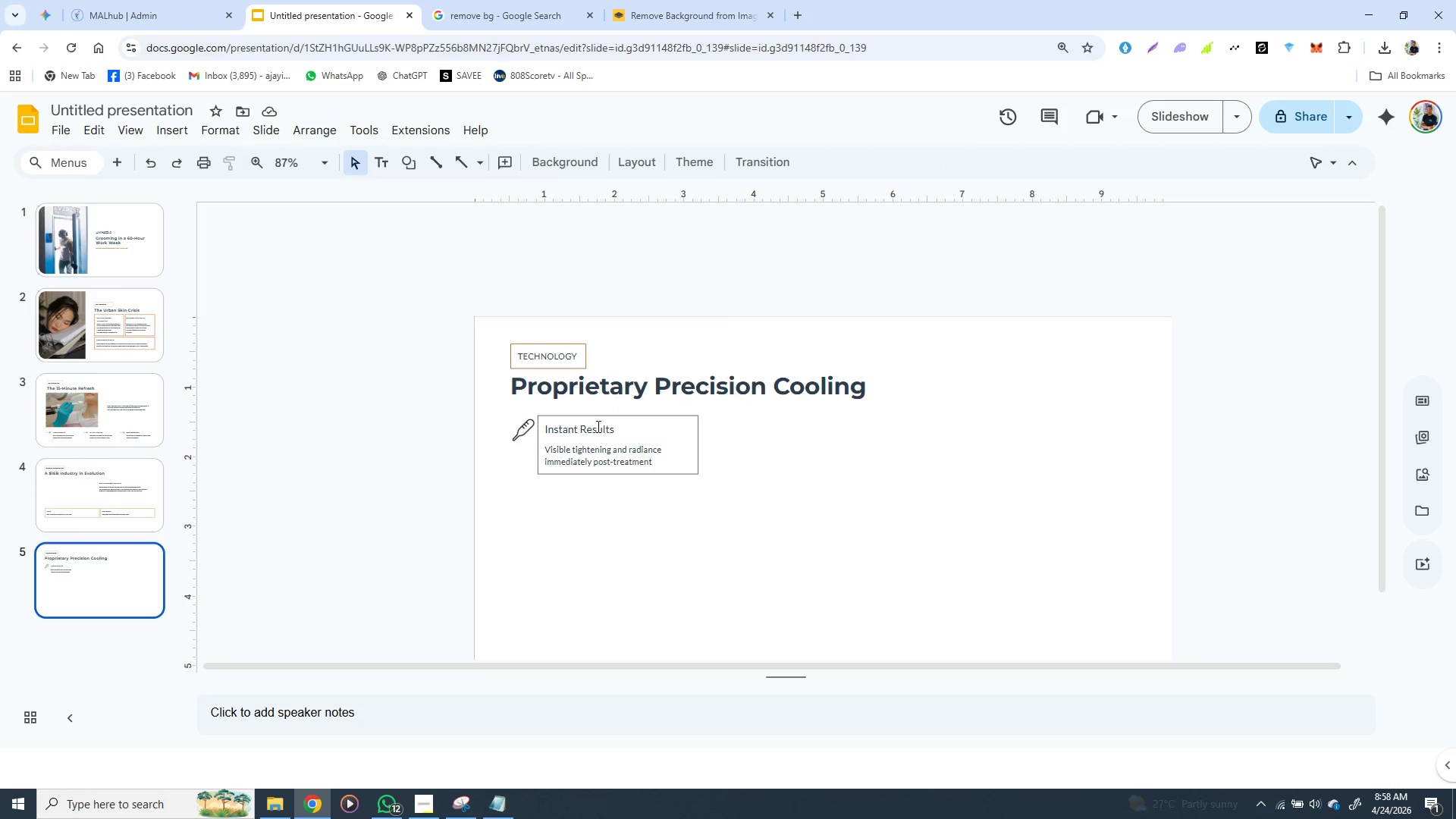 
left_click([601, 419])
 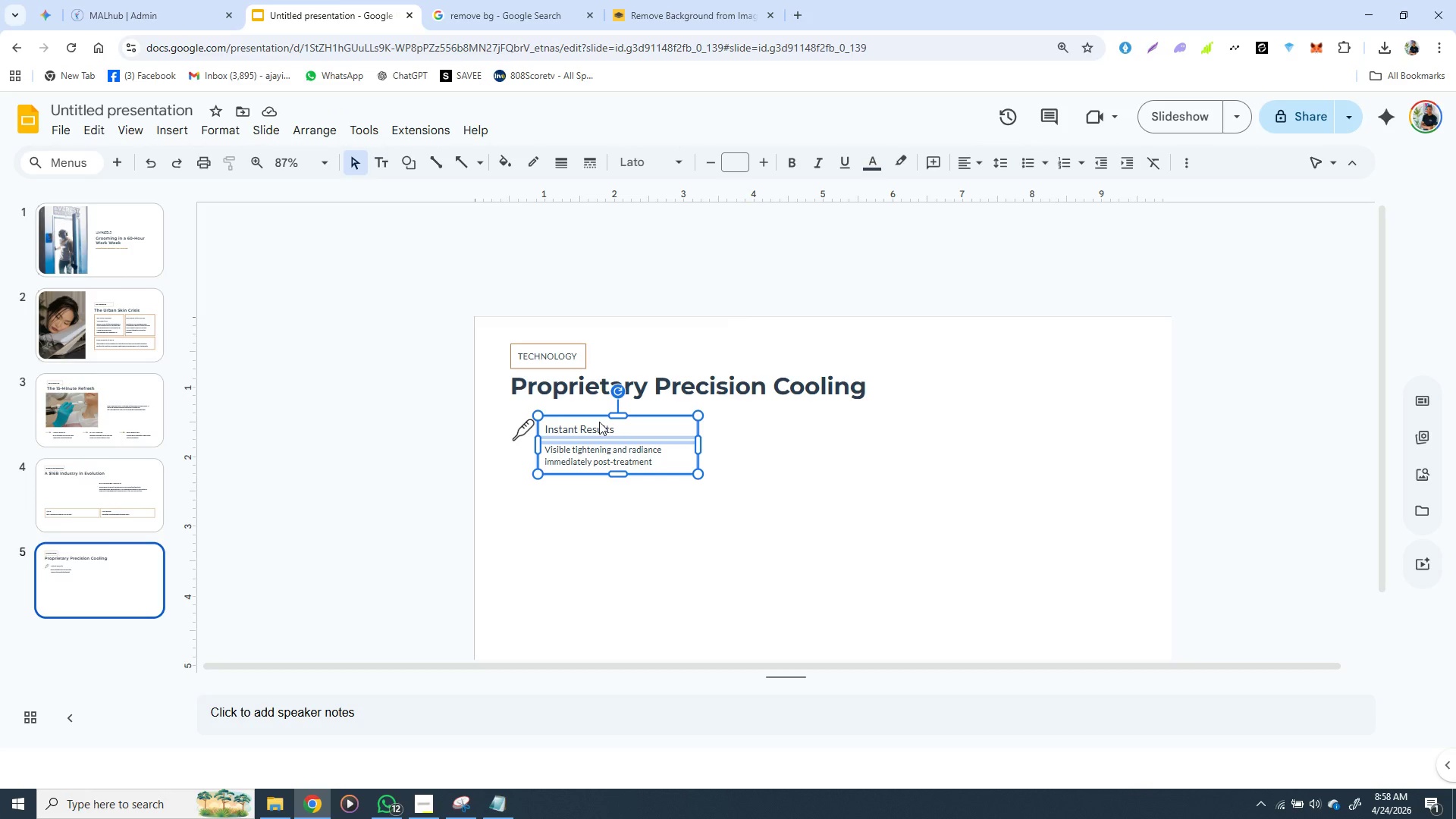 
hold_key(key=ShiftLeft, duration=1.51)
left_click([525, 431])
 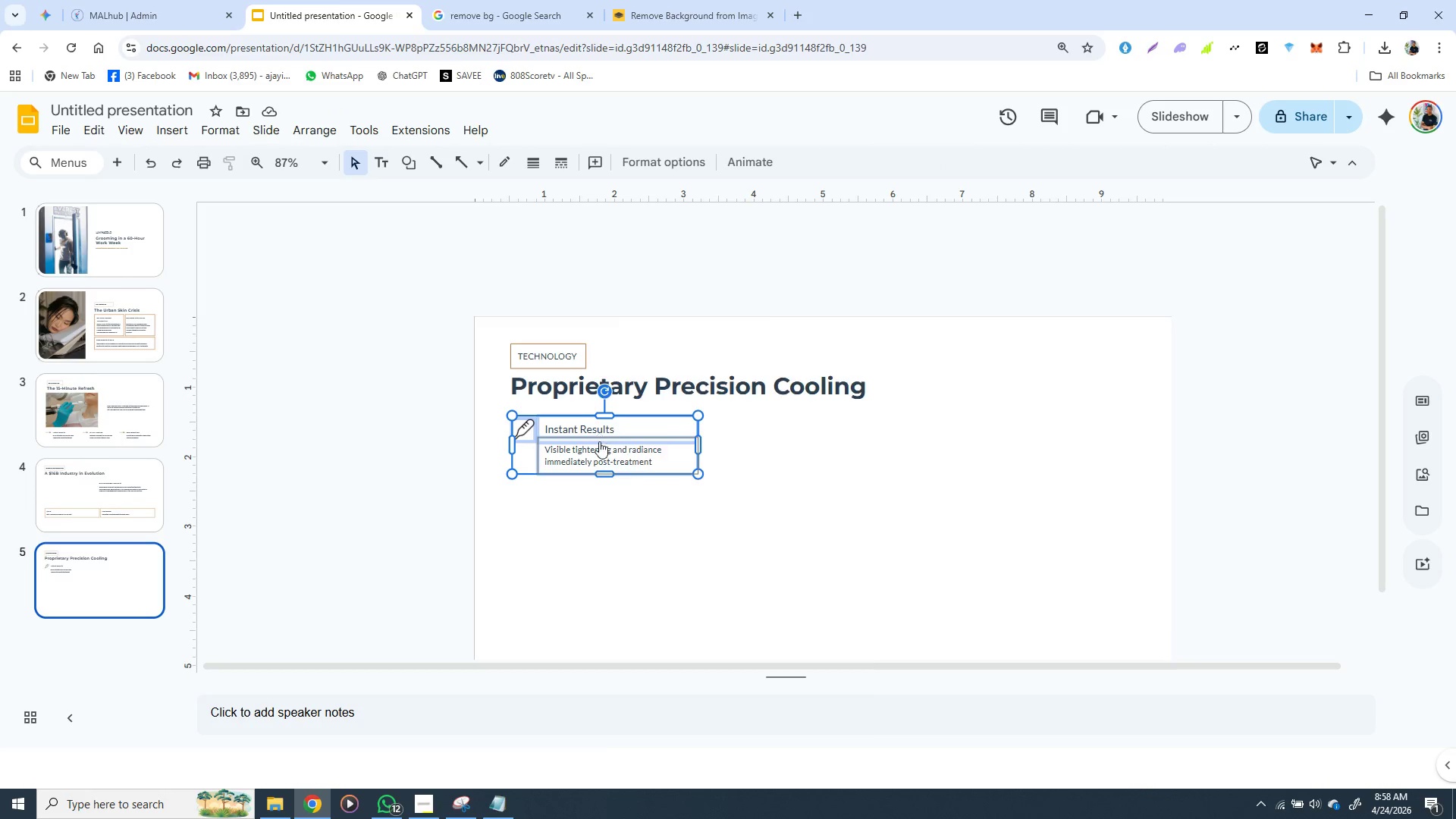 
right_click([599, 441])
 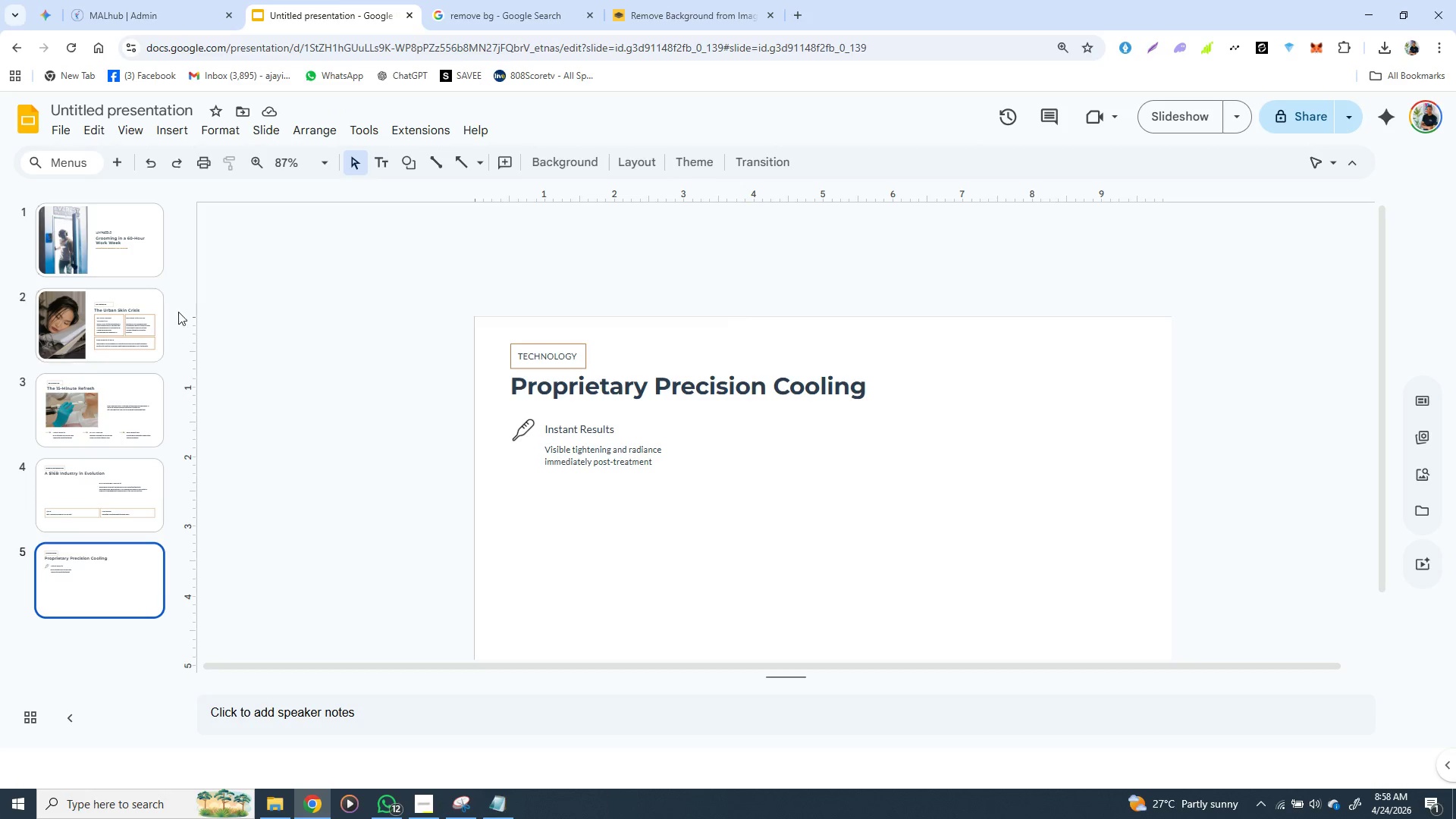 
wait(12.5)
 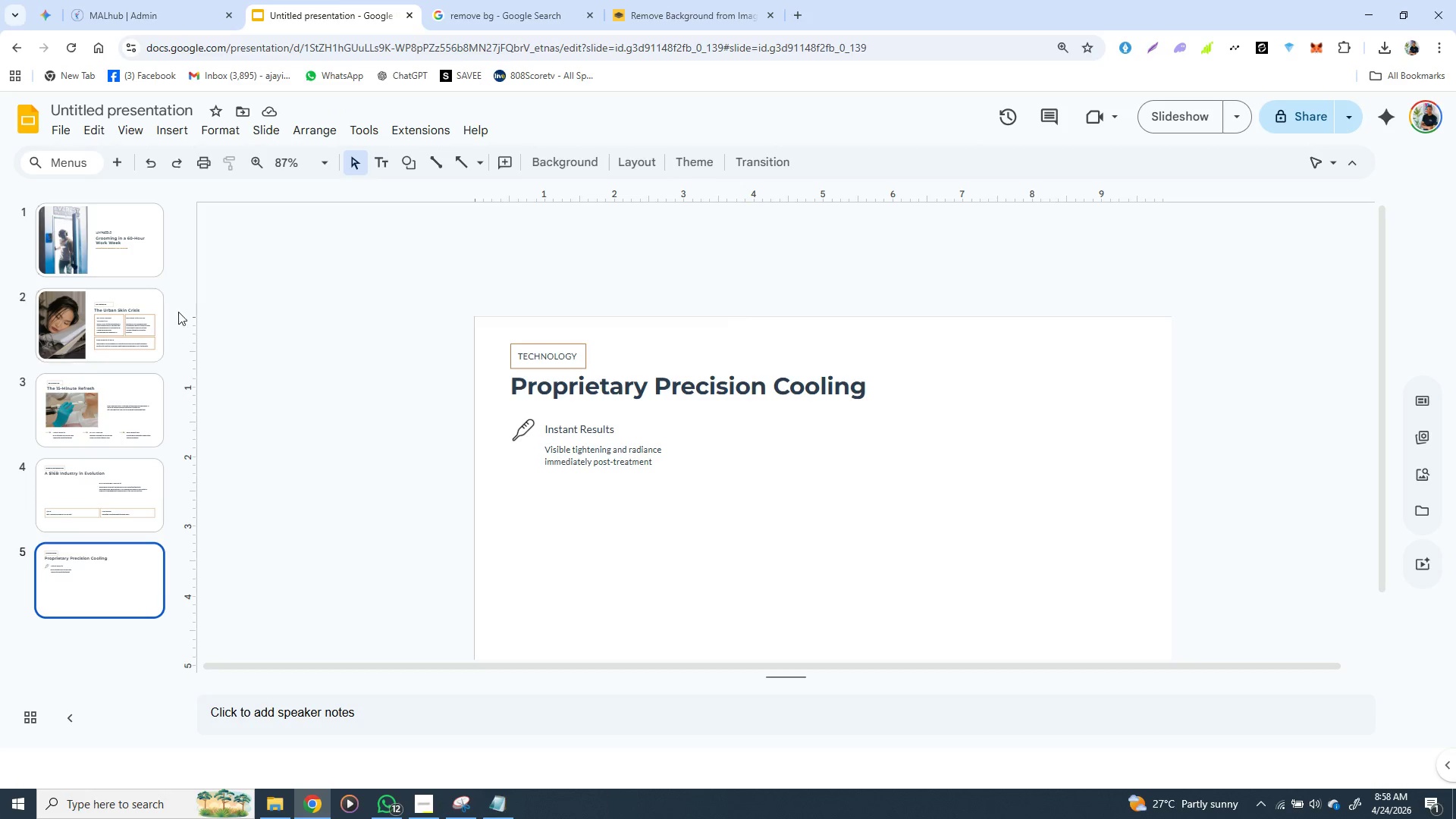 
left_click([116, 157])
 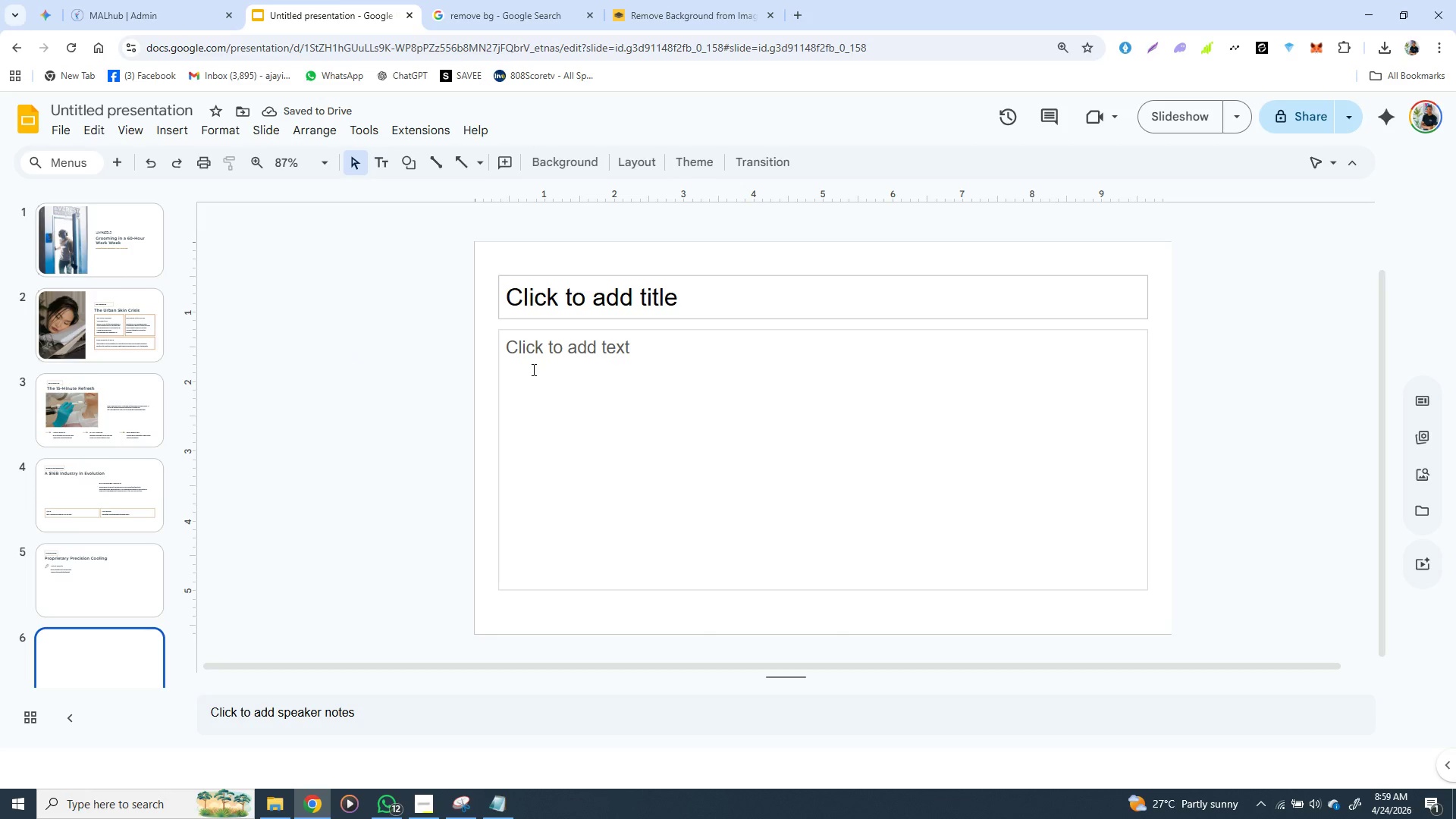 
left_click([576, 272])
 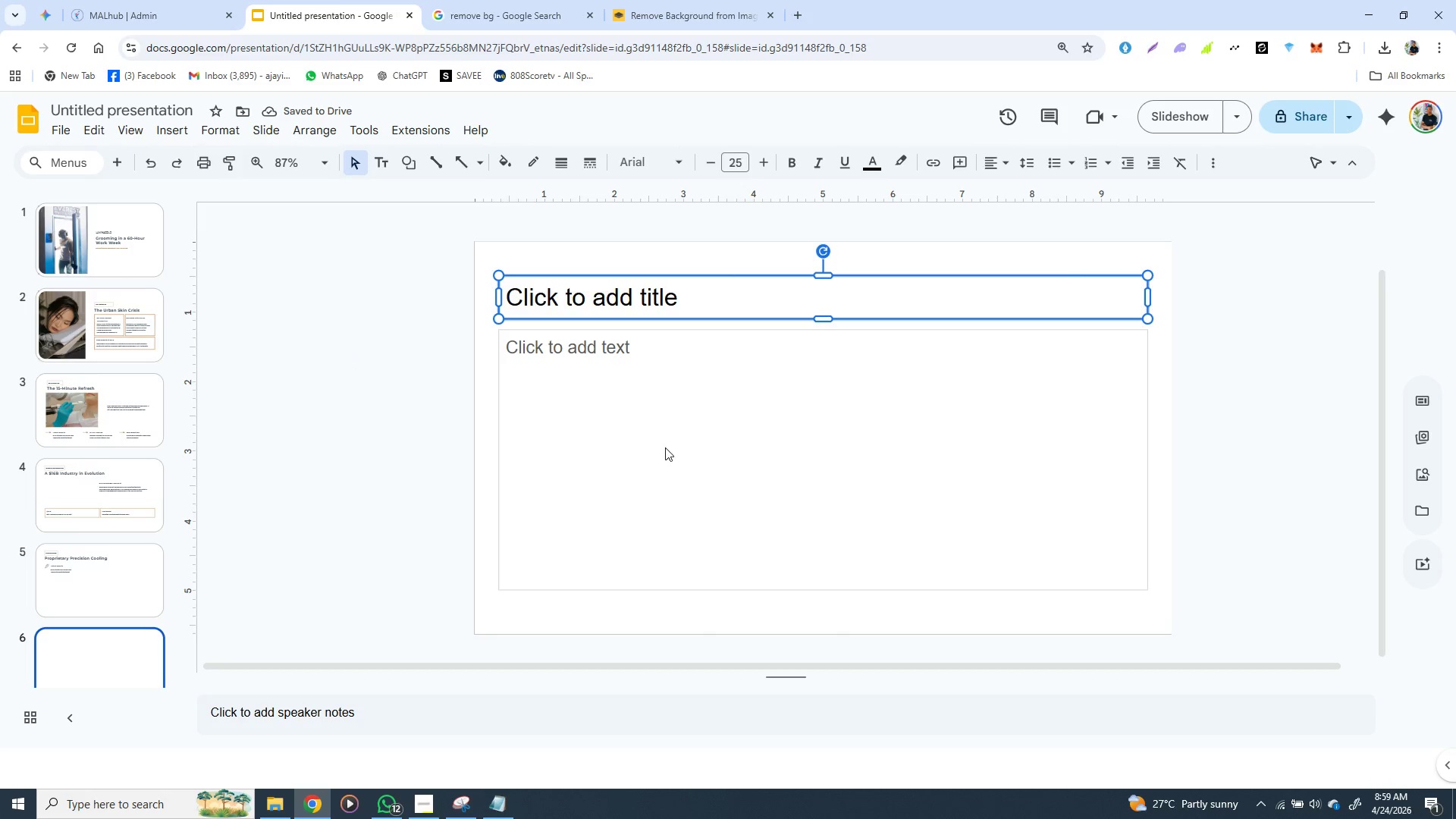 
key(Backspace)
 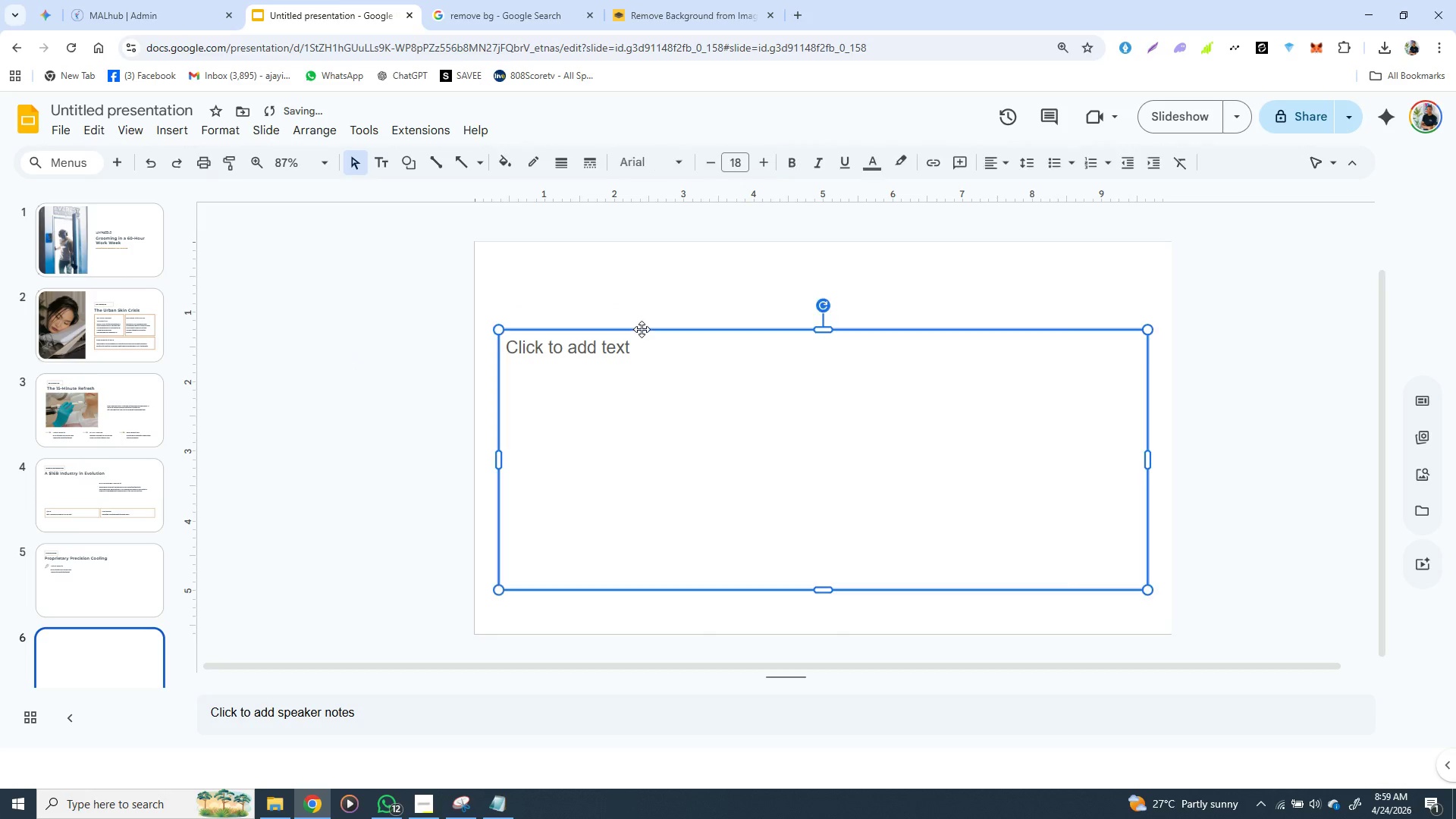 
left_click([642, 329])
 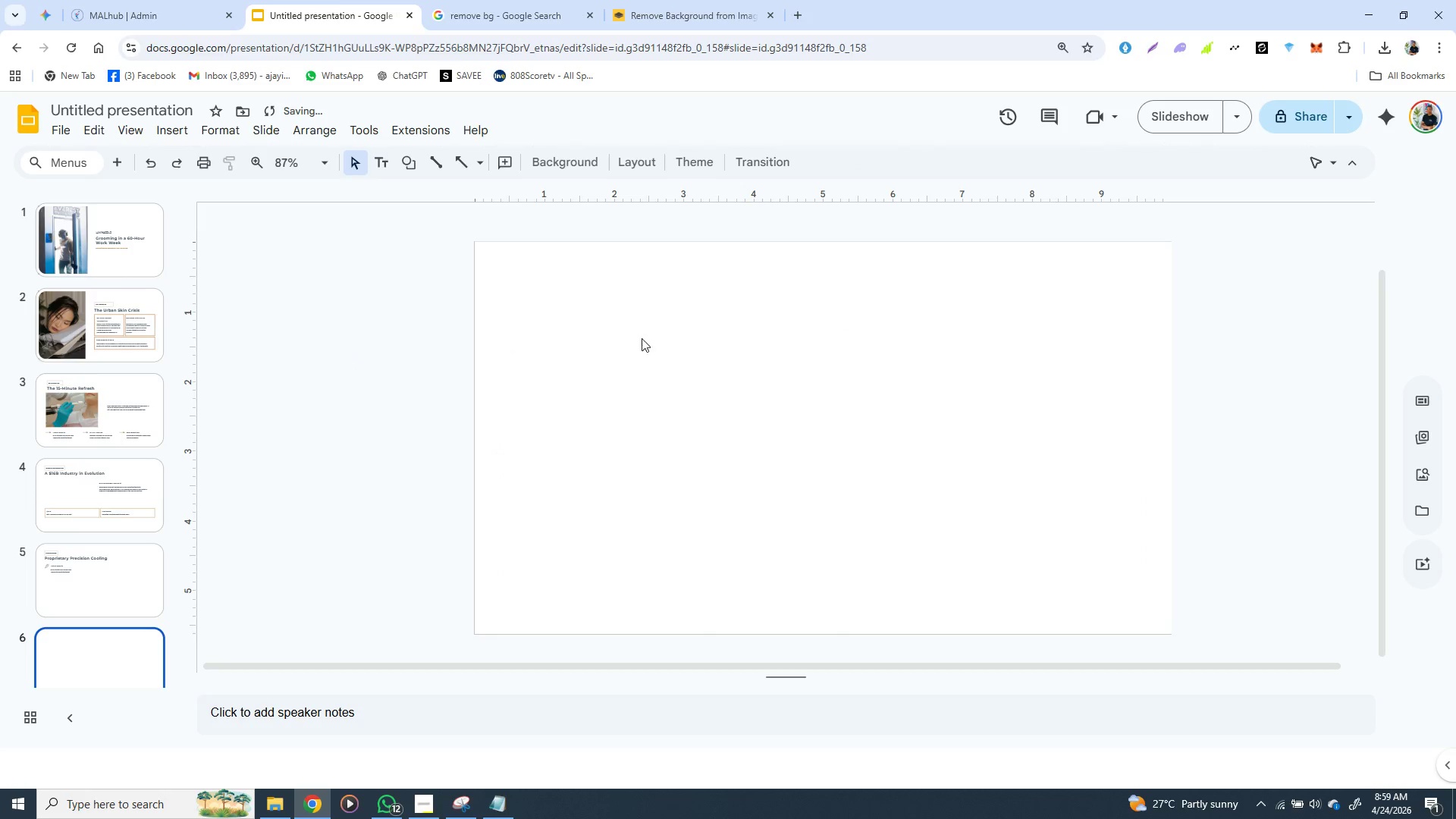 
key(Backspace)
 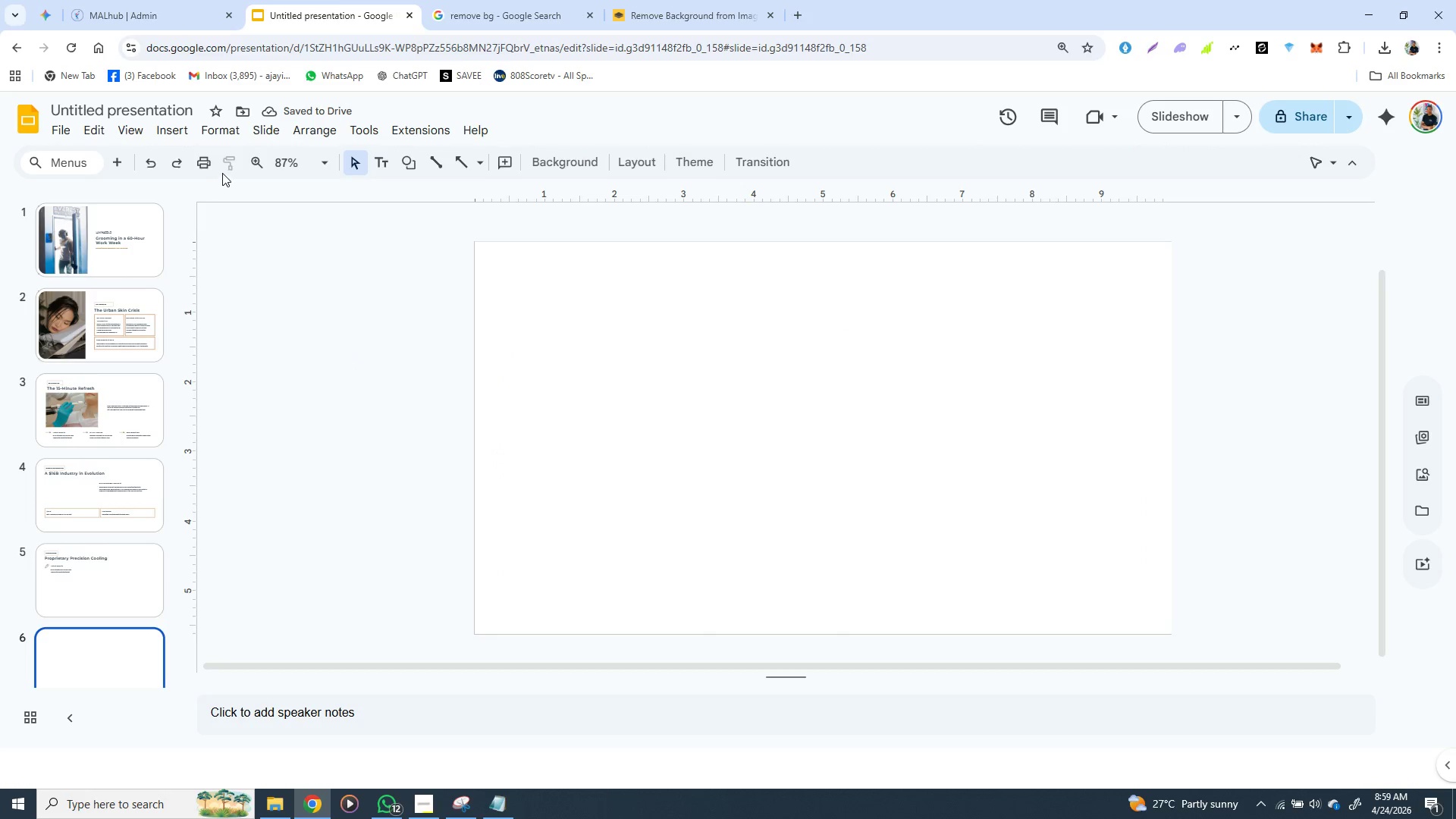 
wait(5.55)
 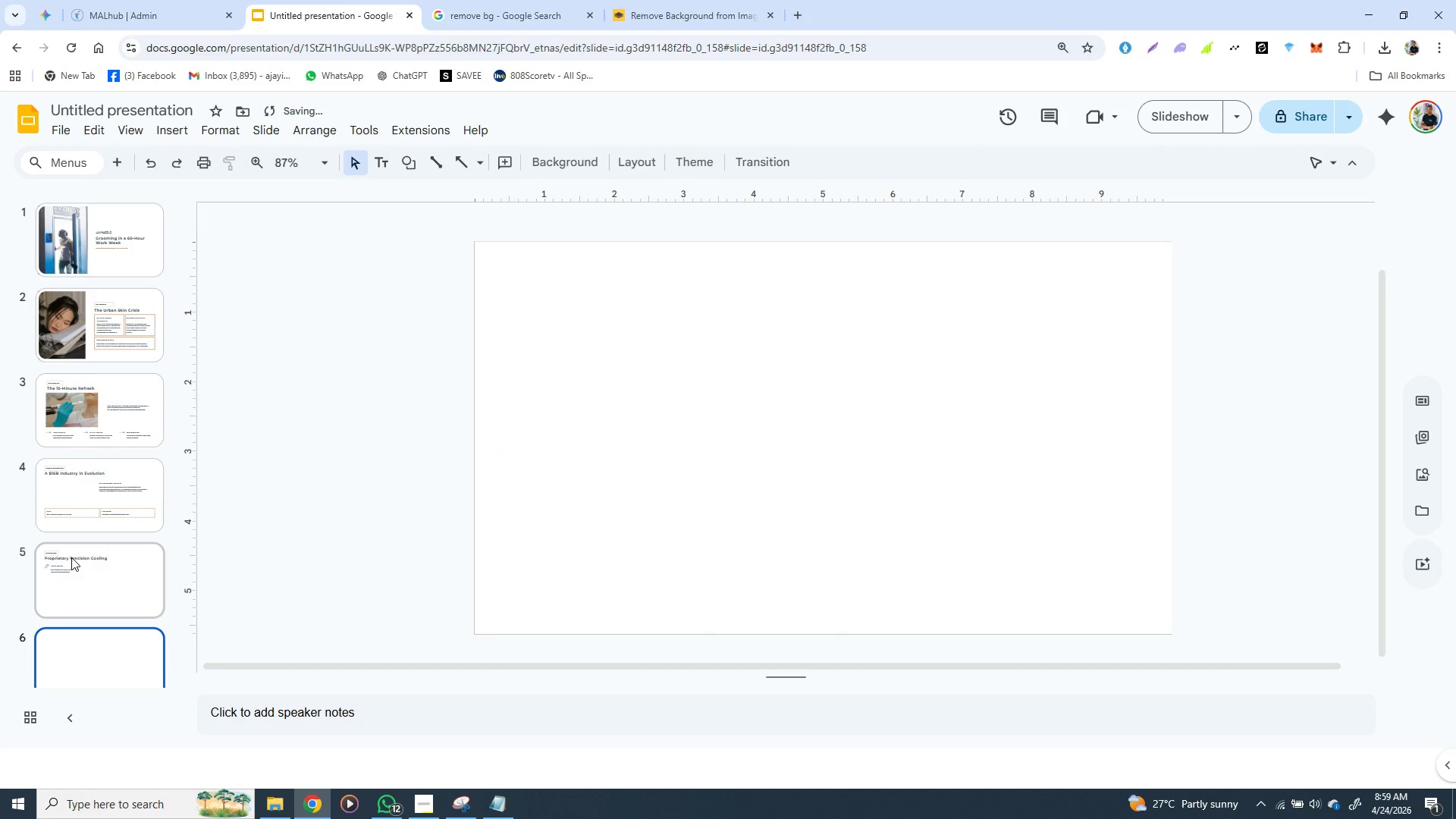 
left_click([176, 127])
 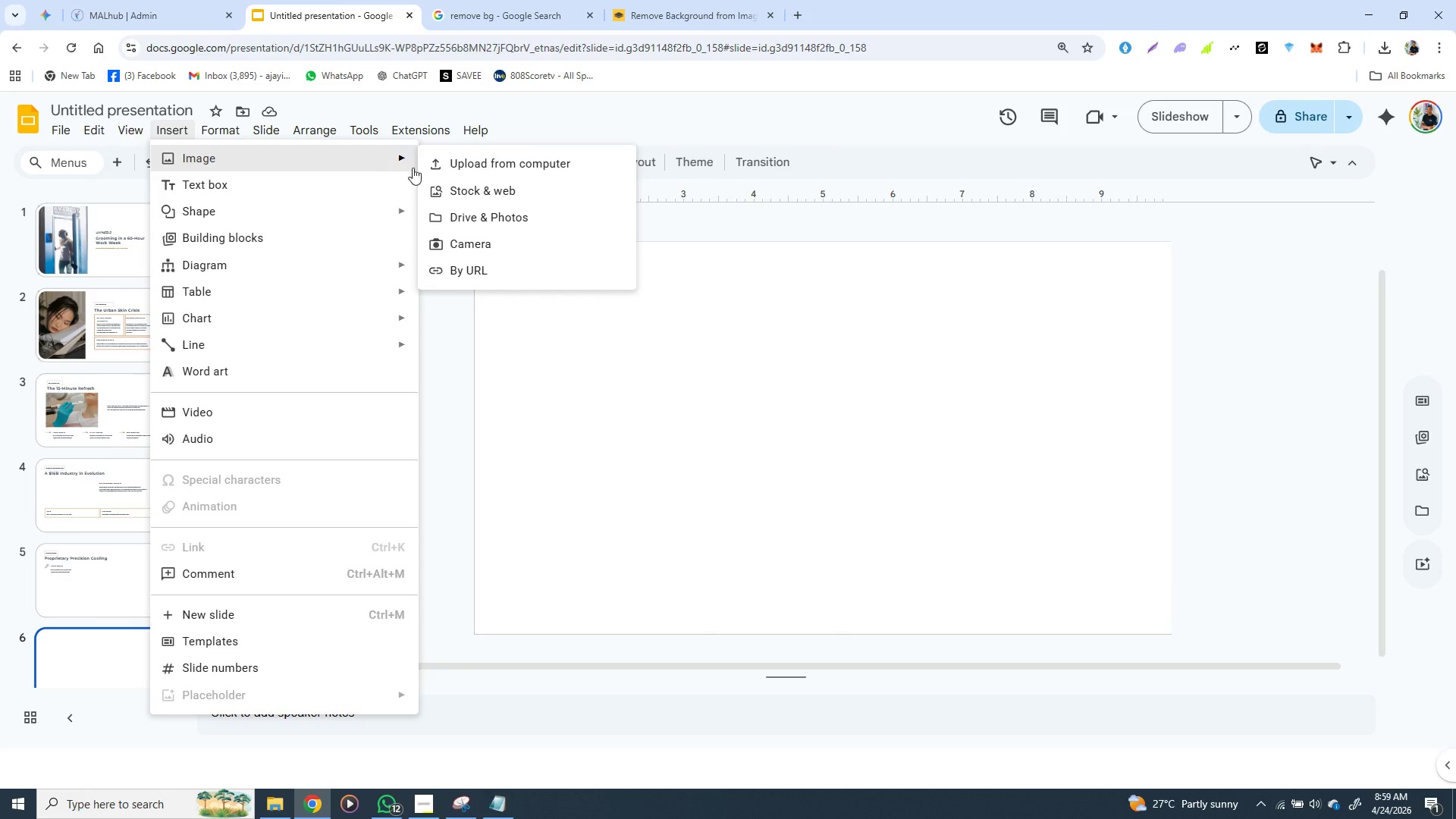 
left_click([479, 165])
 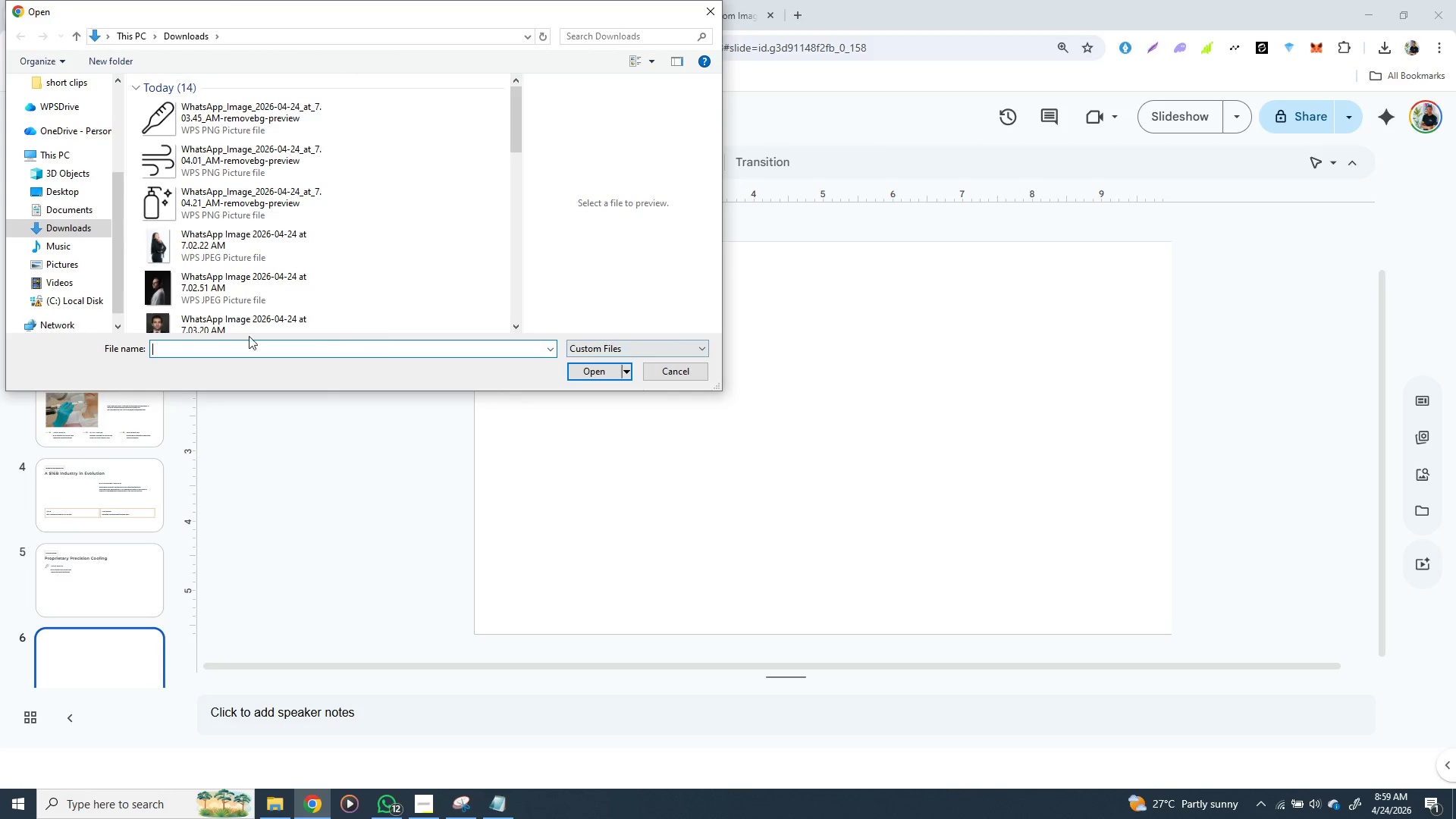 
scroll: coordinate [215, 218], scroll_direction: down, amount: 3.0
 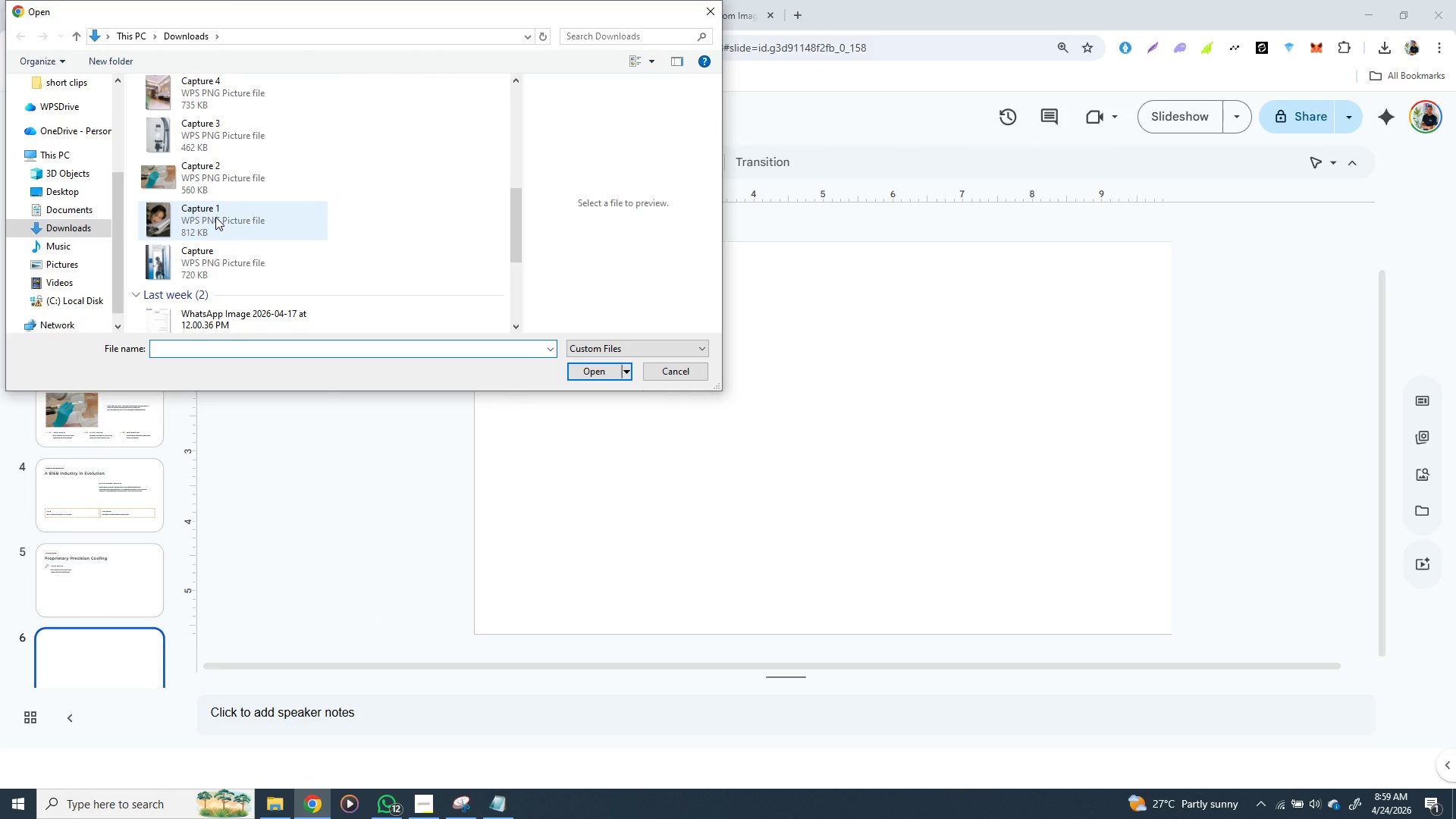 
scroll: coordinate [215, 218], scroll_direction: none, amount: 0.0
 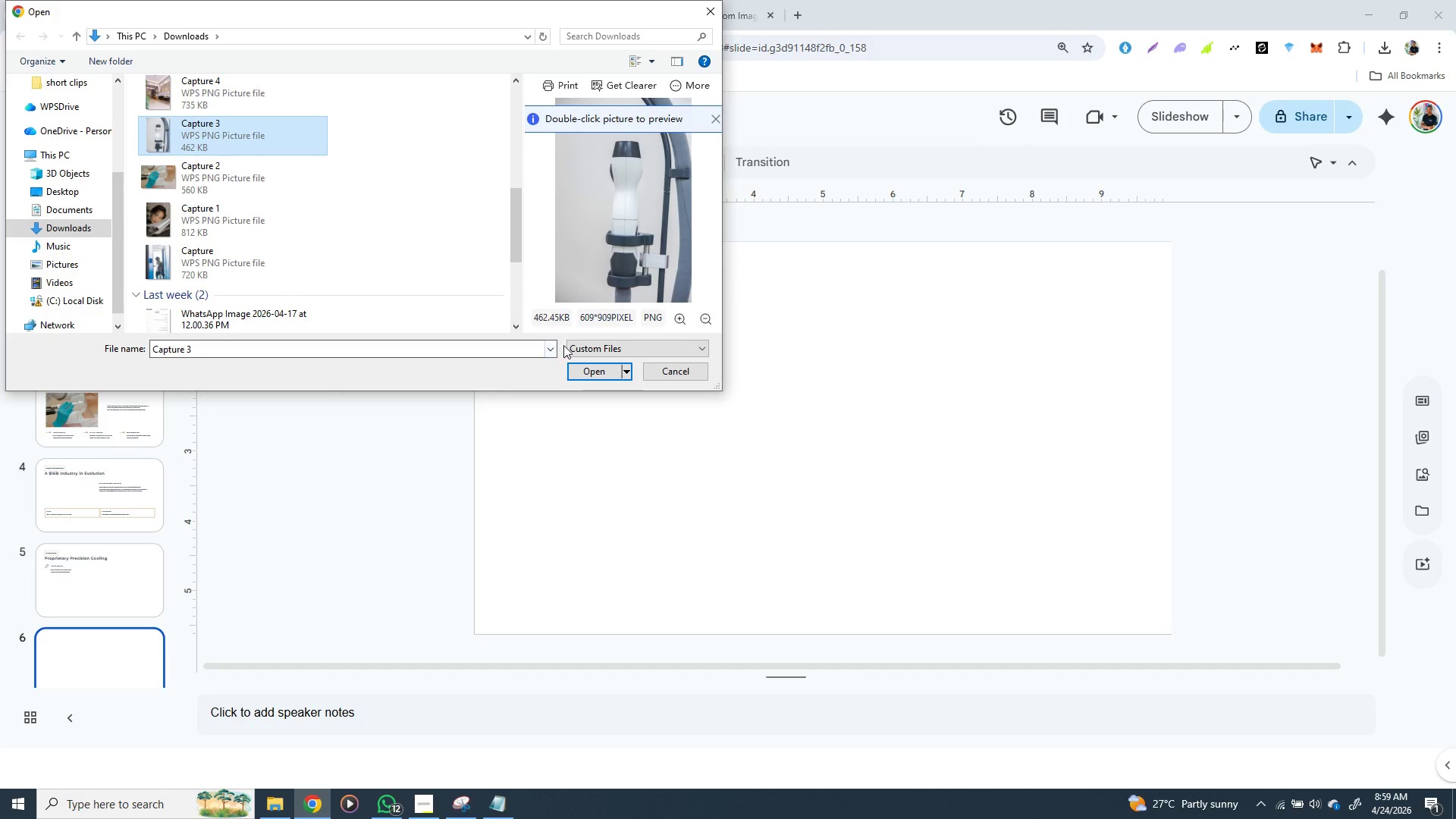 
left_click([596, 373])
 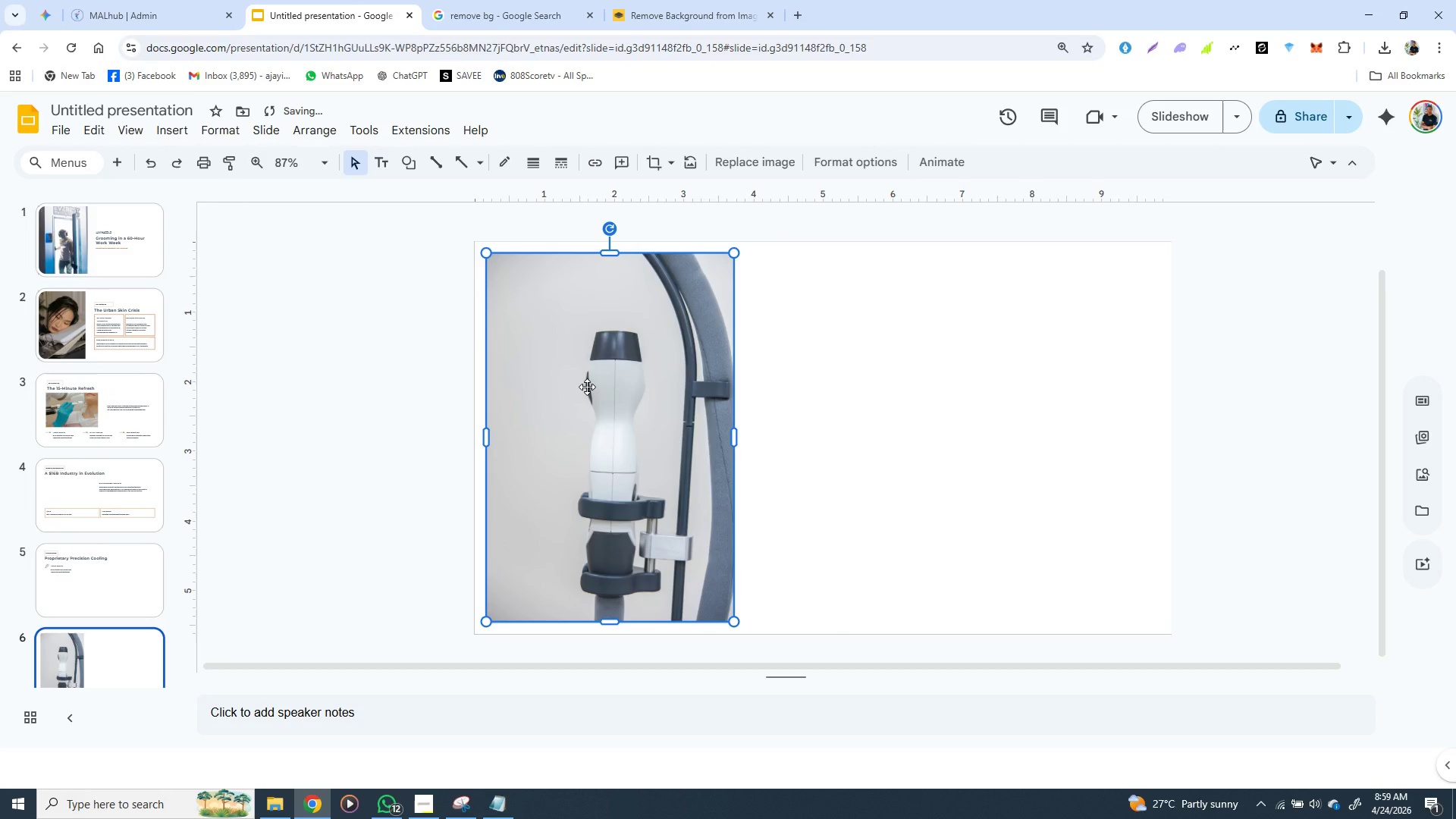 
left_click_drag(start_coordinate=[587, 387], to_coordinate=[1025, 378])
 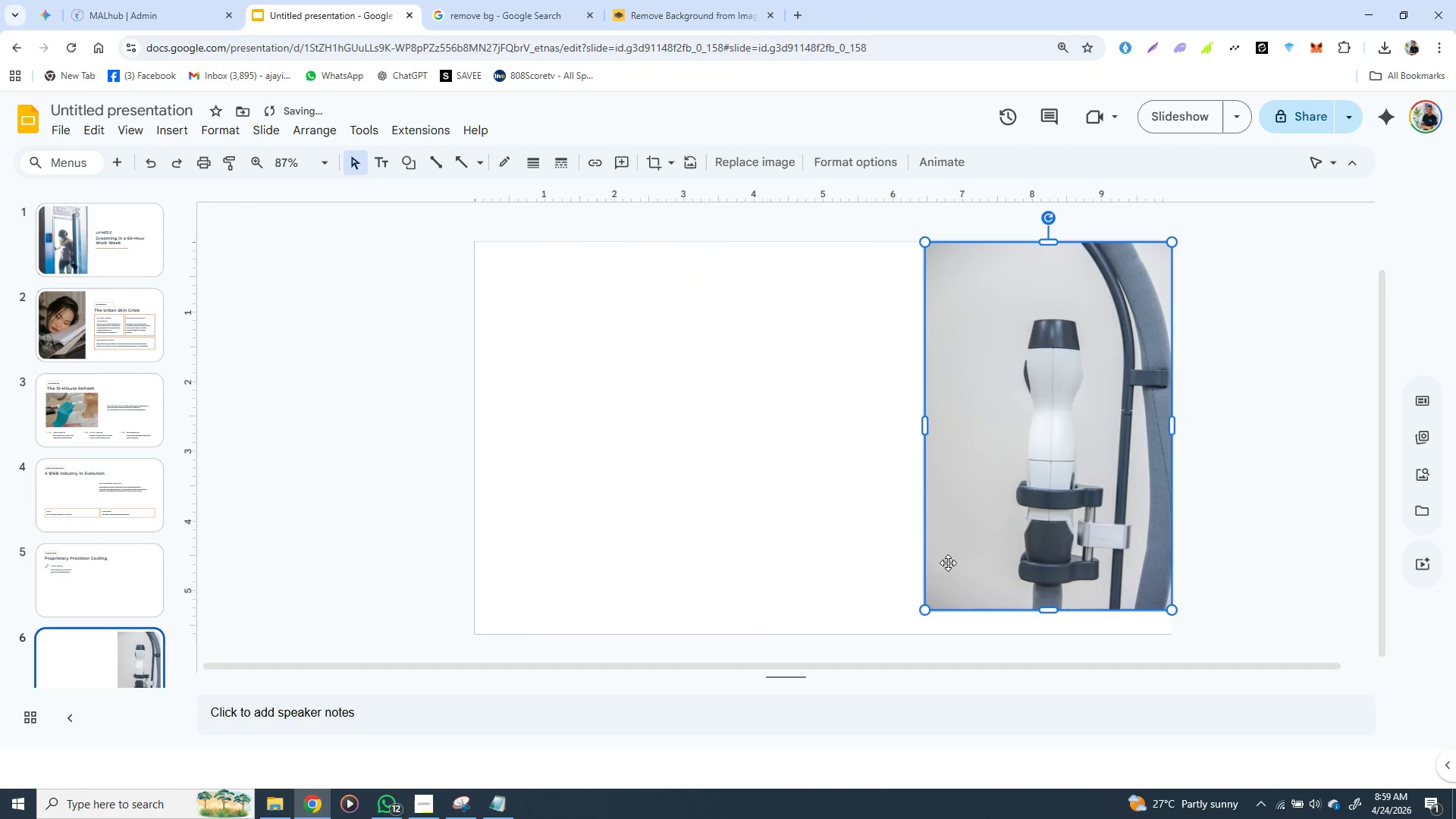 
hold_key(key=ShiftLeft, duration=1.51)
left_click_drag(start_coordinate=[925, 610], to_coordinate=[914, 632])
 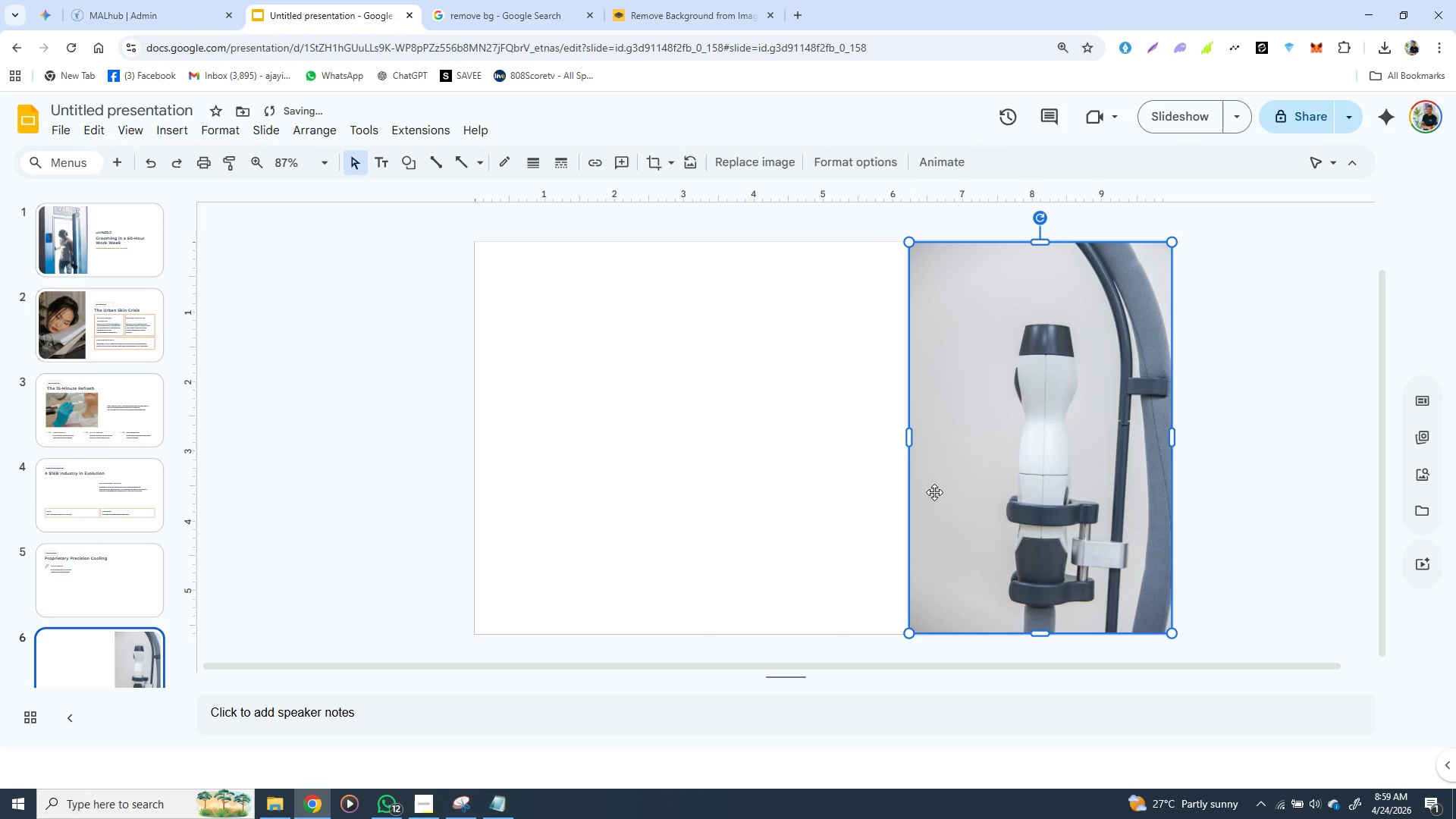 
hold_key(key=ShiftLeft, duration=1.52)
 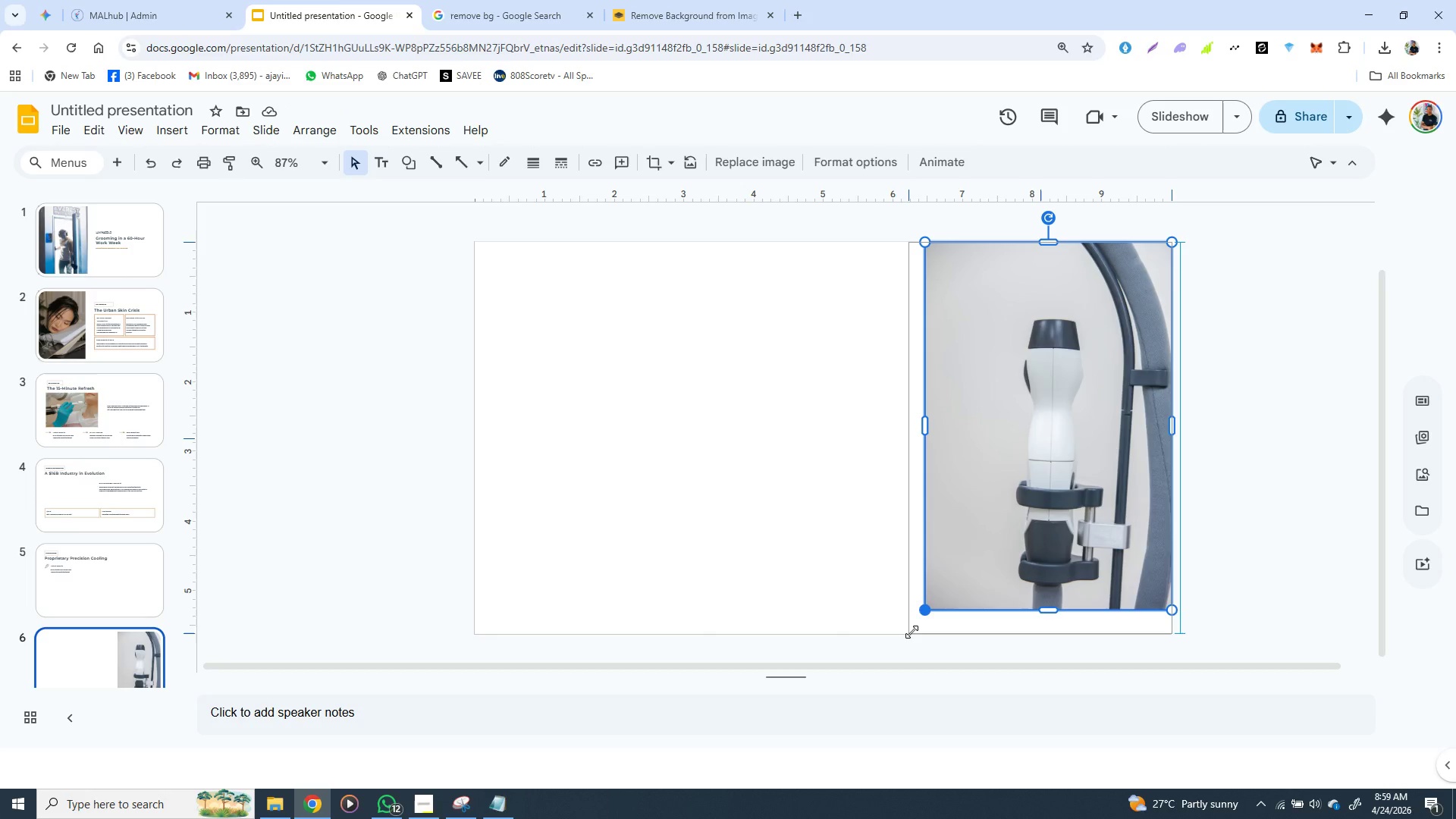 
hold_key(key=ShiftLeft, duration=1.5)
 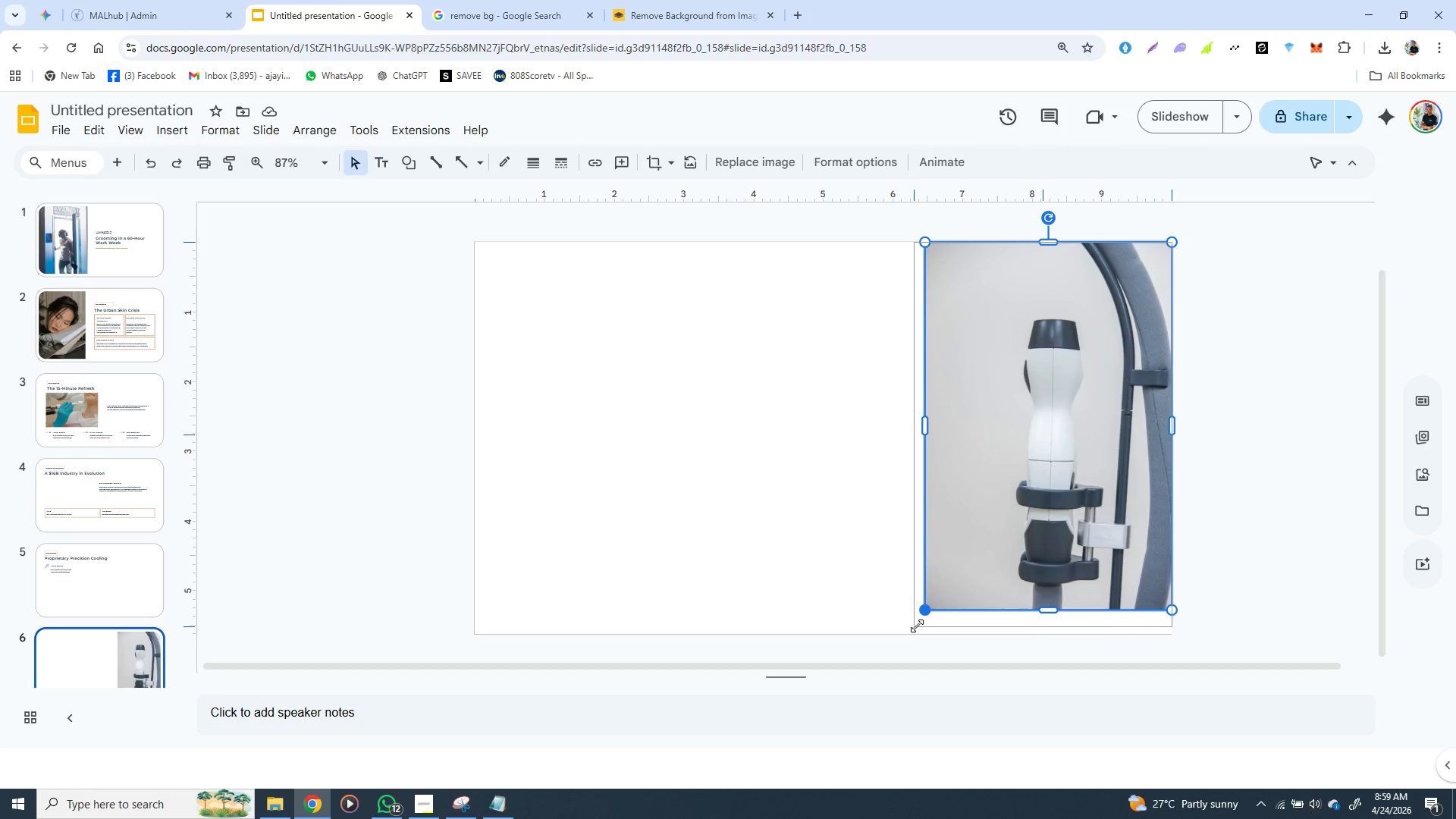 
hold_key(key=ShiftLeft, duration=1.52)
 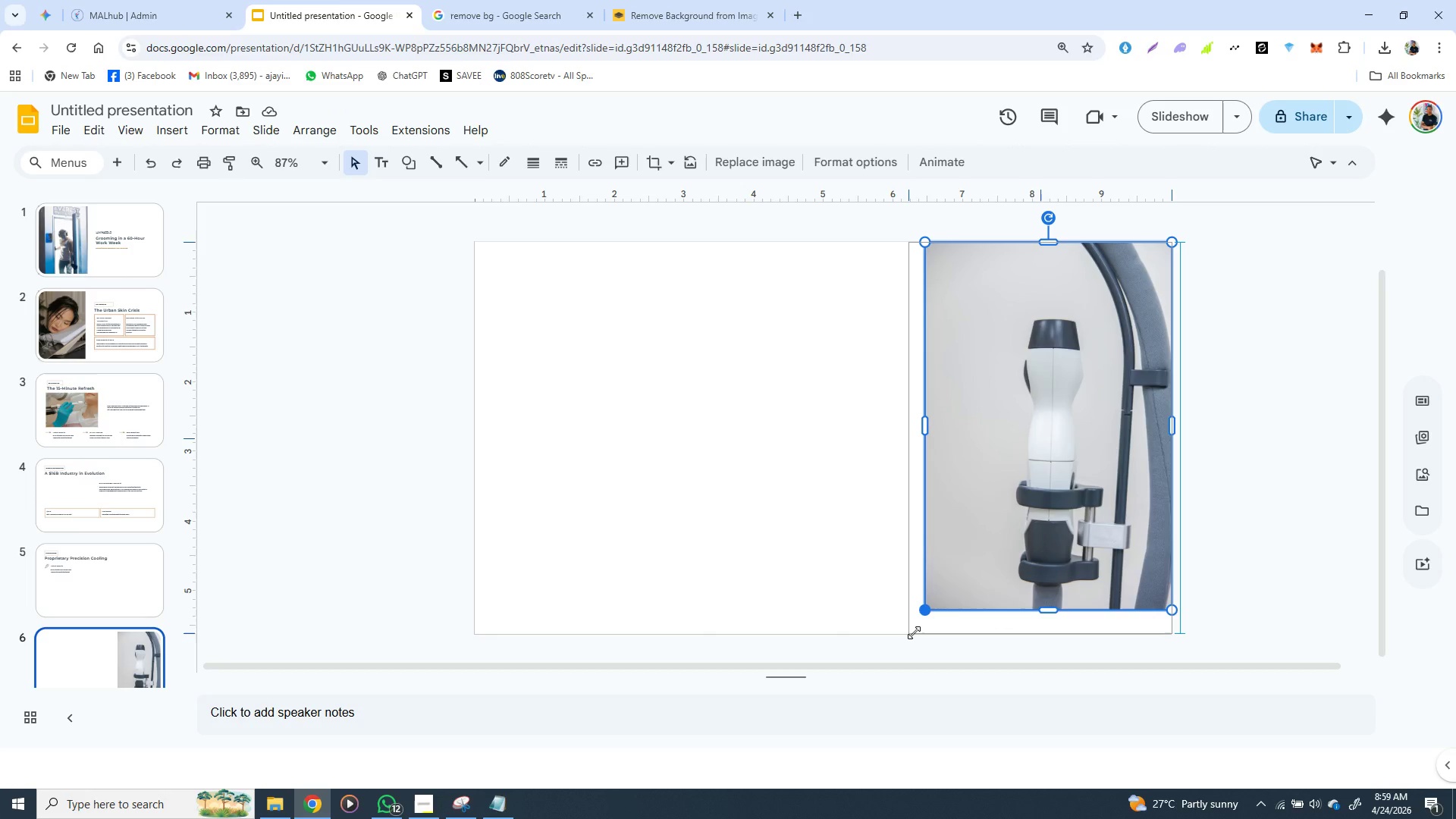 
hold_key(key=ShiftLeft, duration=1.5)
 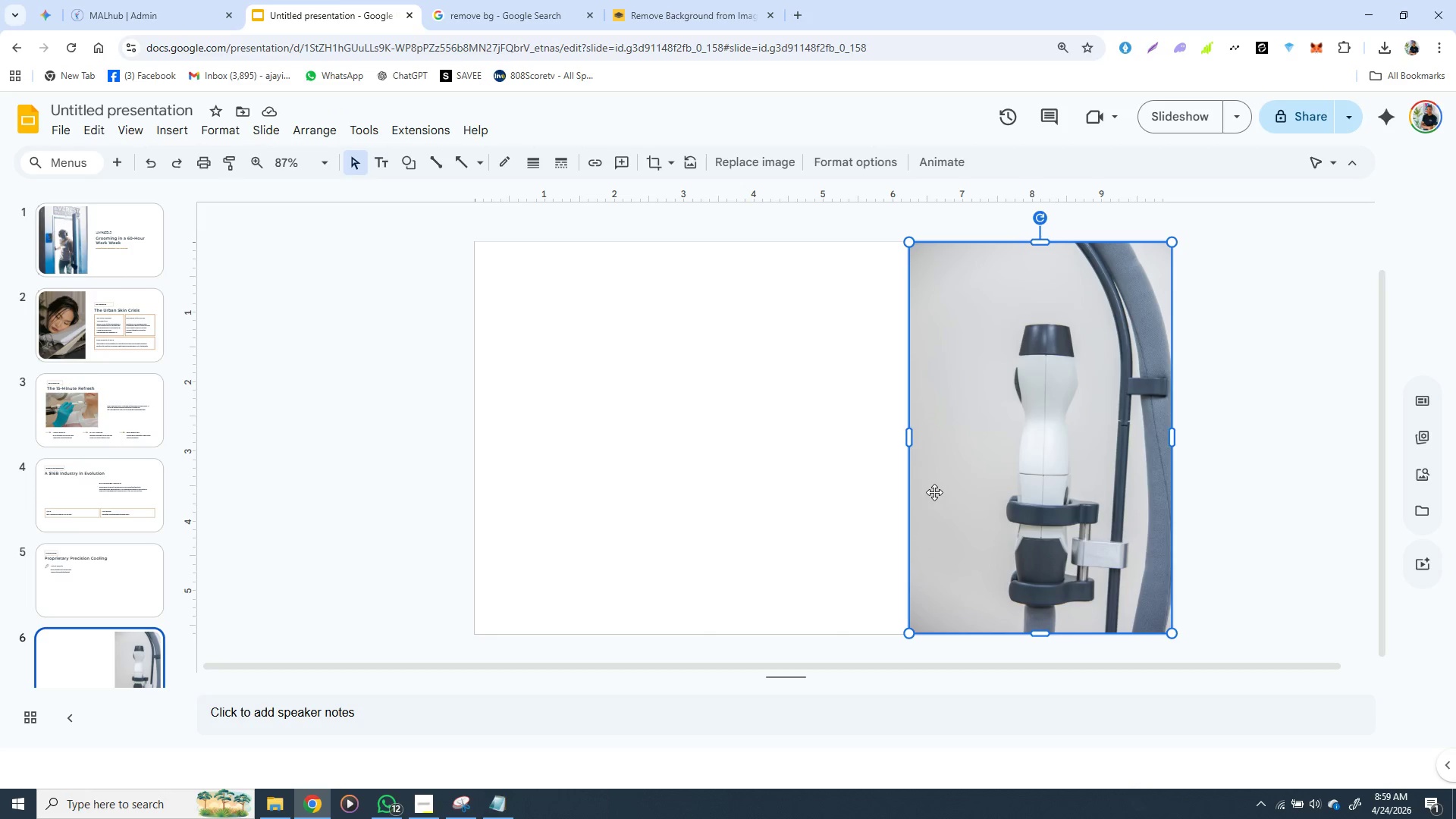 
wait(14.28)
 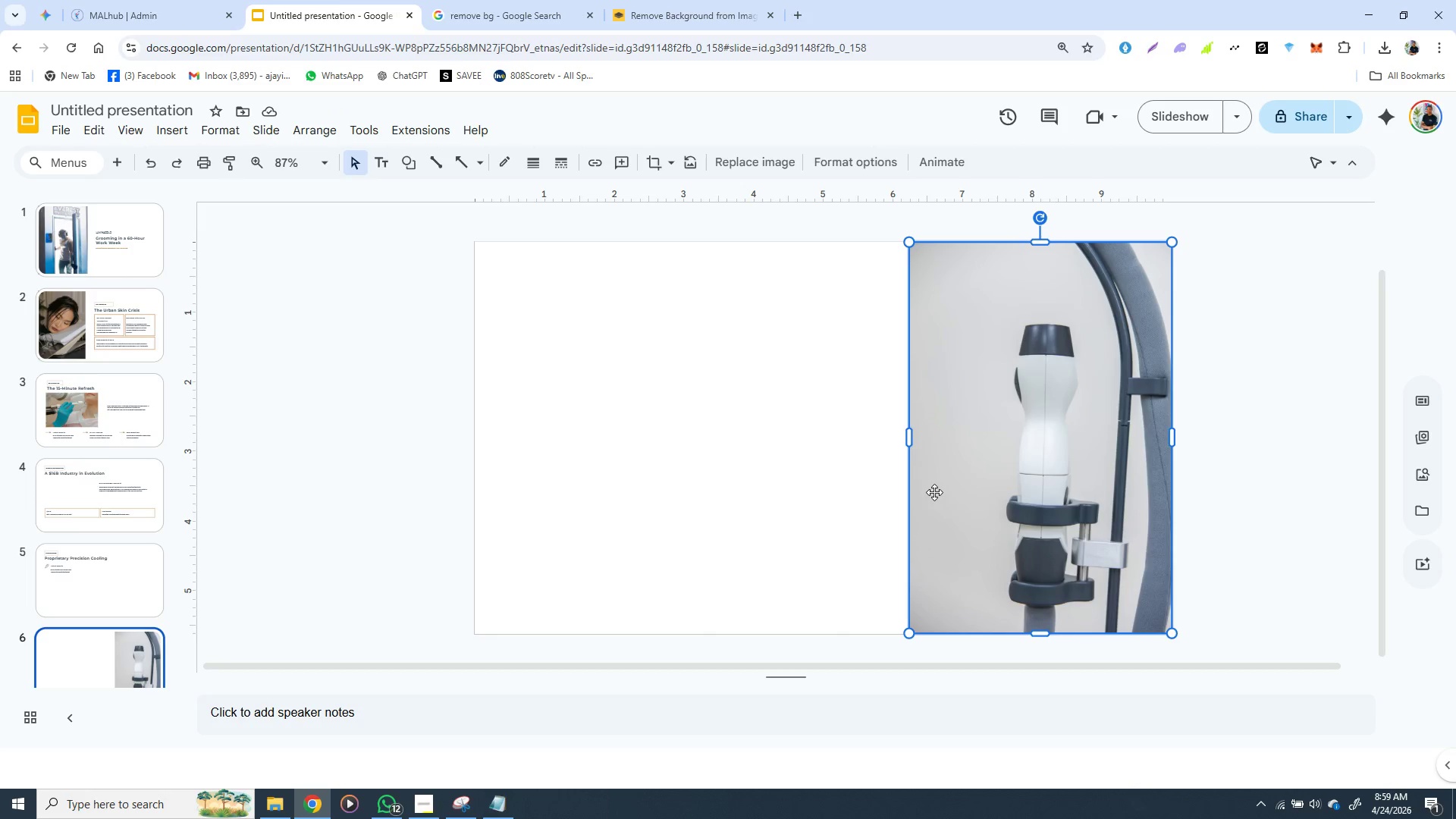 
left_click([774, 479])
 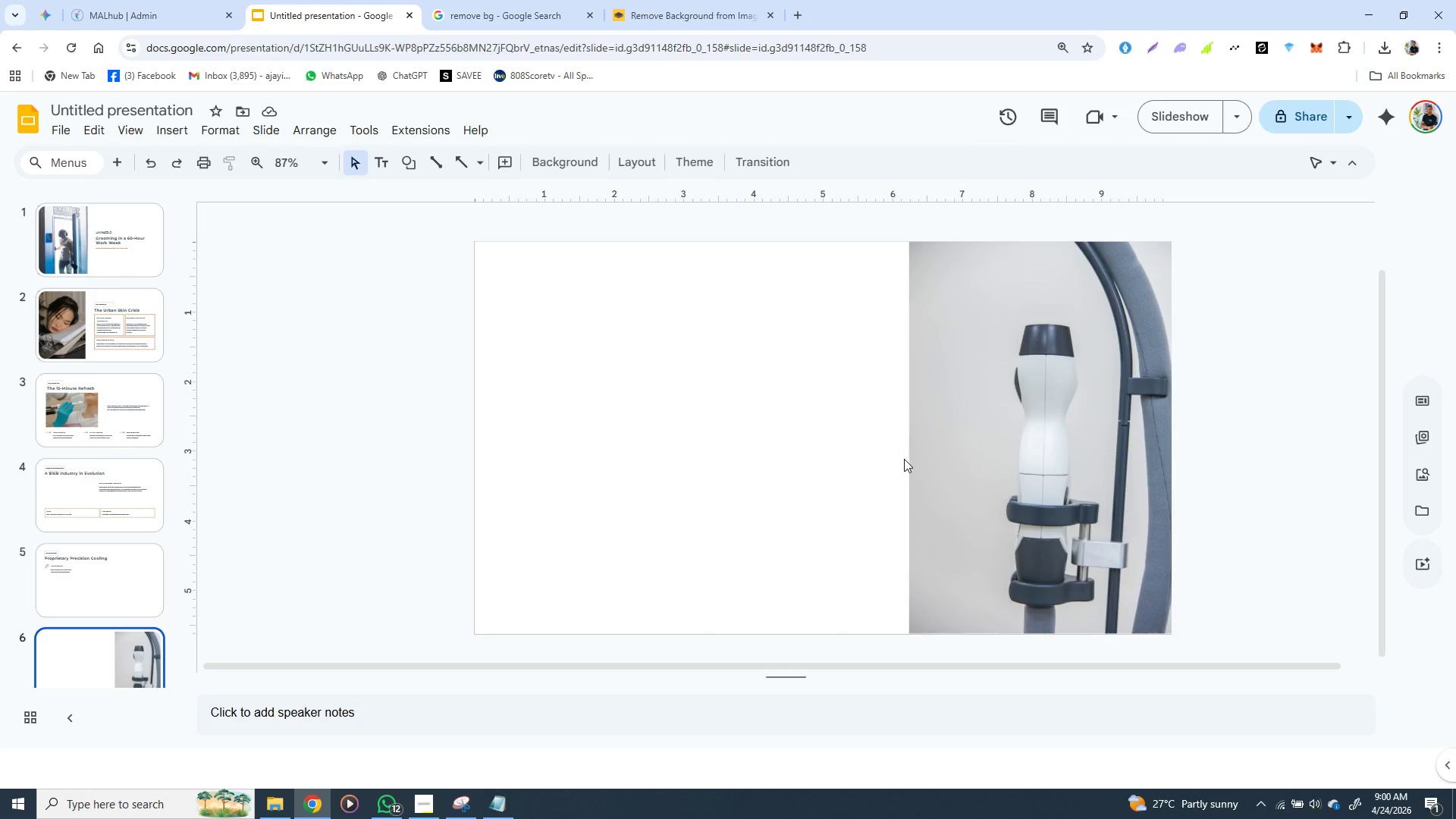 
left_click([924, 464])
 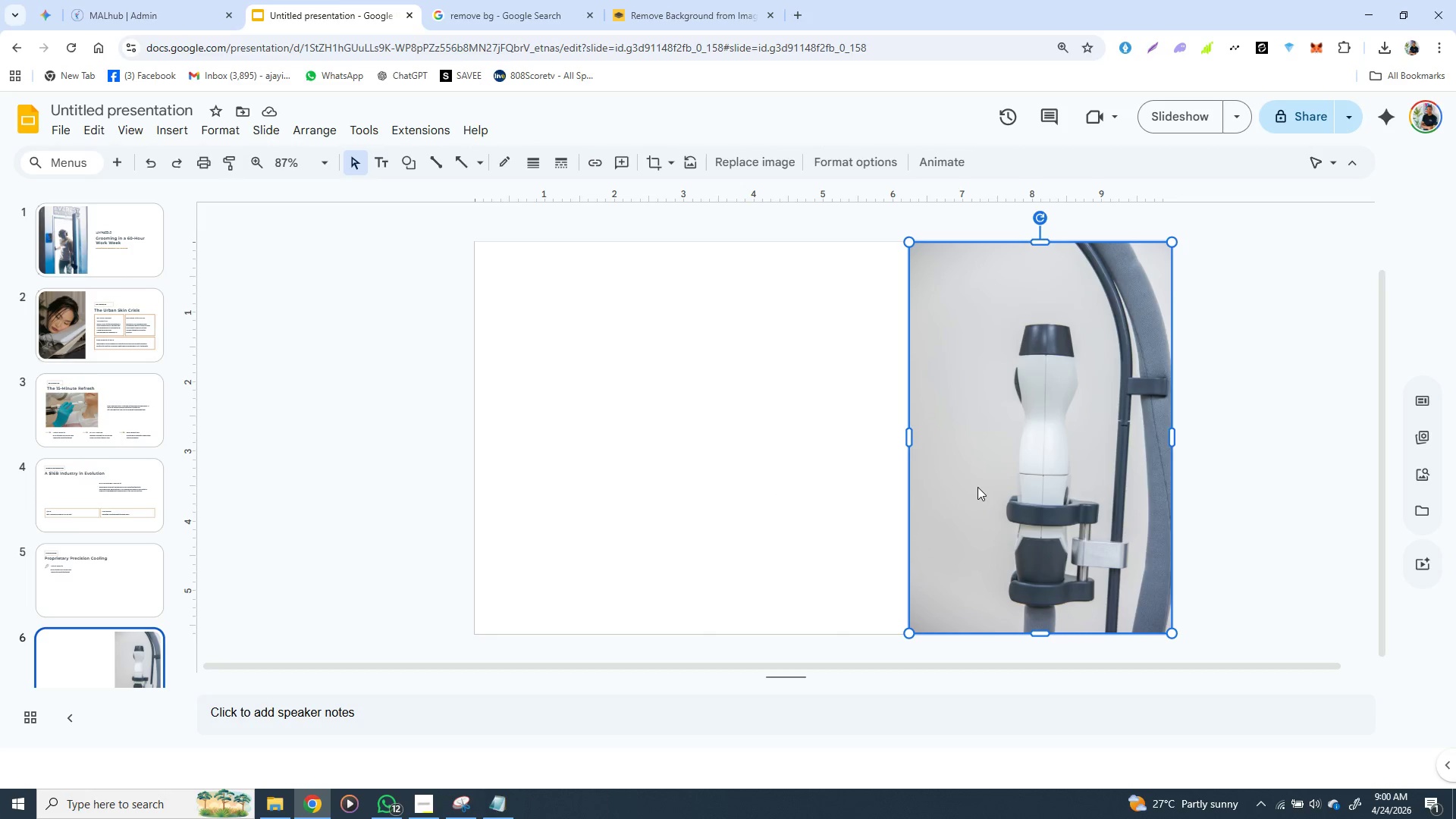 
key(Control+Z)
 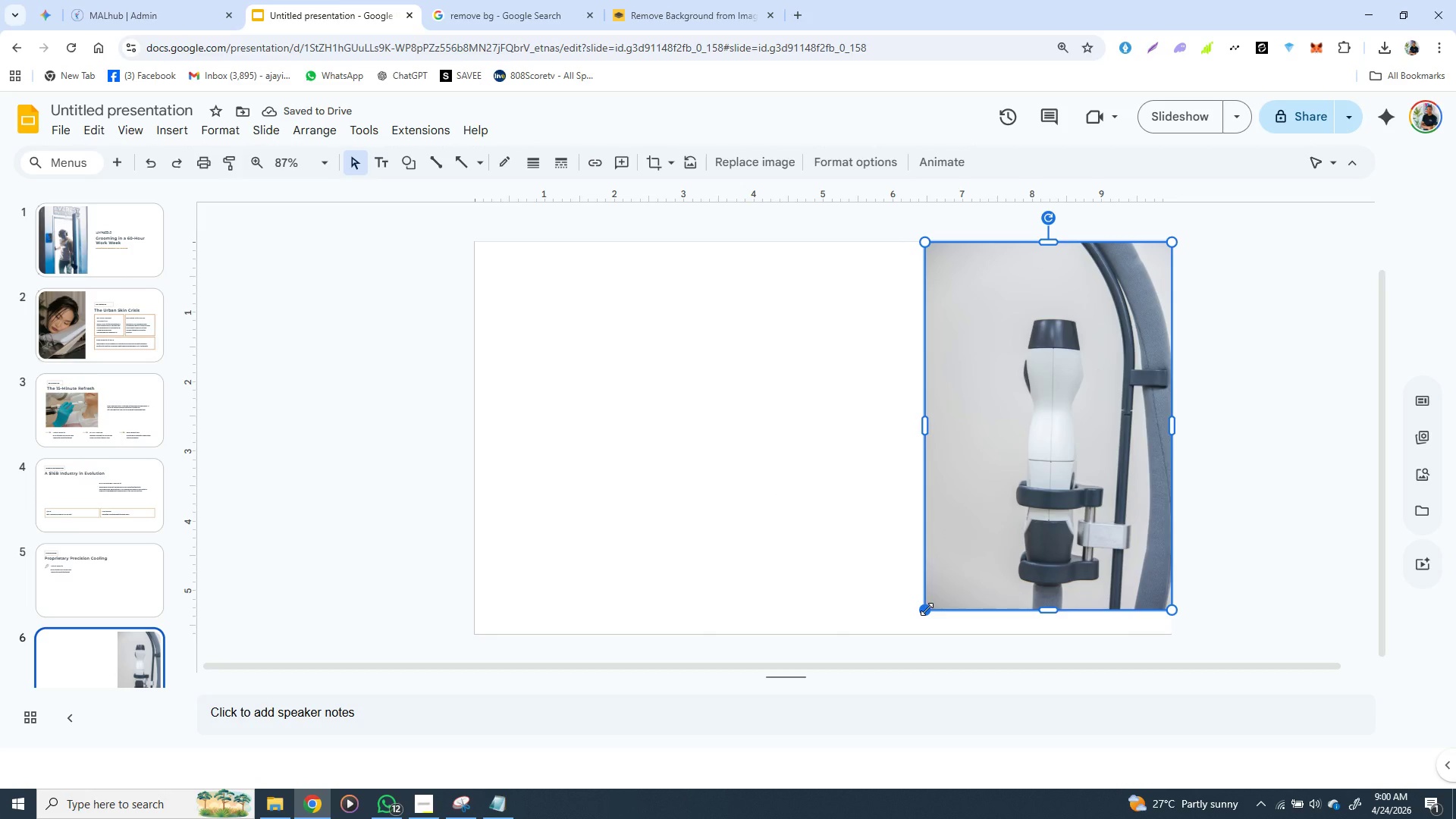 
hold_key(key=ShiftLeft, duration=1.53)
left_click_drag(start_coordinate=[927, 609], to_coordinate=[909, 615])
 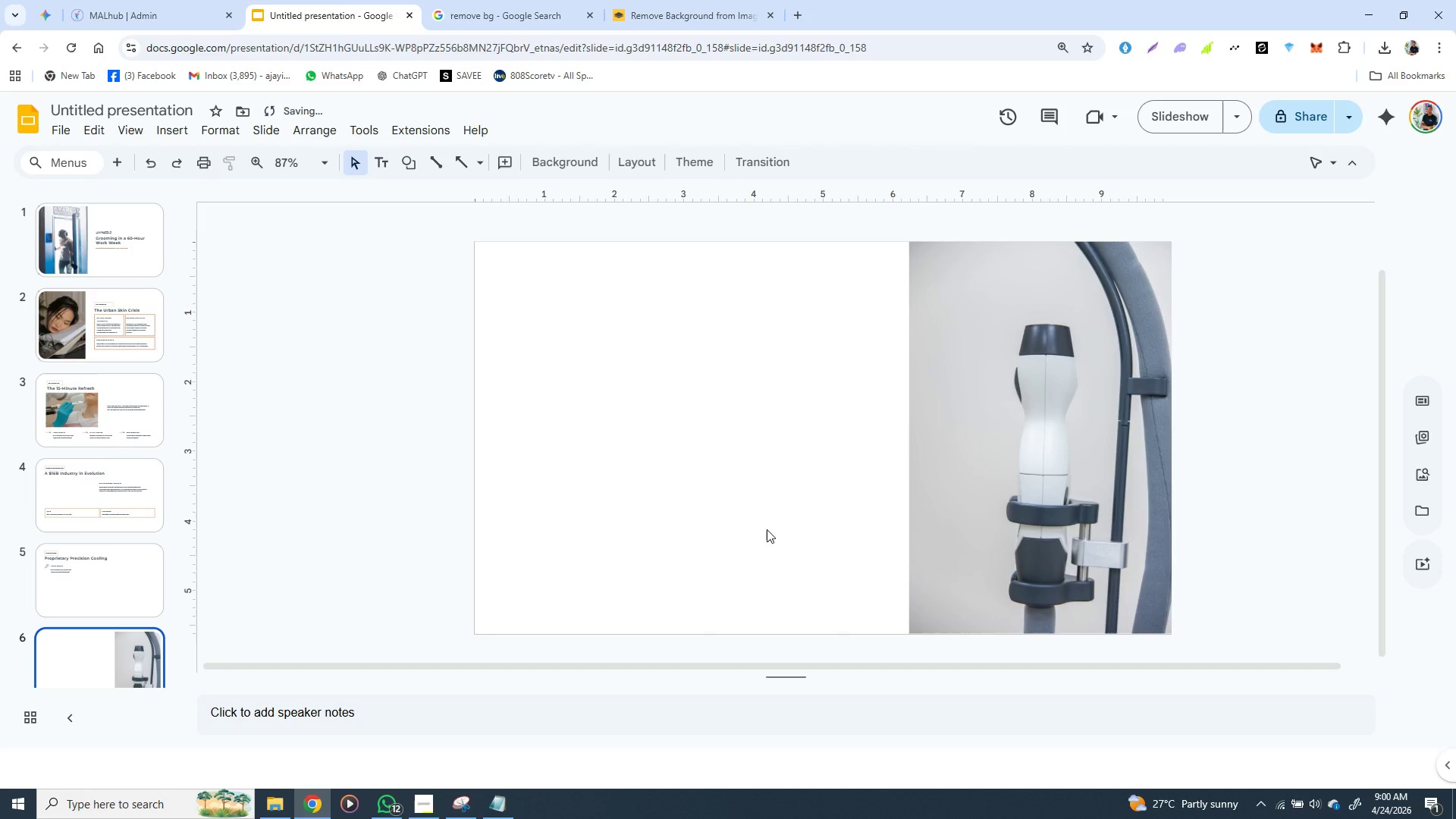 
hold_key(key=ShiftLeft, duration=1.5)
 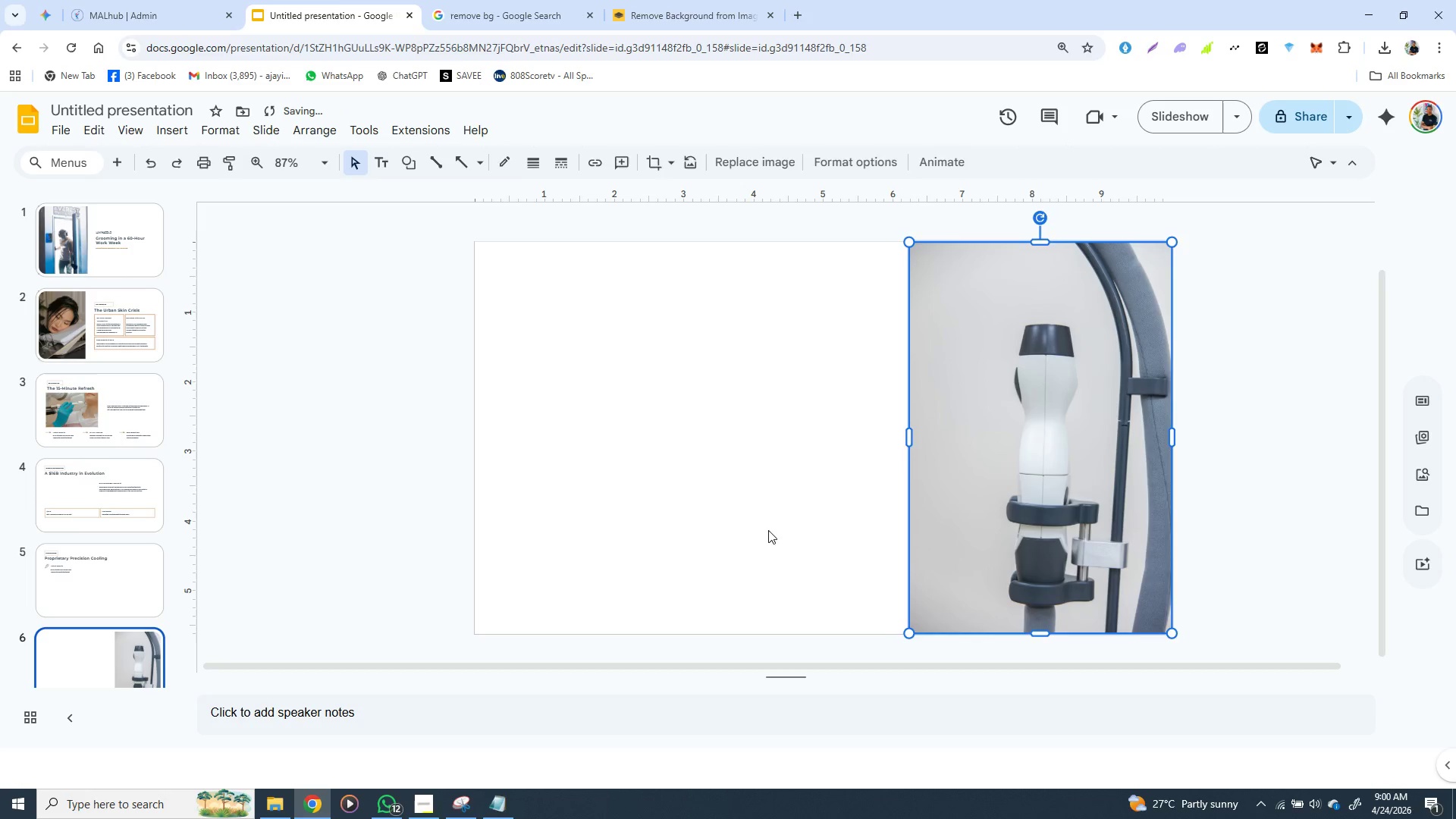 
key(Shift+ShiftLeft)
 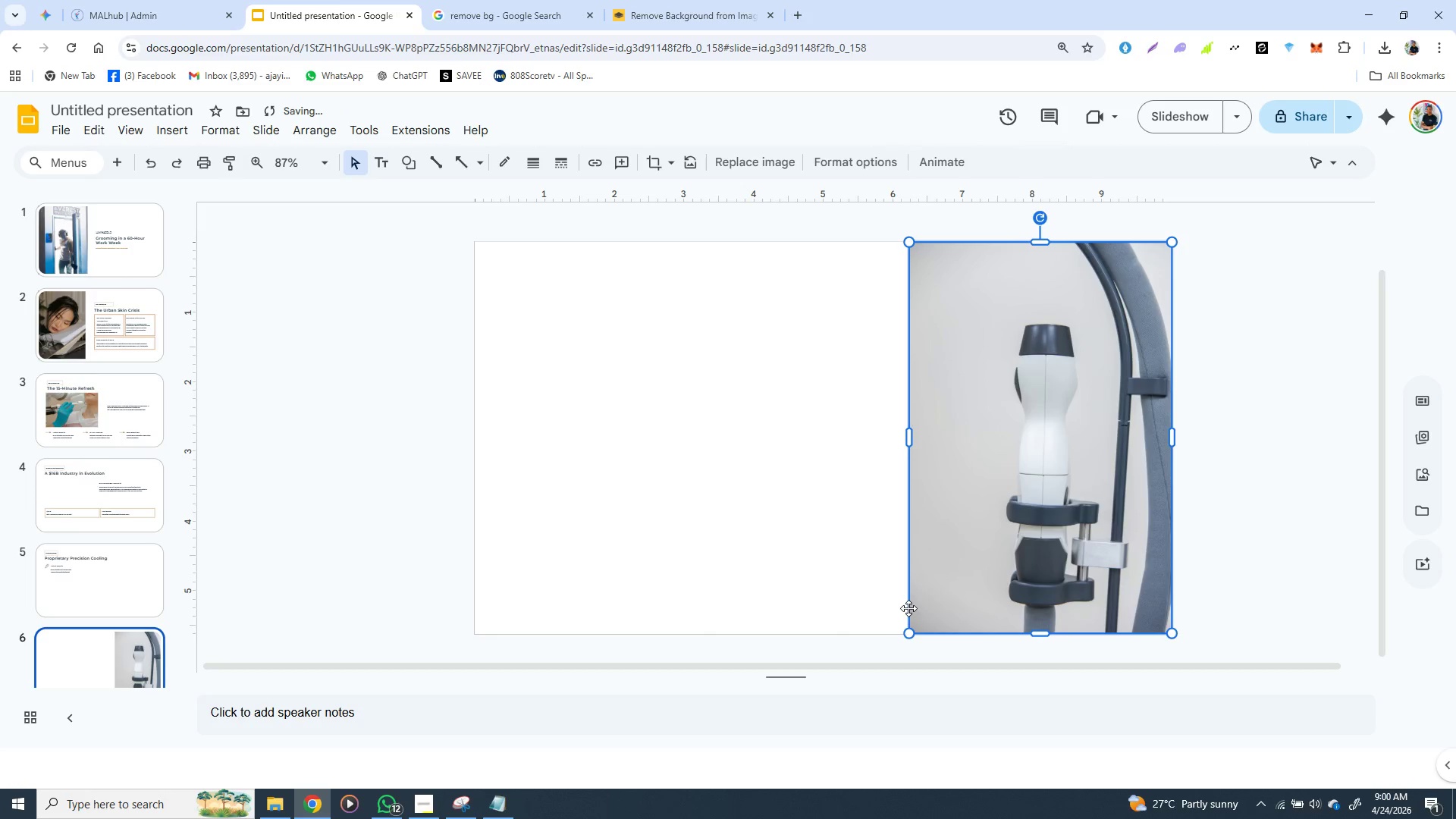 
key(Shift+ShiftLeft)
 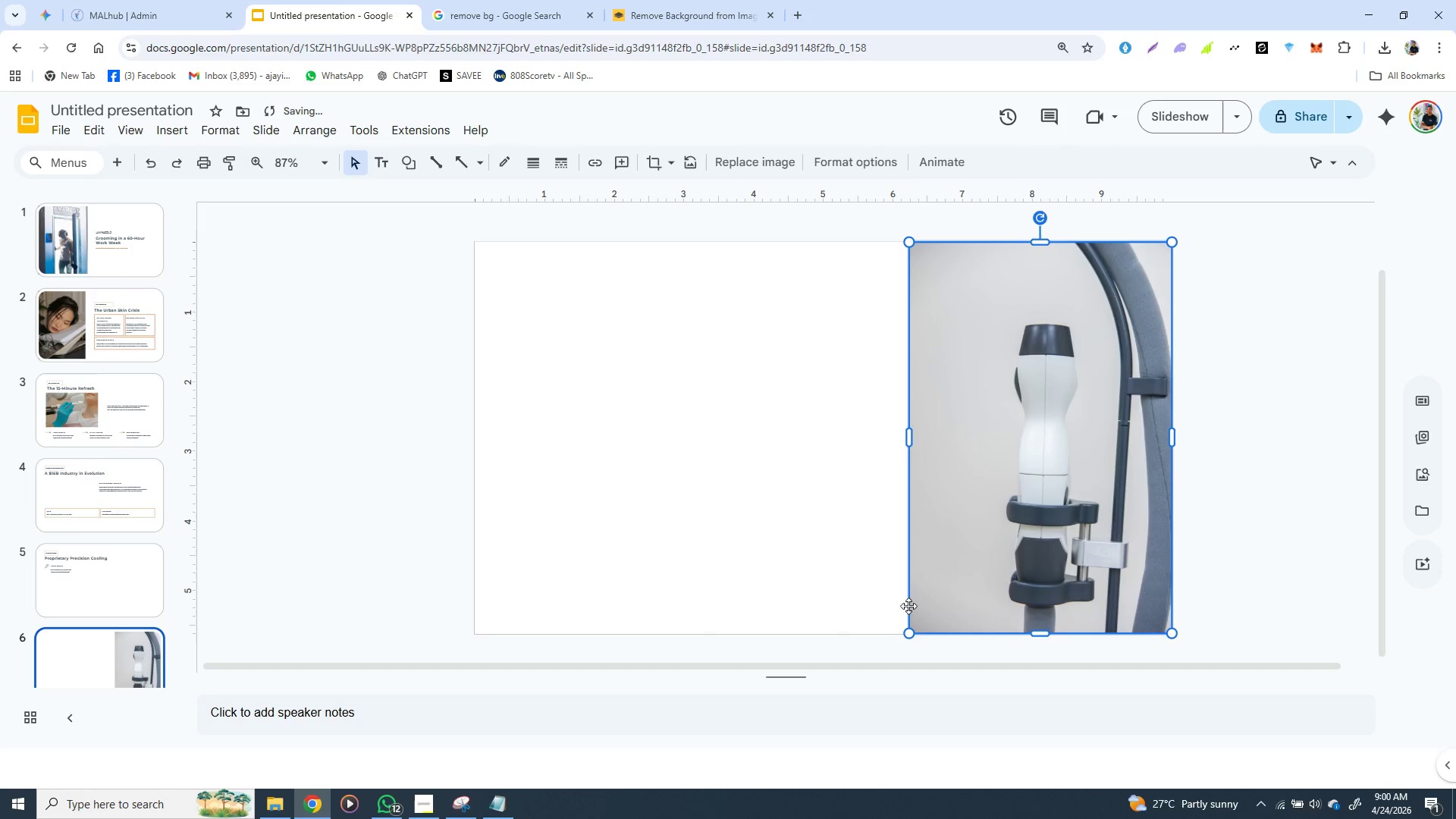 
key(Shift+ShiftLeft)
 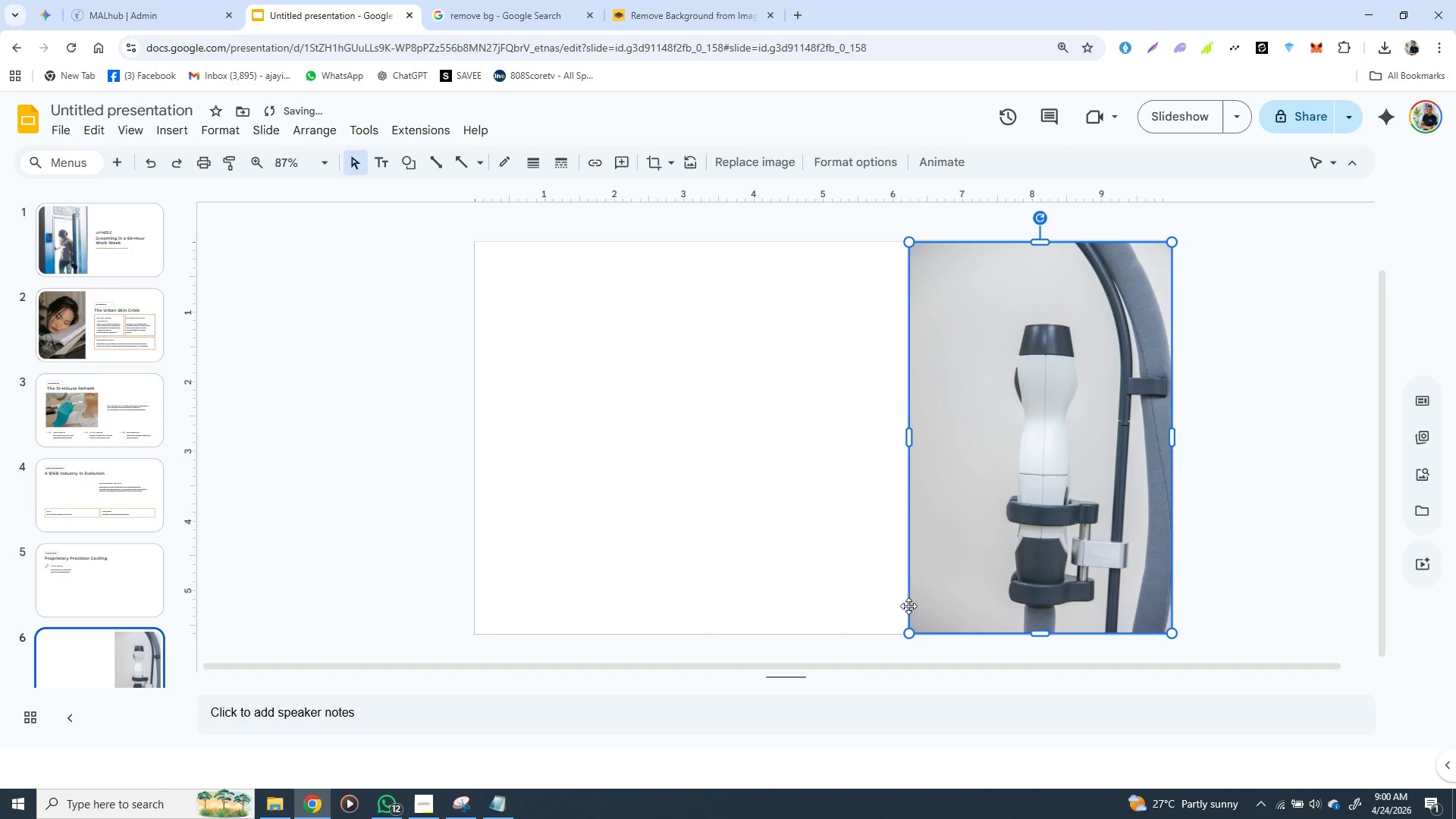 
key(Shift+ShiftLeft)
 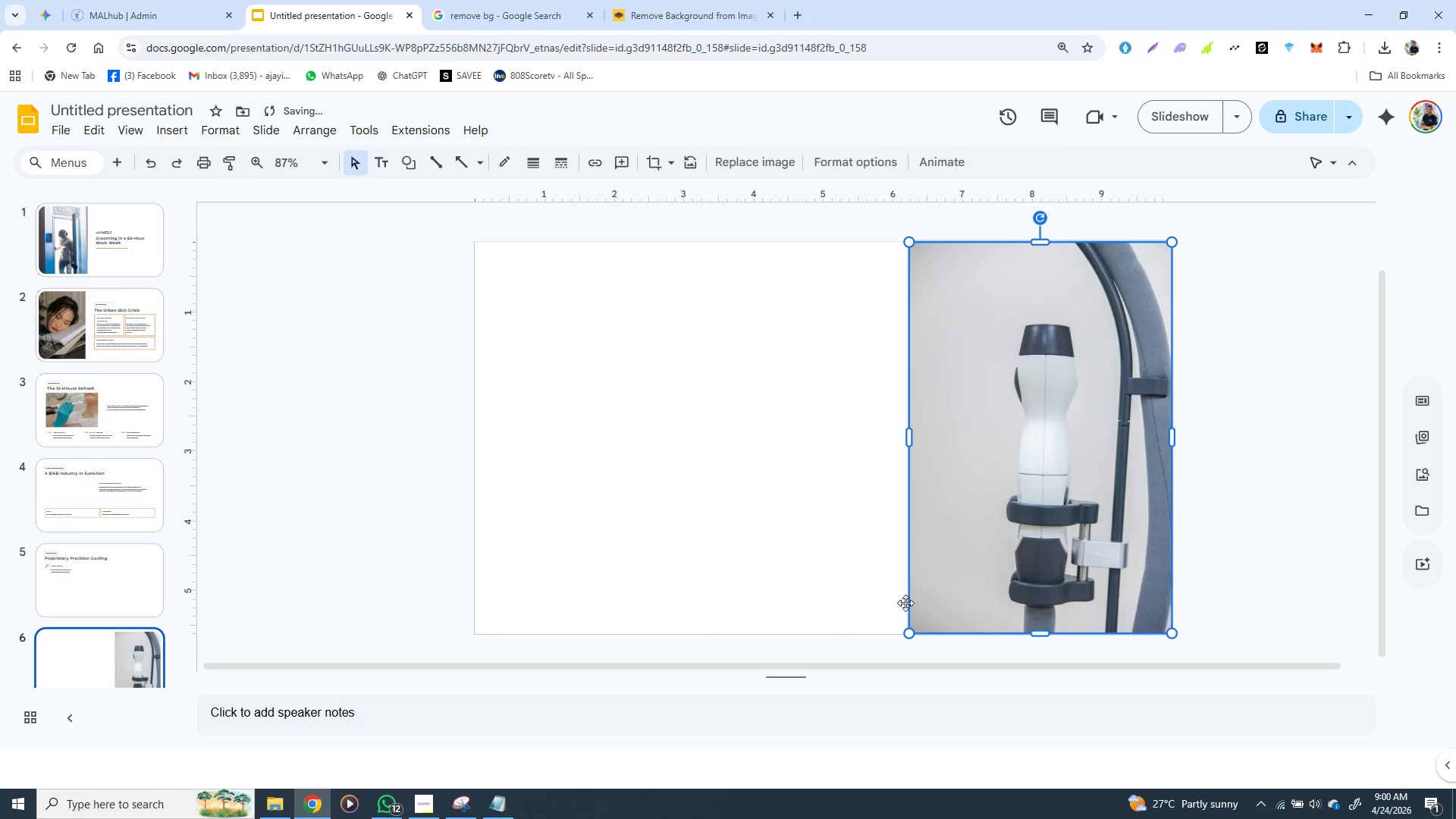 
key(Shift+ShiftLeft)
 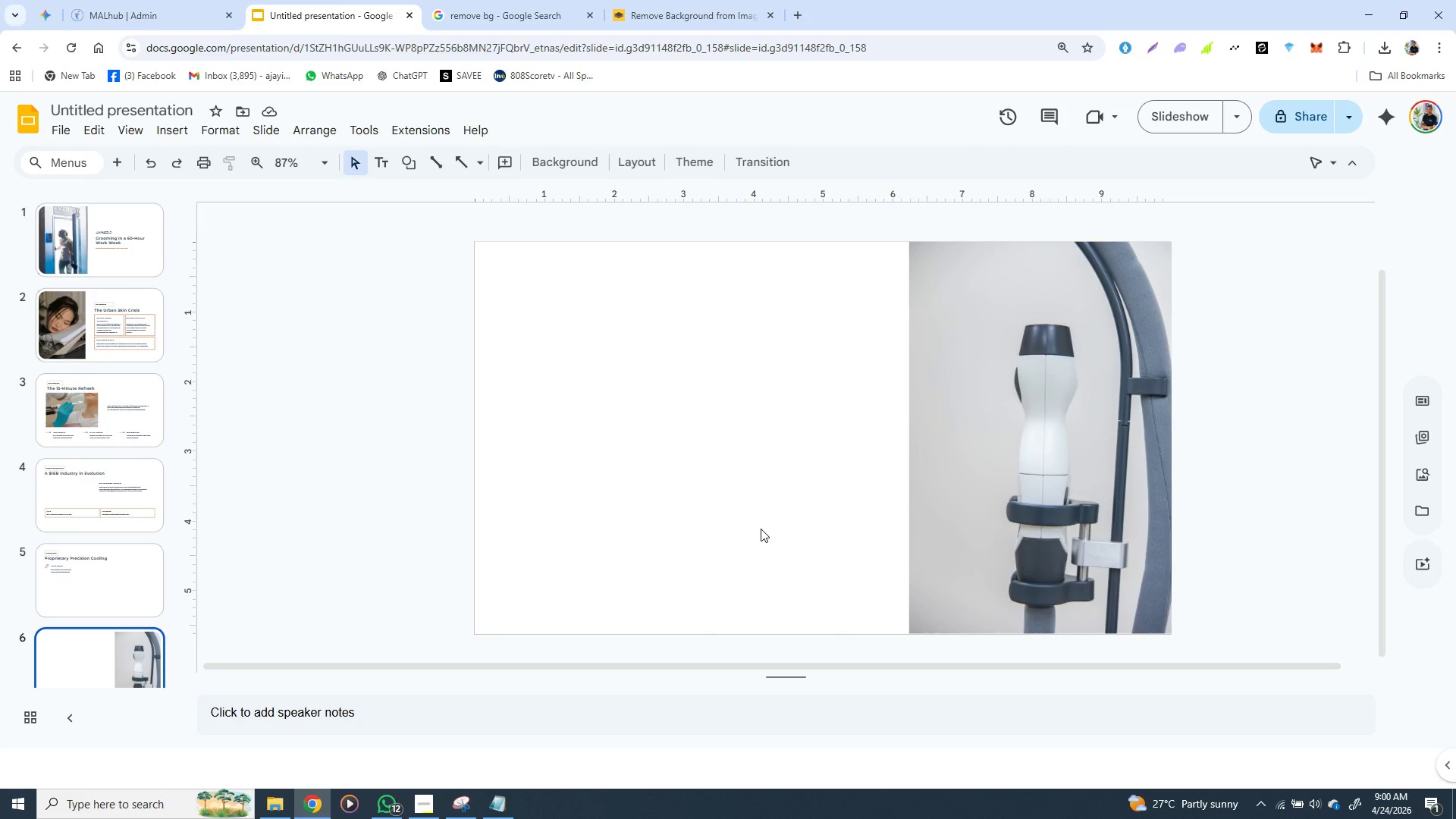 
wait(6.62)
 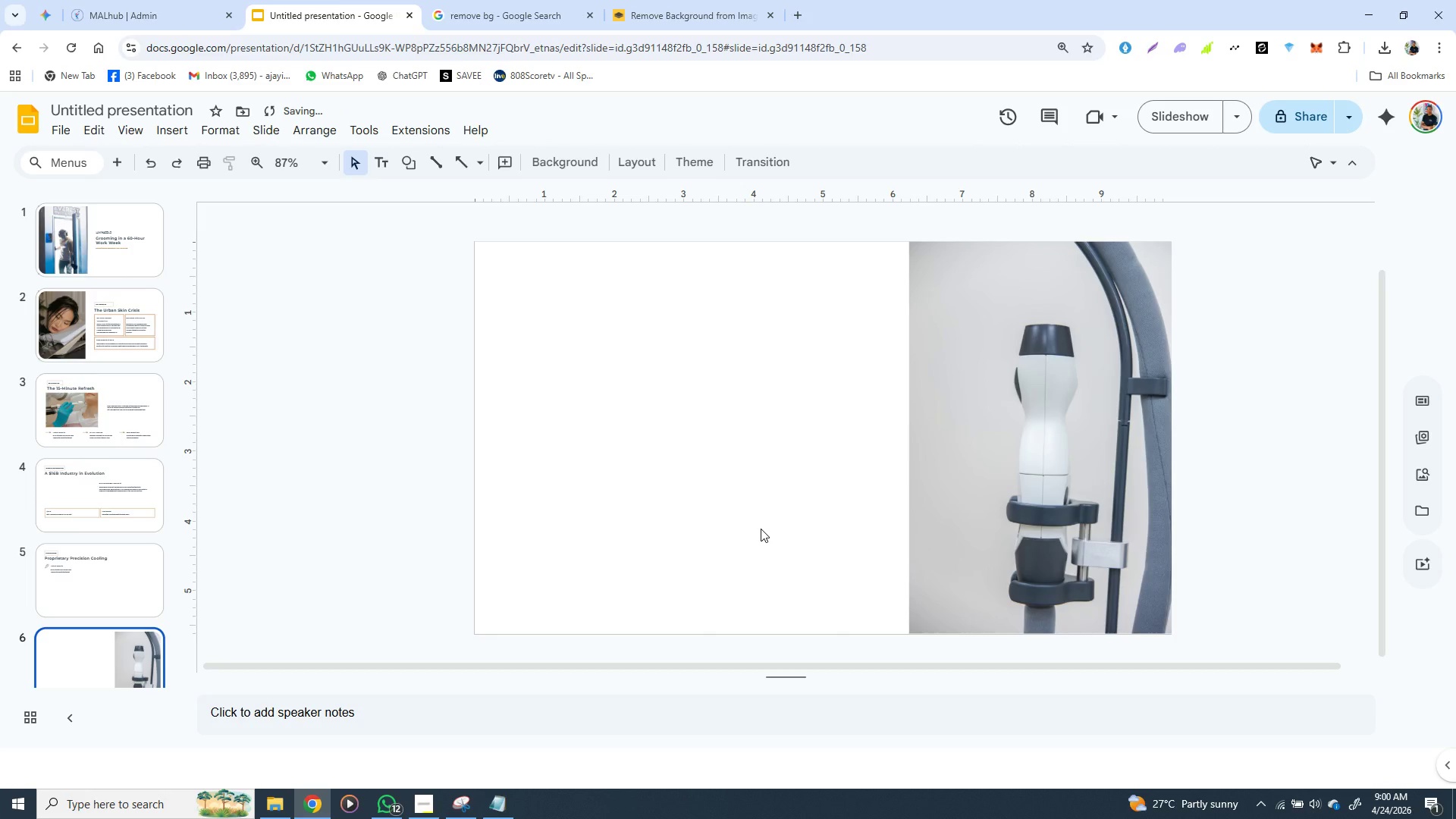 
left_click([98, 567])
 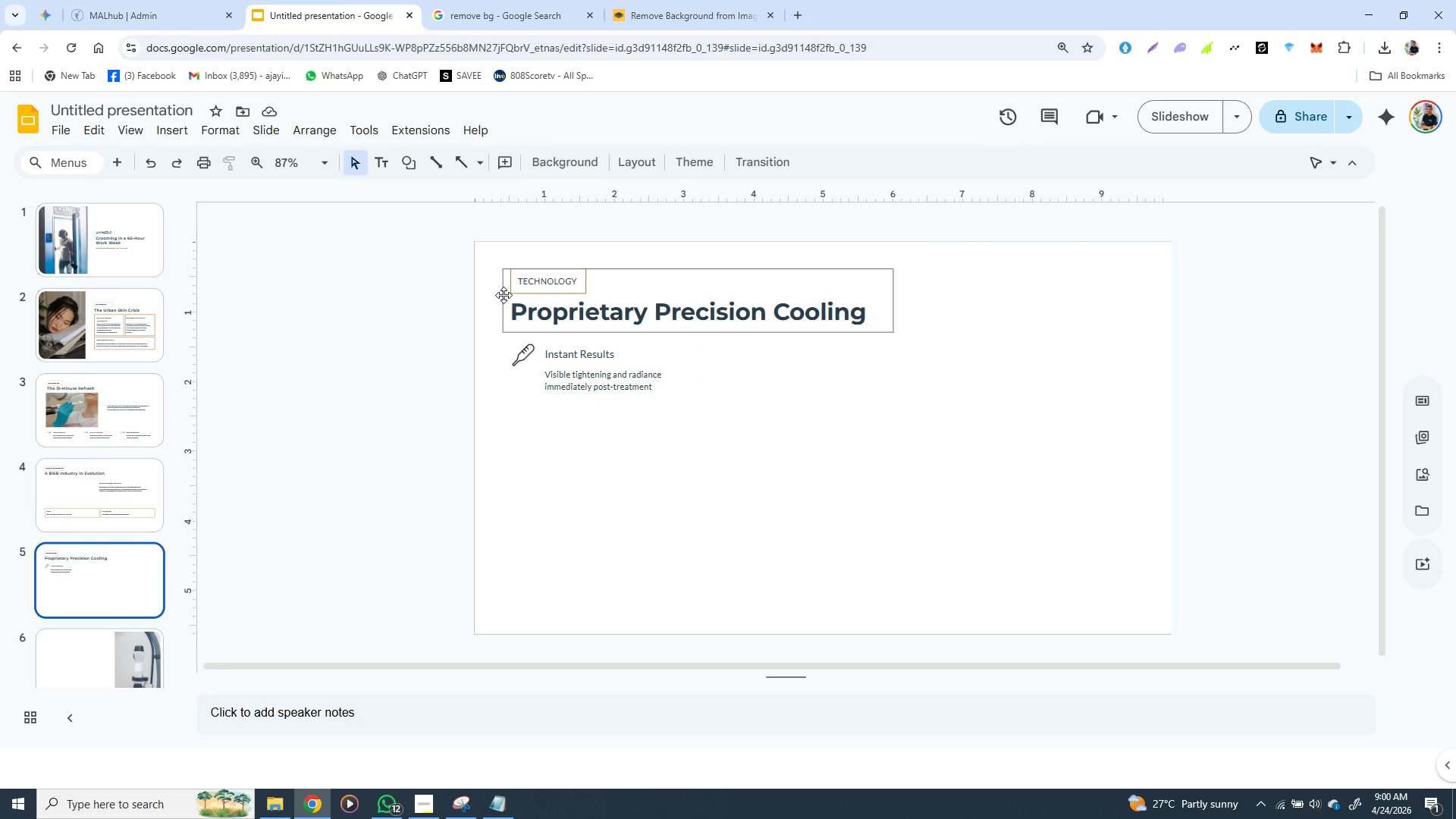 
left_click([504, 295])
 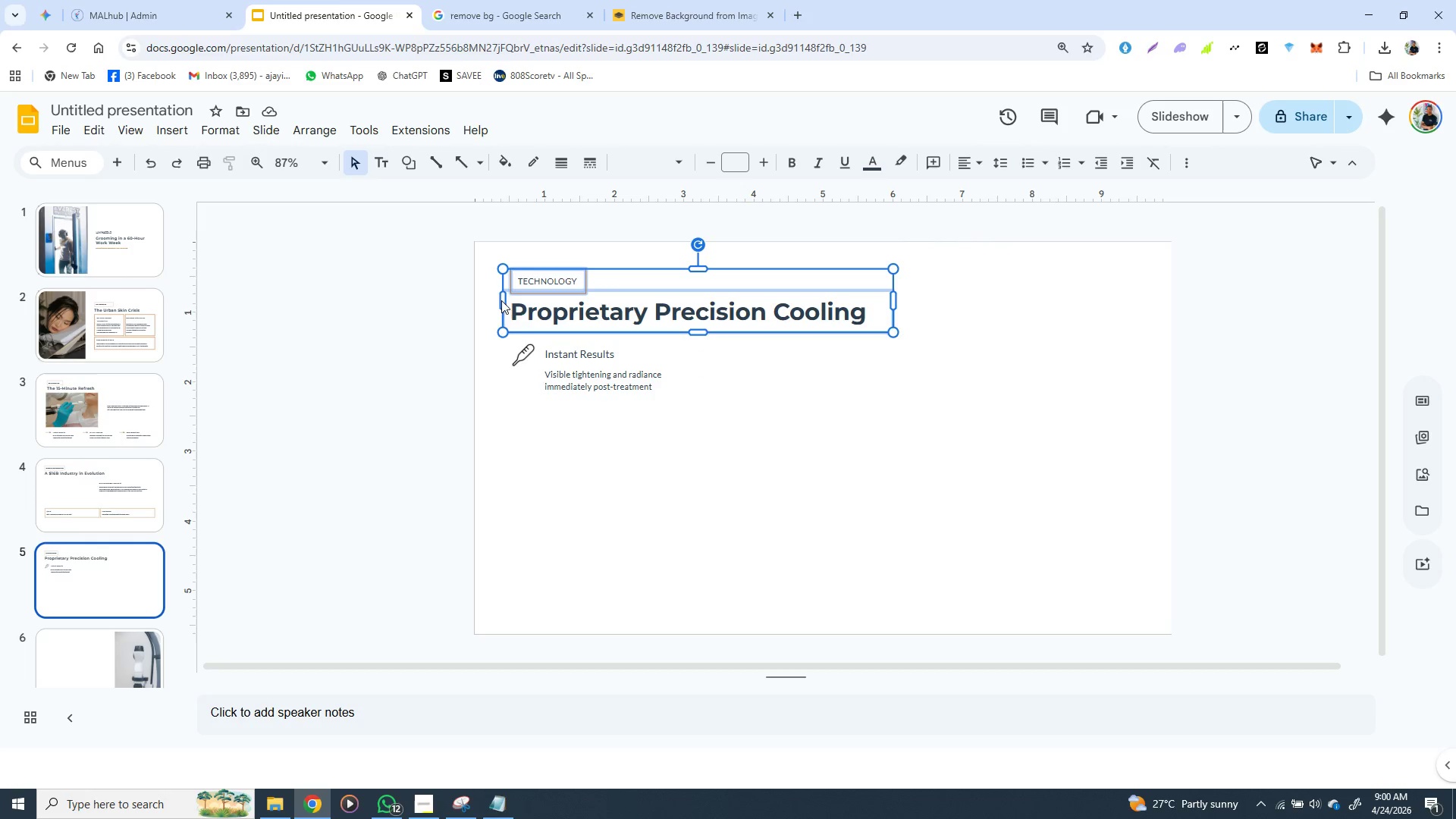 
hold_key(key=ShiftLeft, duration=1.53)
 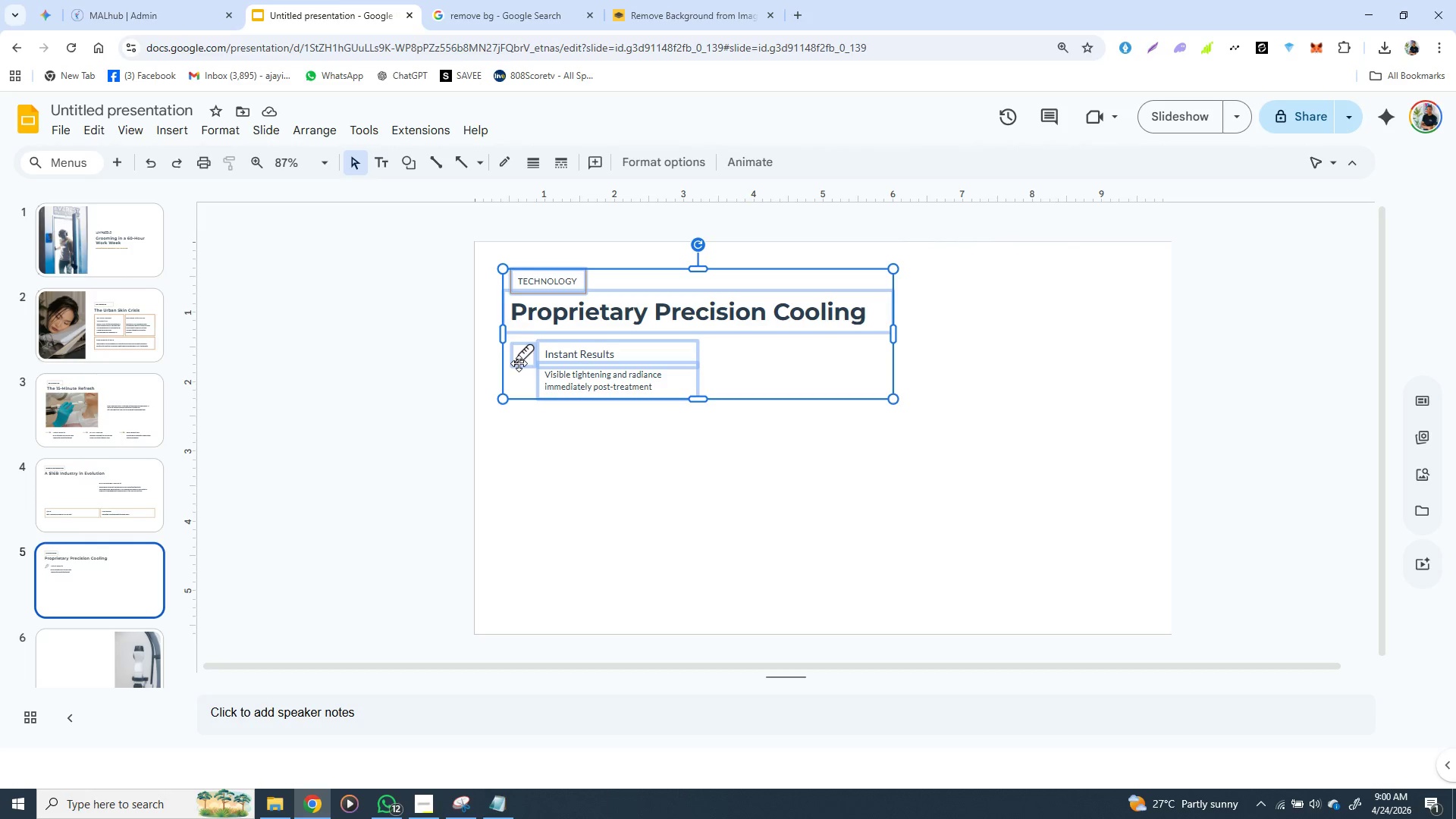 
hold_key(key=ShiftLeft, duration=1.28)
left_click([519, 363])
 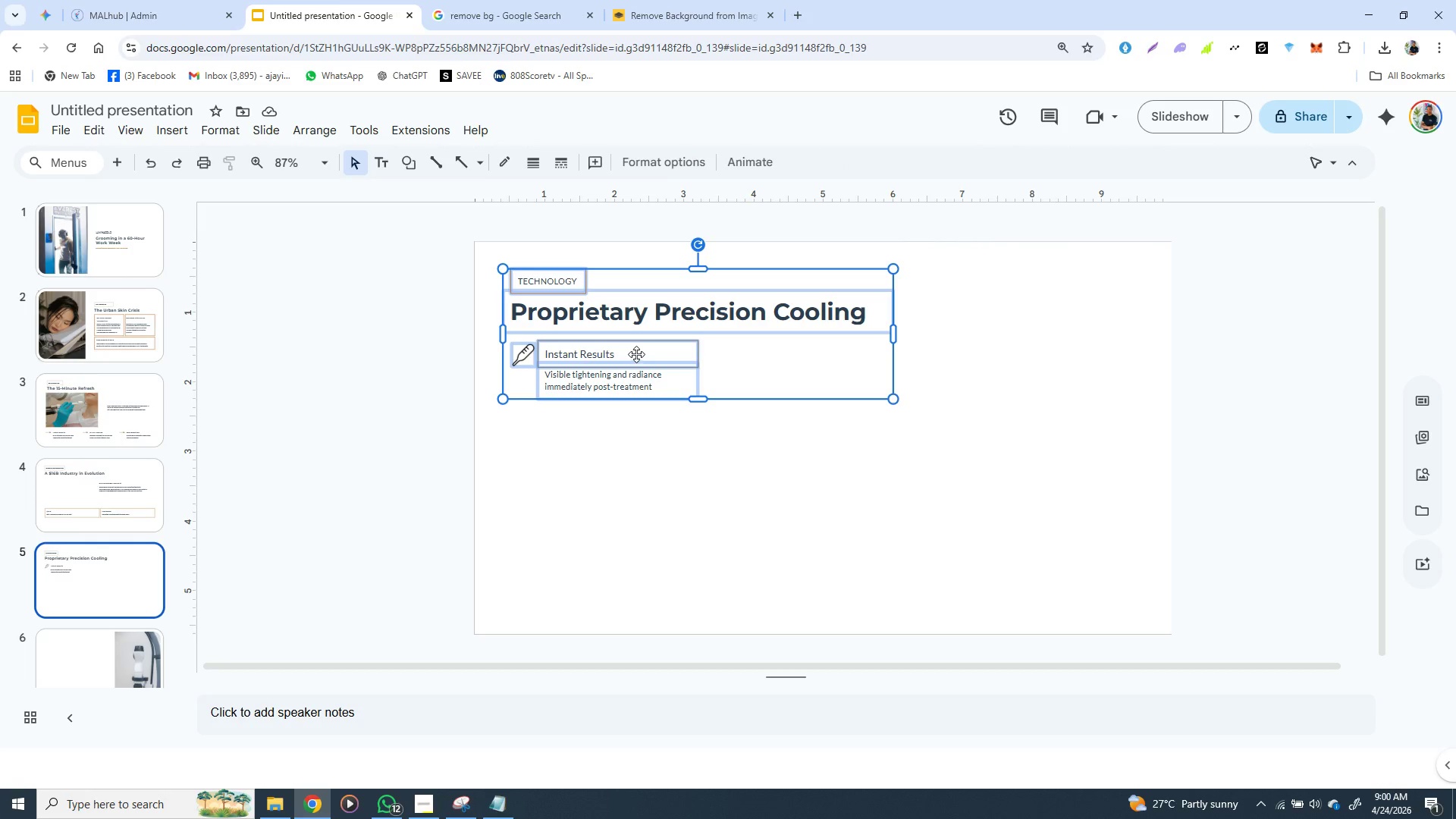 
key(Control+C)
 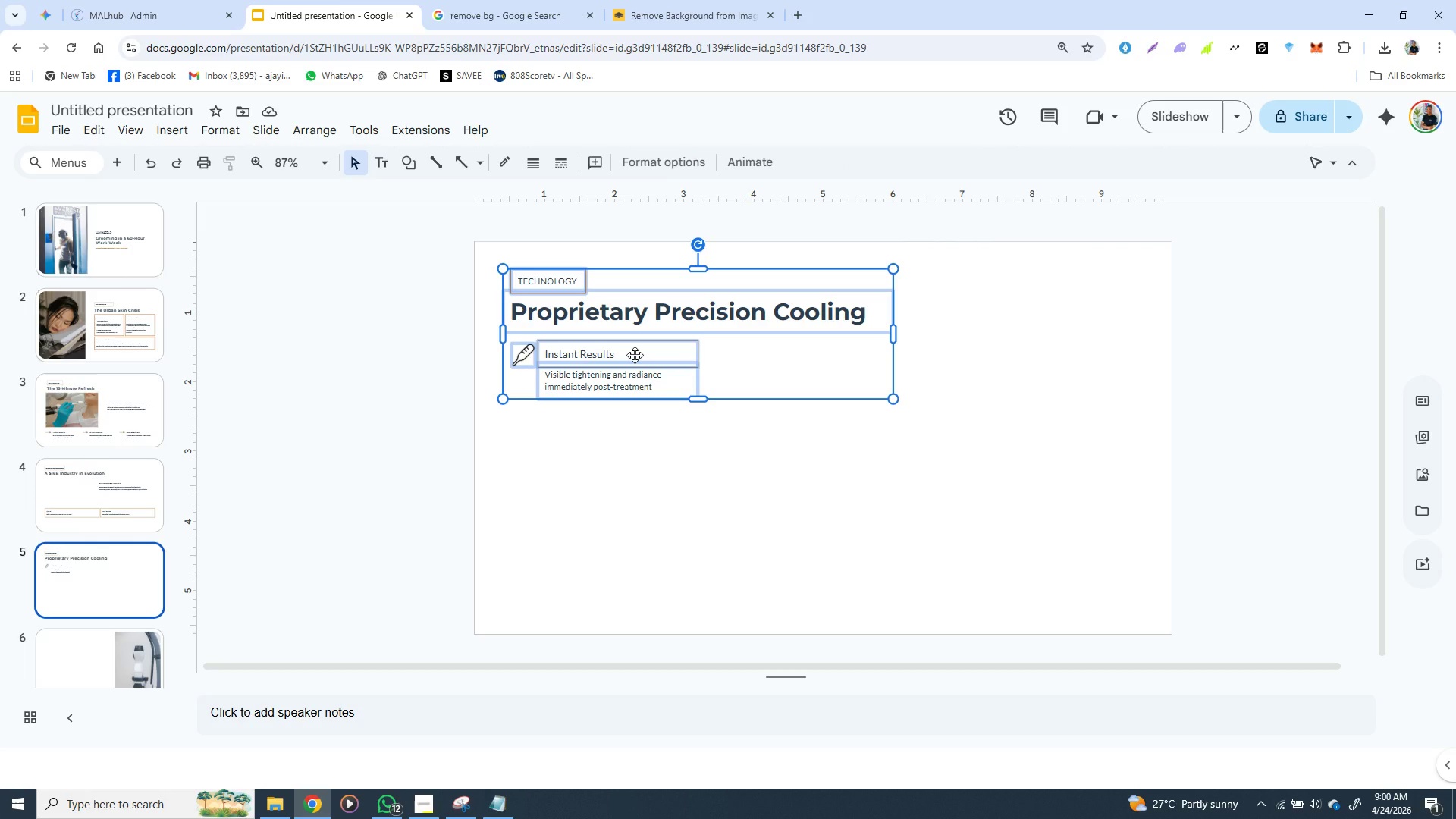 
key(Control+C)
 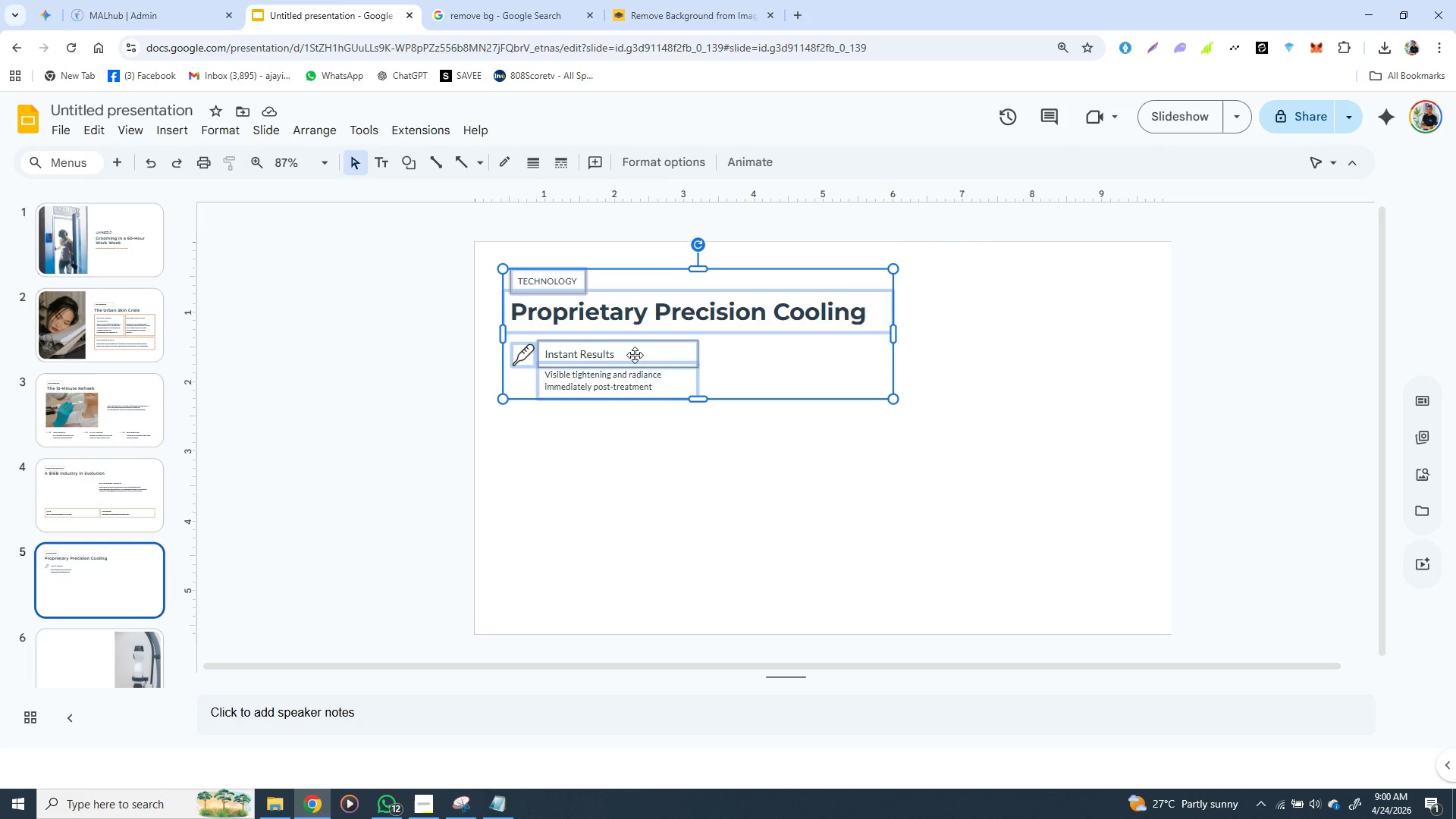 
key(Control+C)
 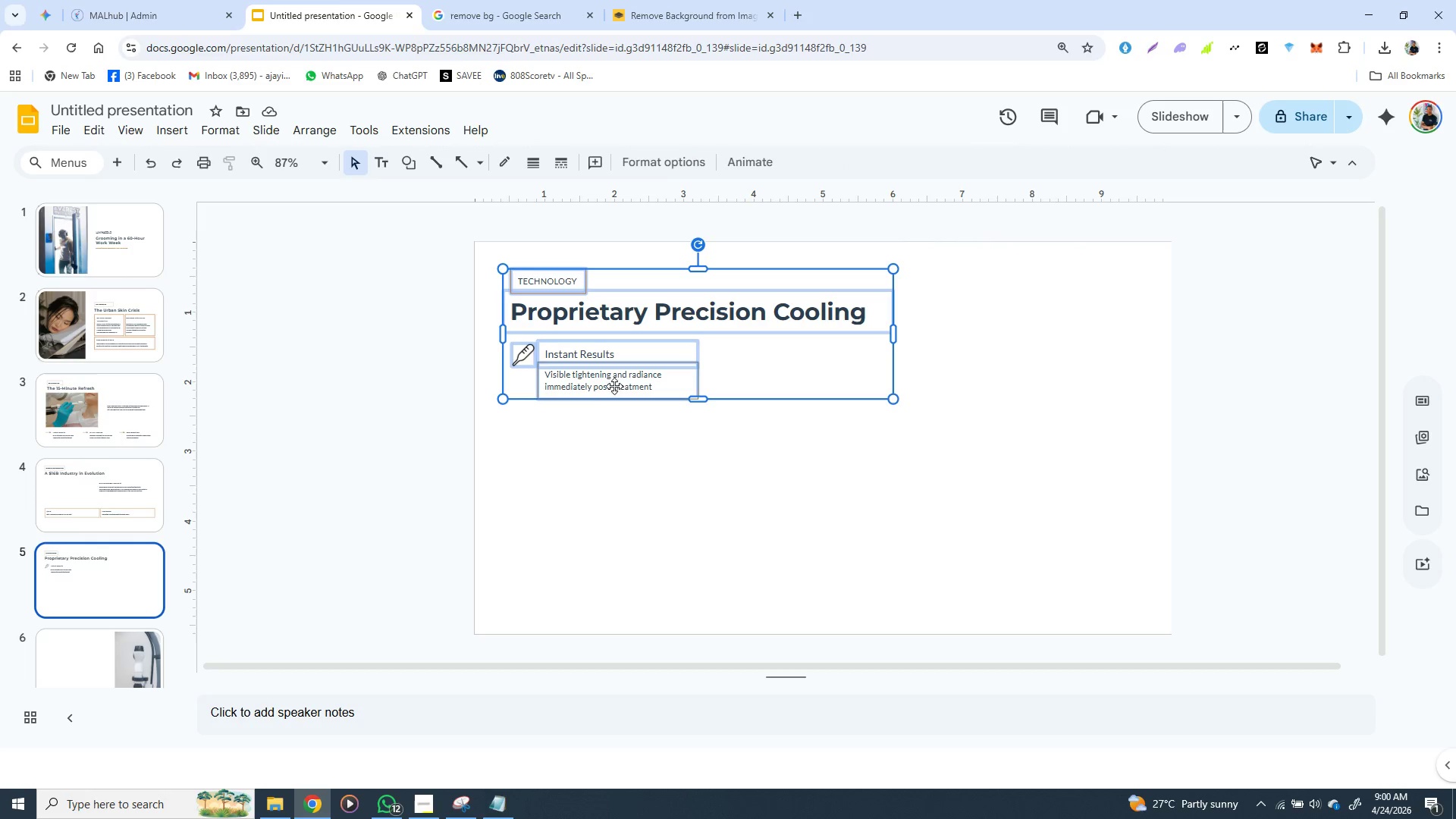 
key(Control+C)
 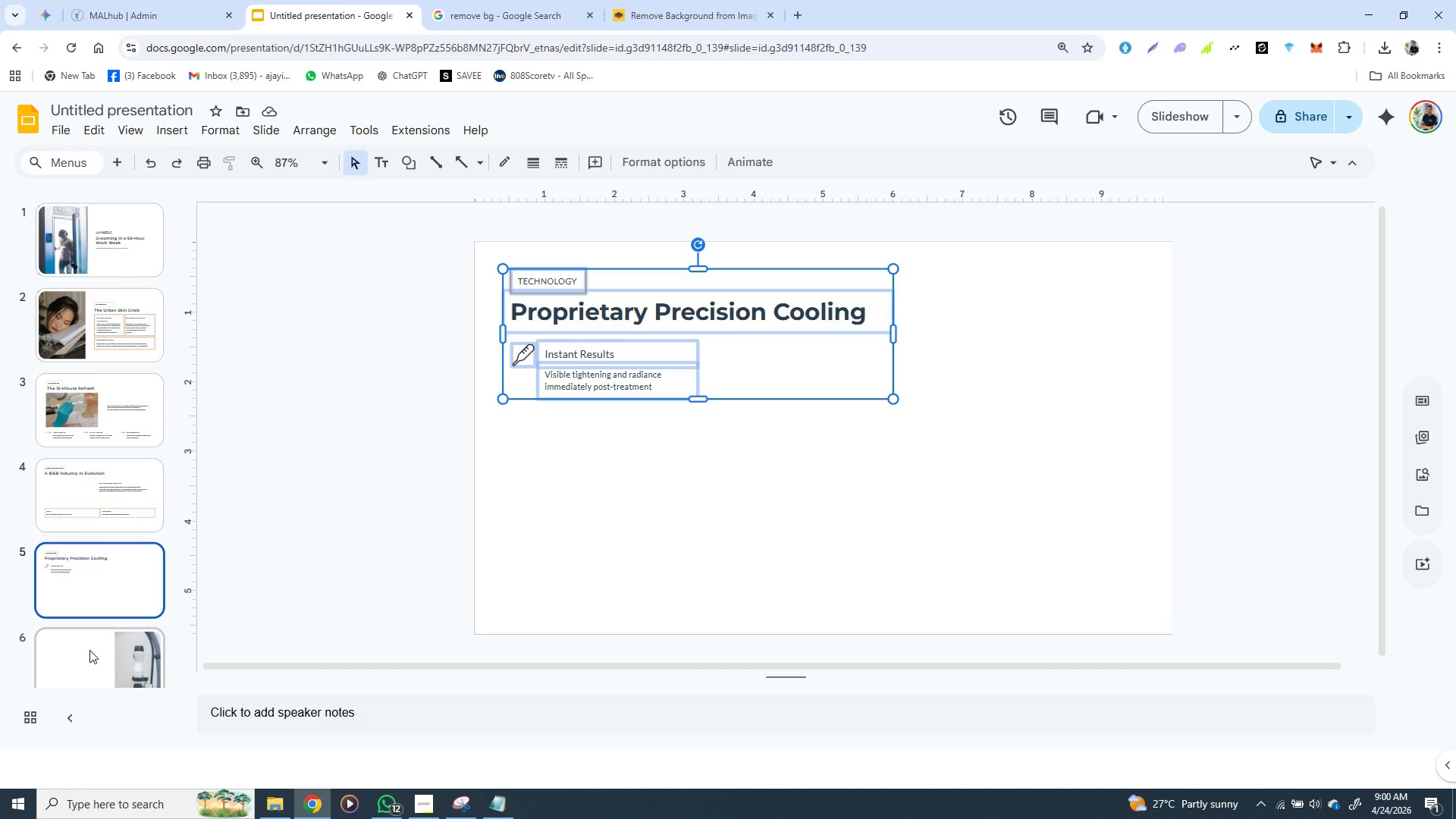 
left_click([80, 651])
 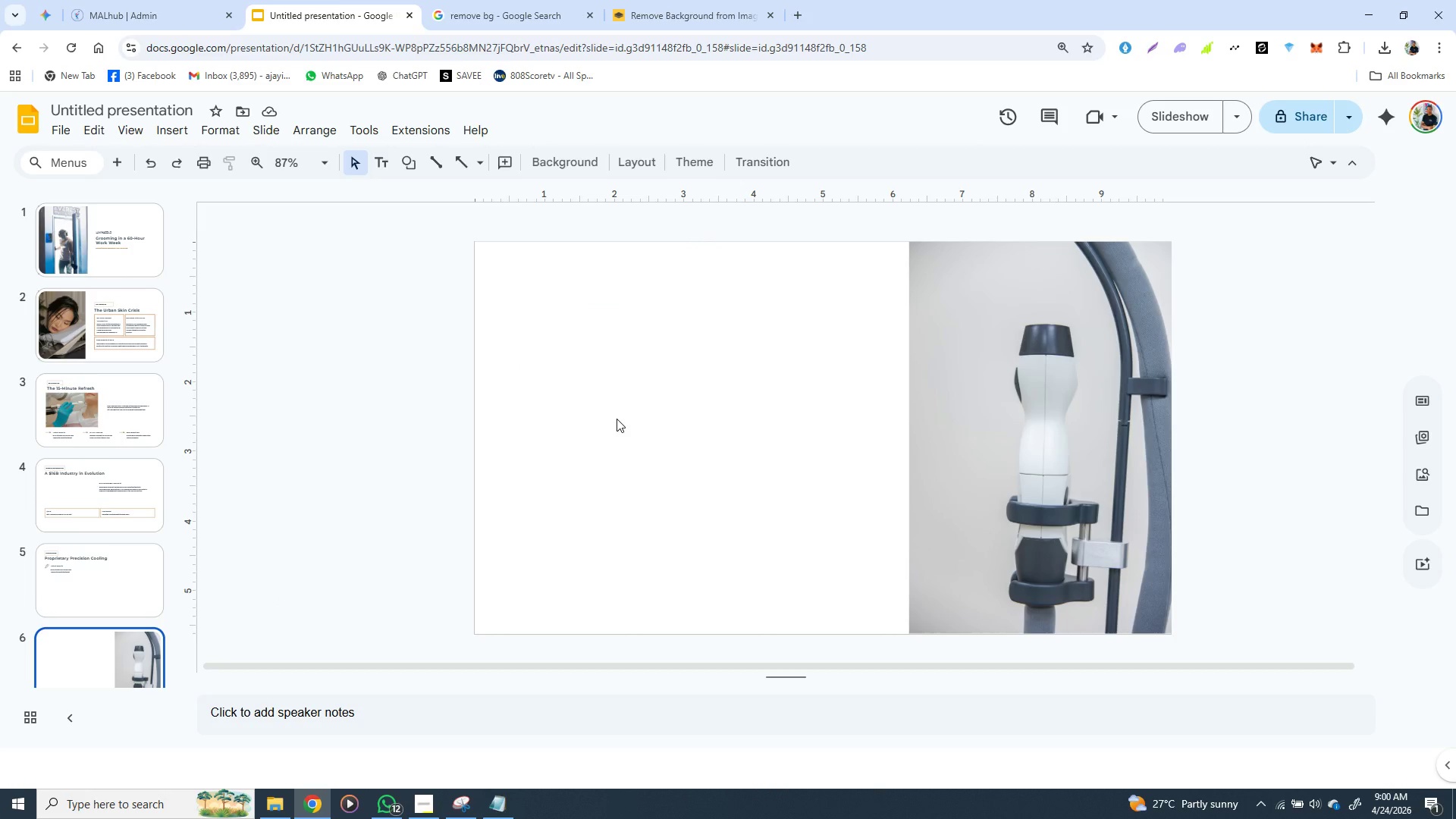 
hold_key(key=ControlLeft, duration=1.53)
 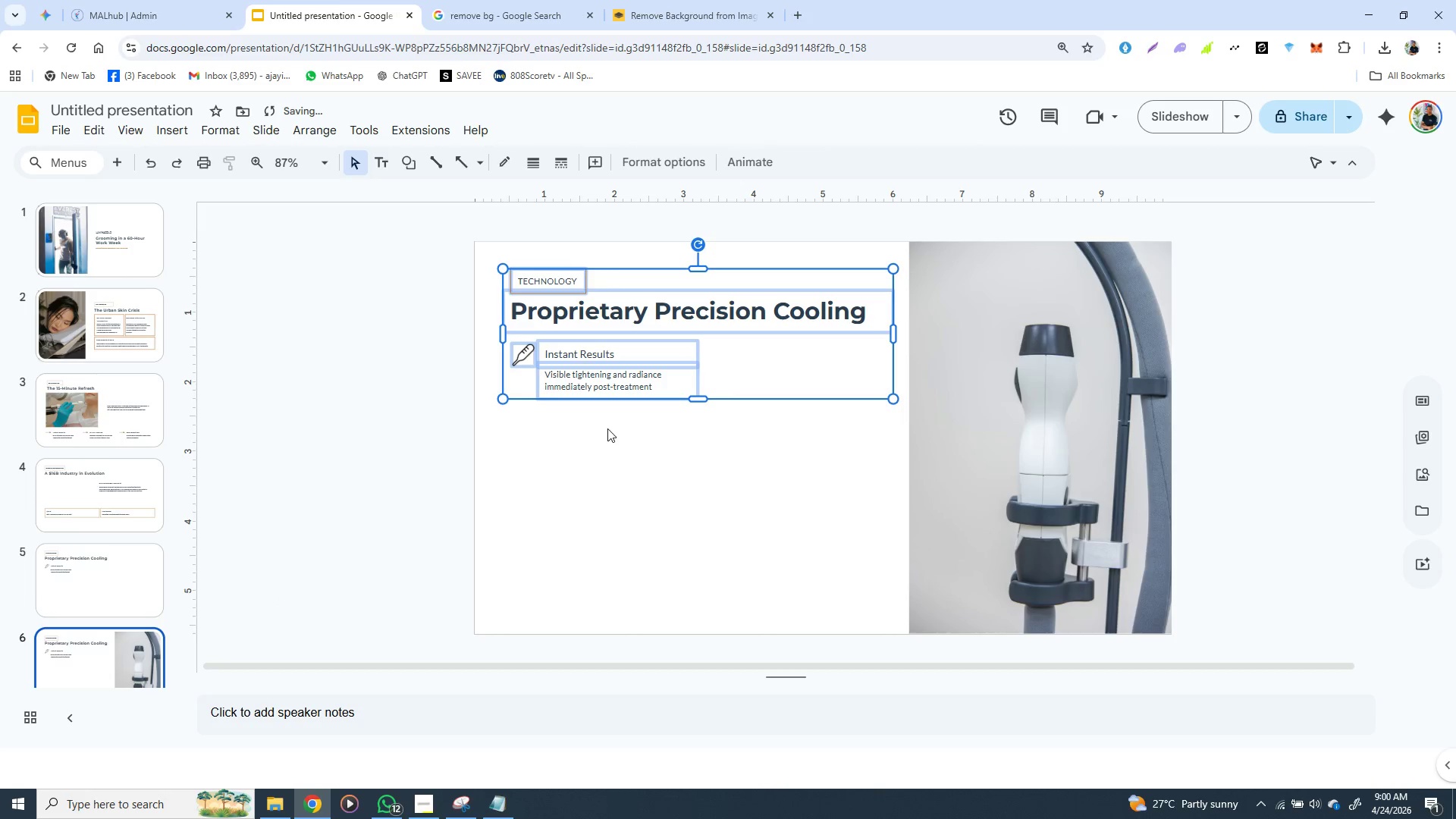 
key(Control+V)
 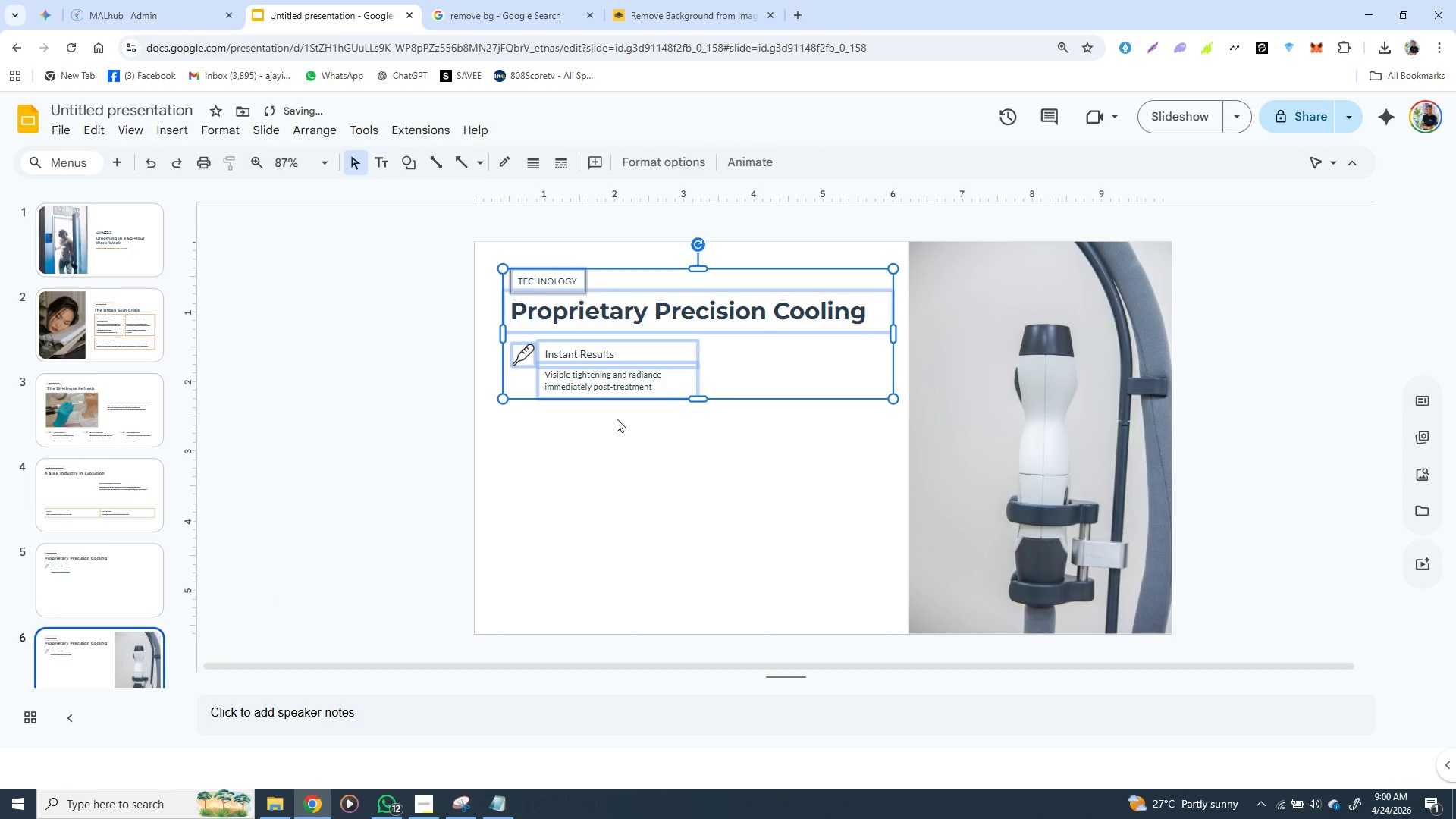 
left_click([607, 429])
 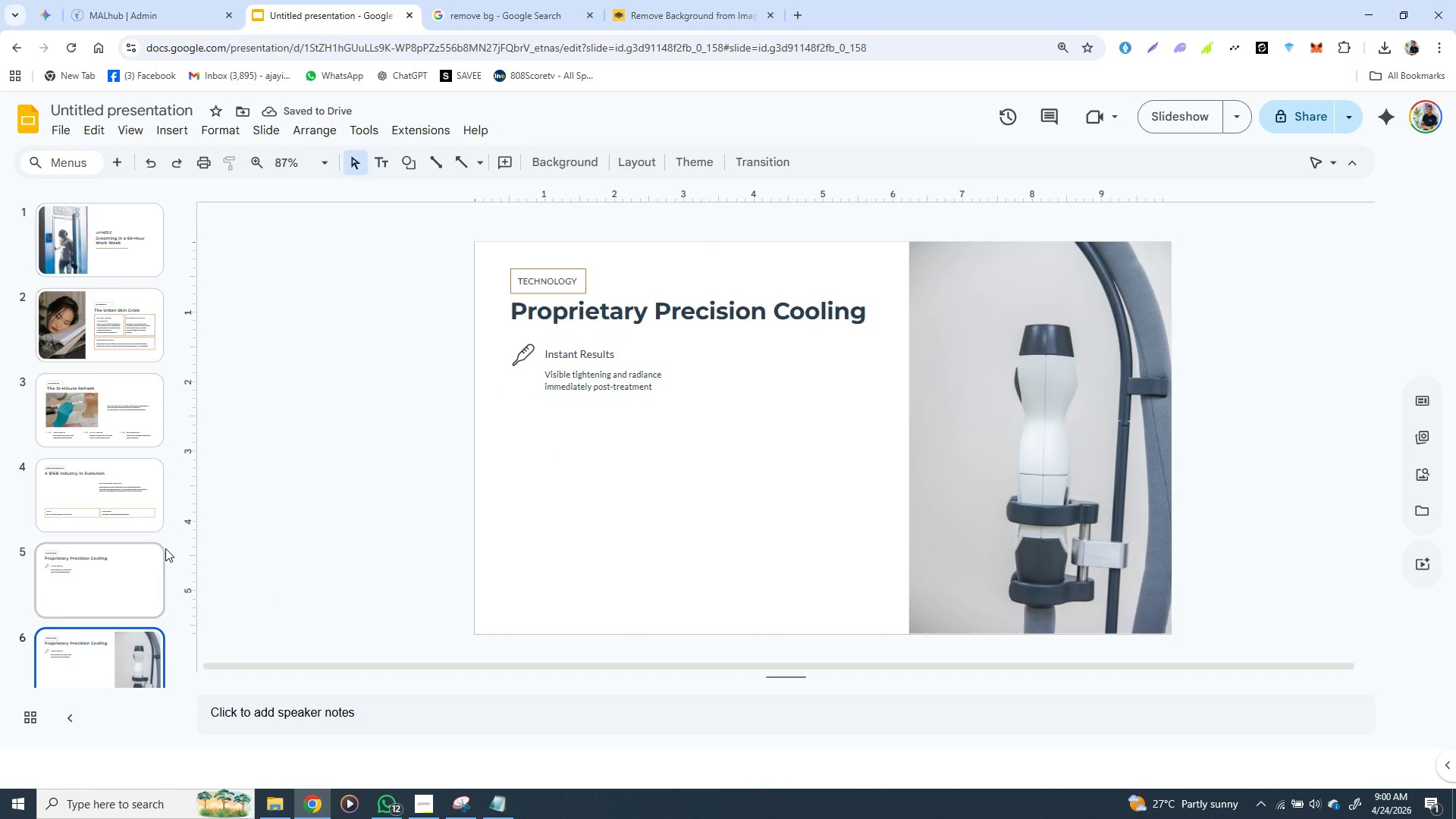 
left_click([153, 557])
 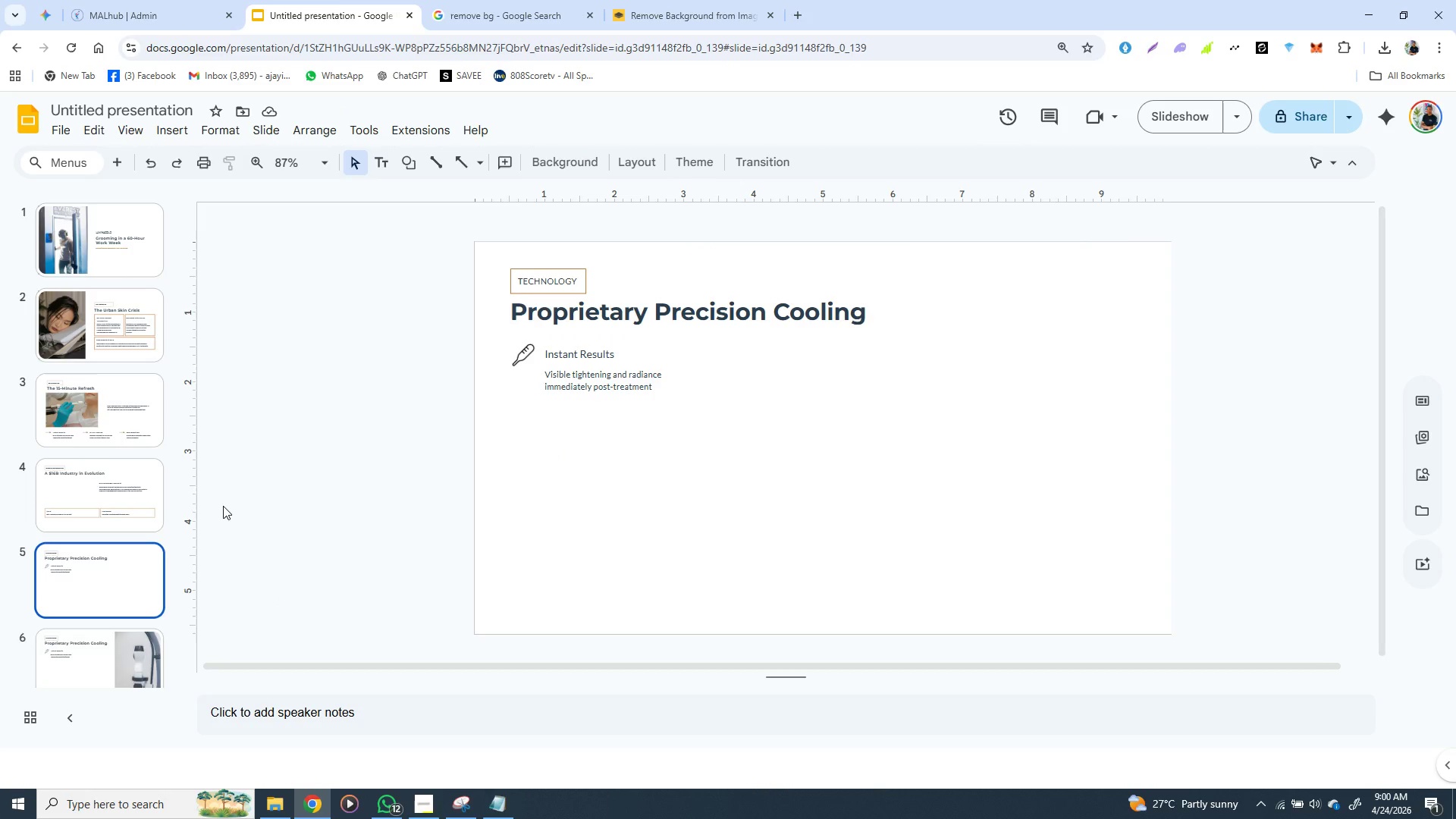 
key(Delete)
 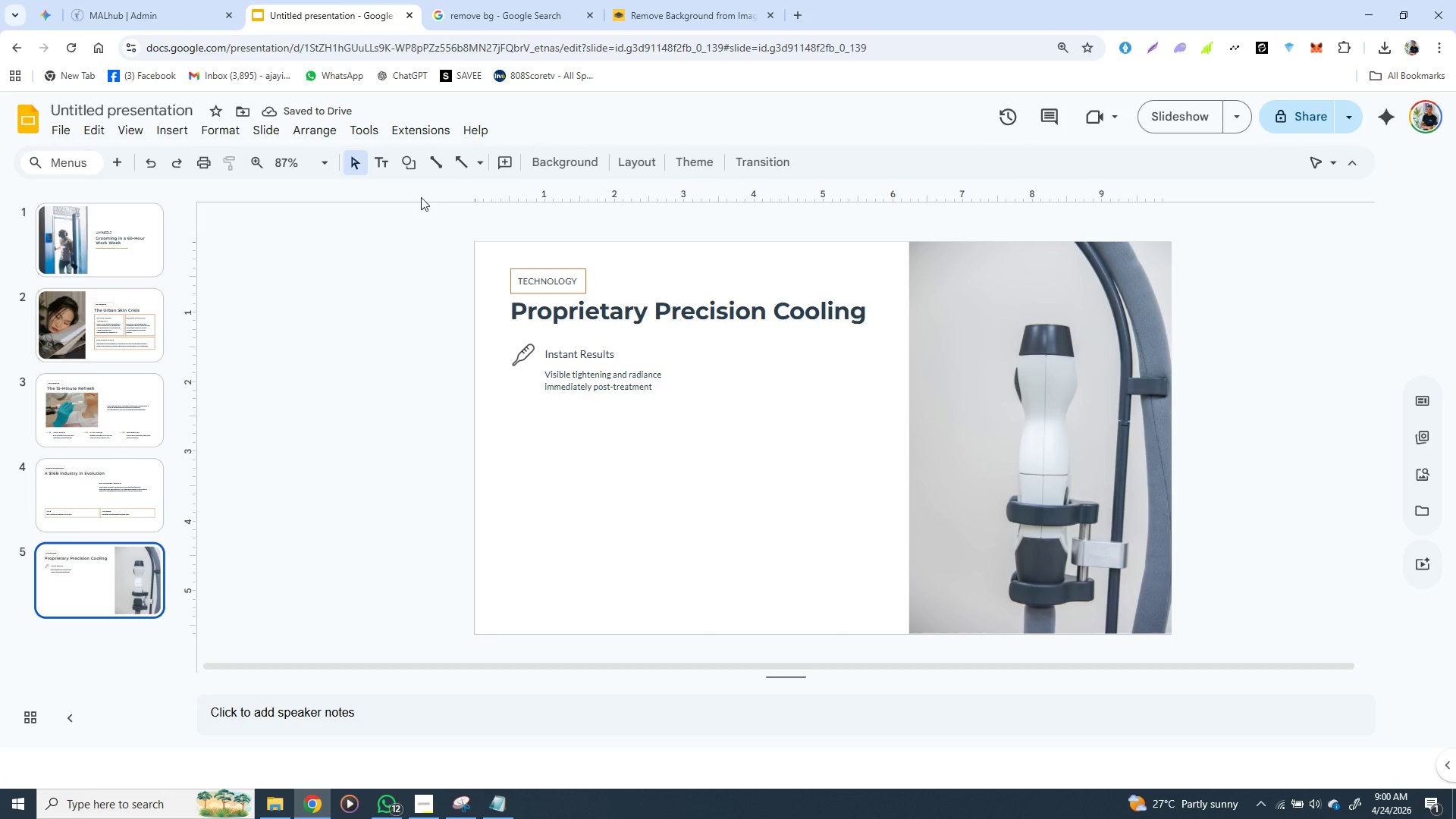 
left_click([411, 339])
 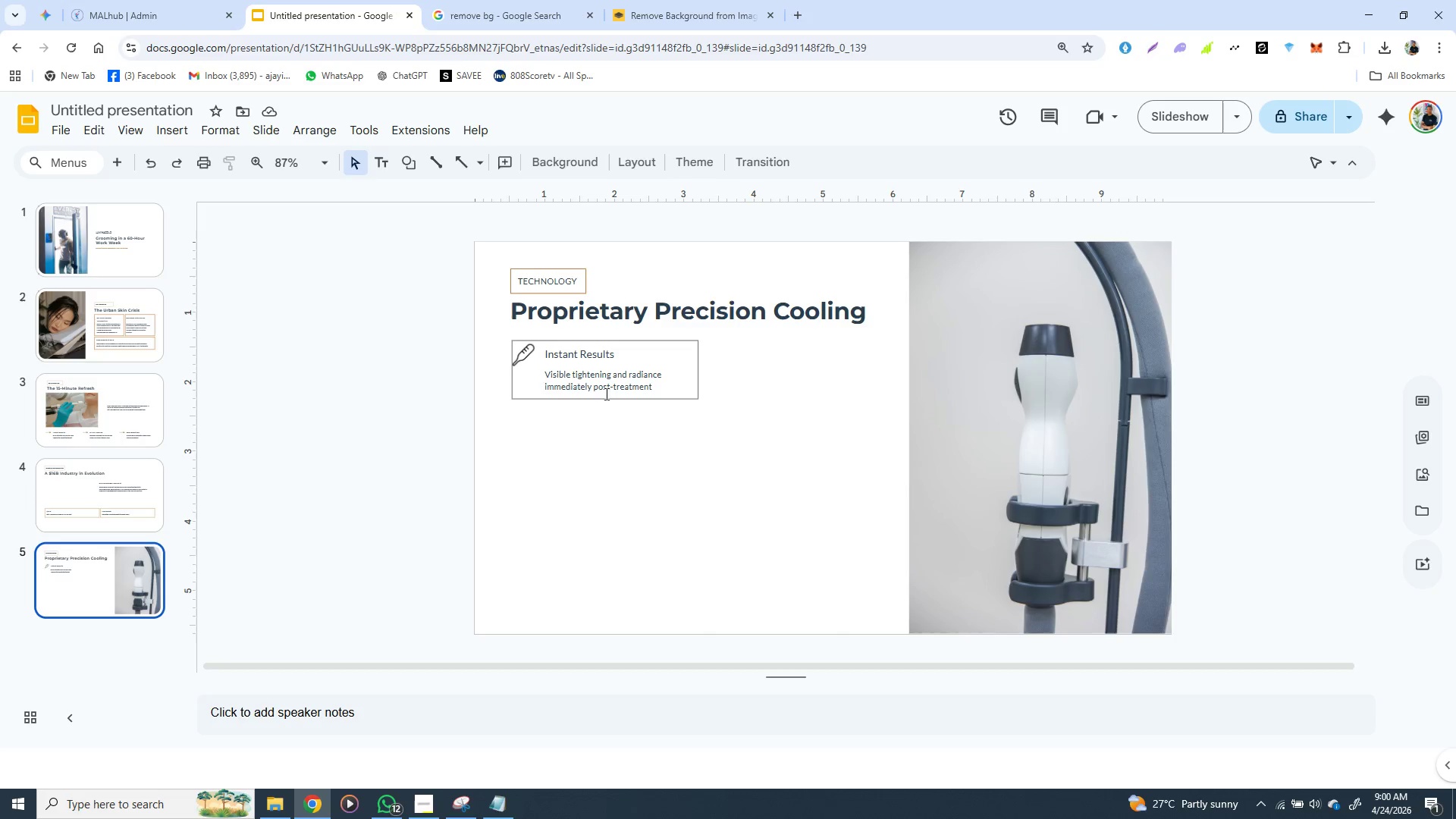 
wait(11.88)
 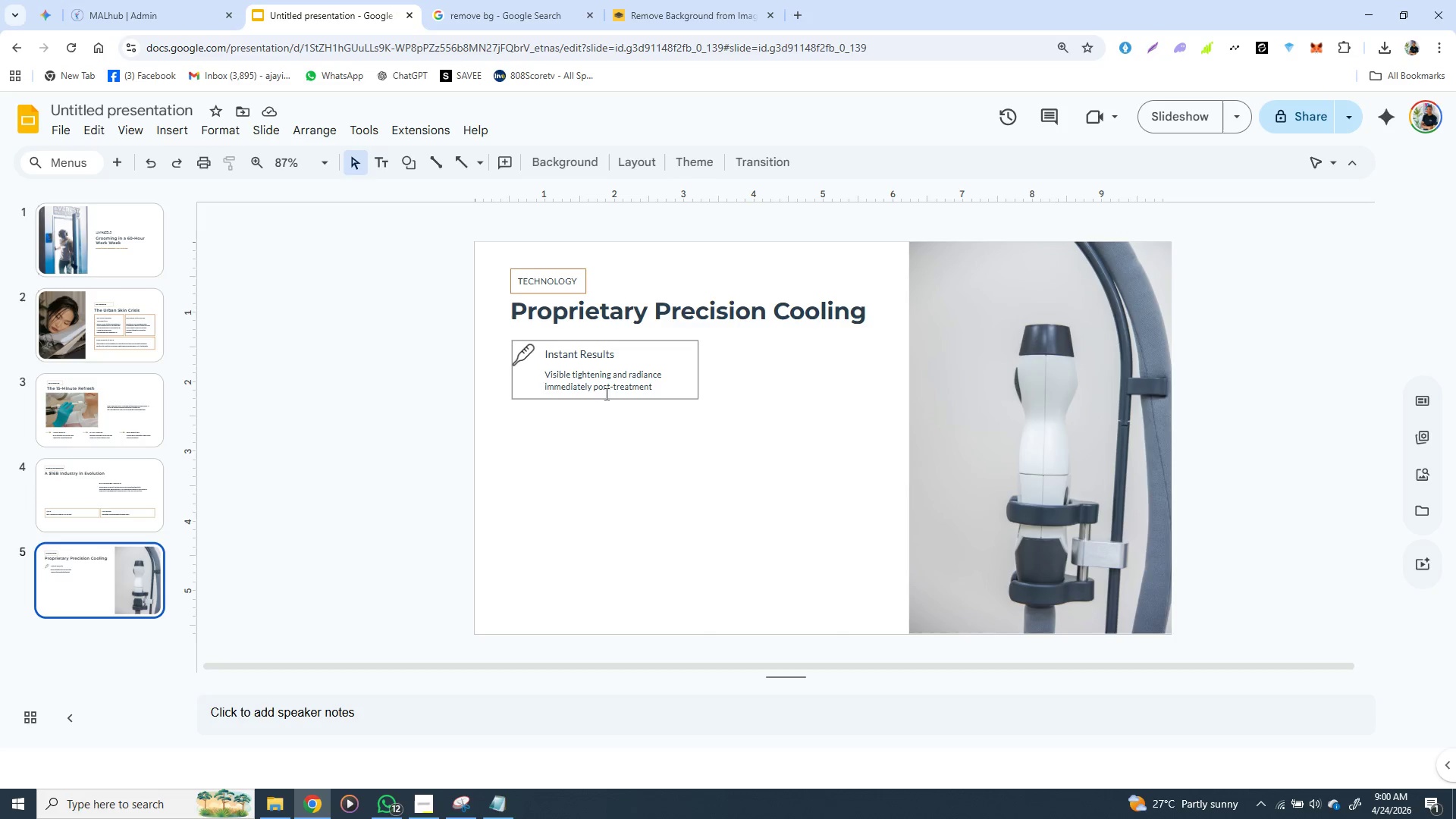 
left_click_drag(start_coordinate=[641, 365], to_coordinate=[466, 362])
 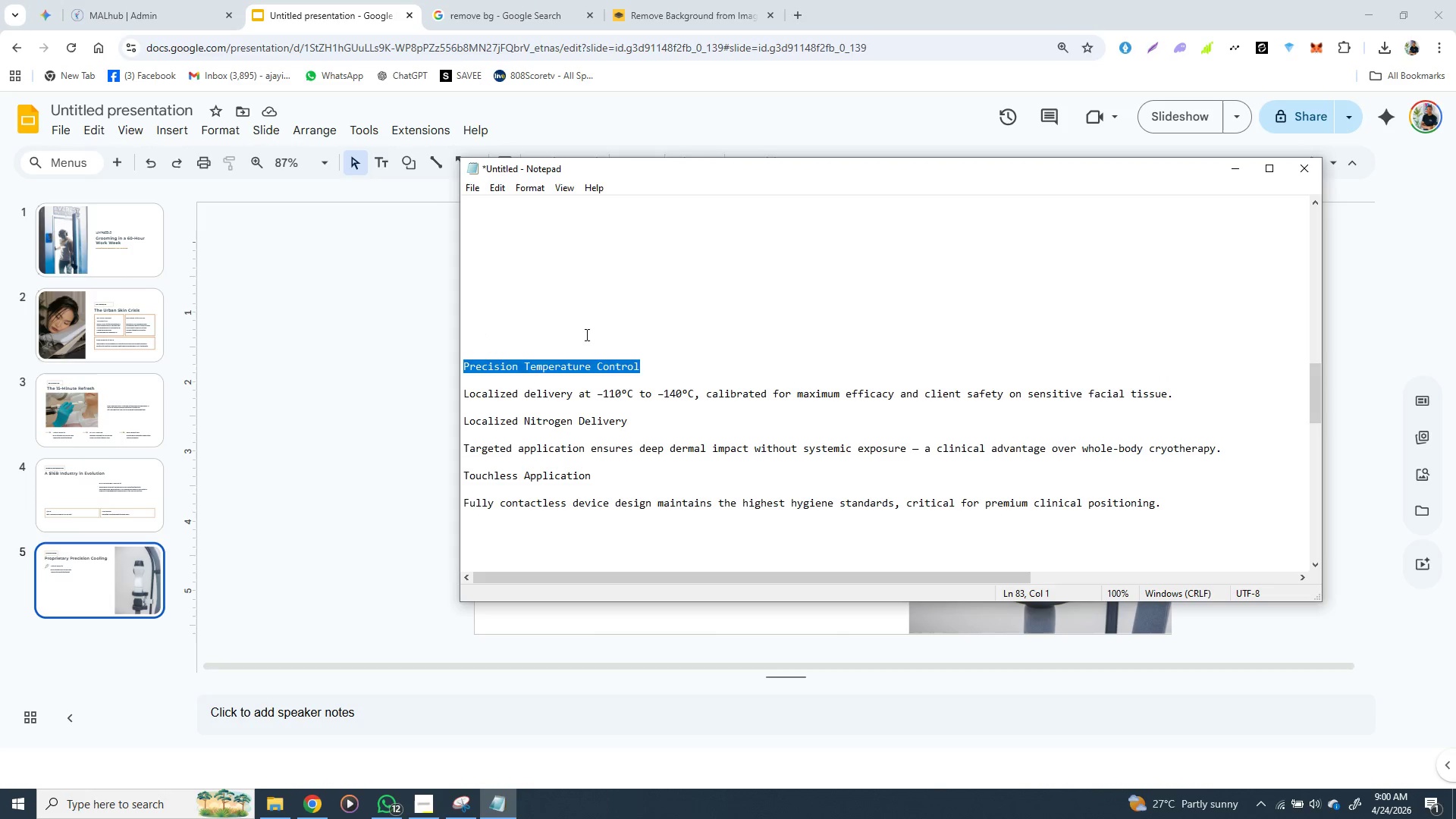 
key(Control+X)
 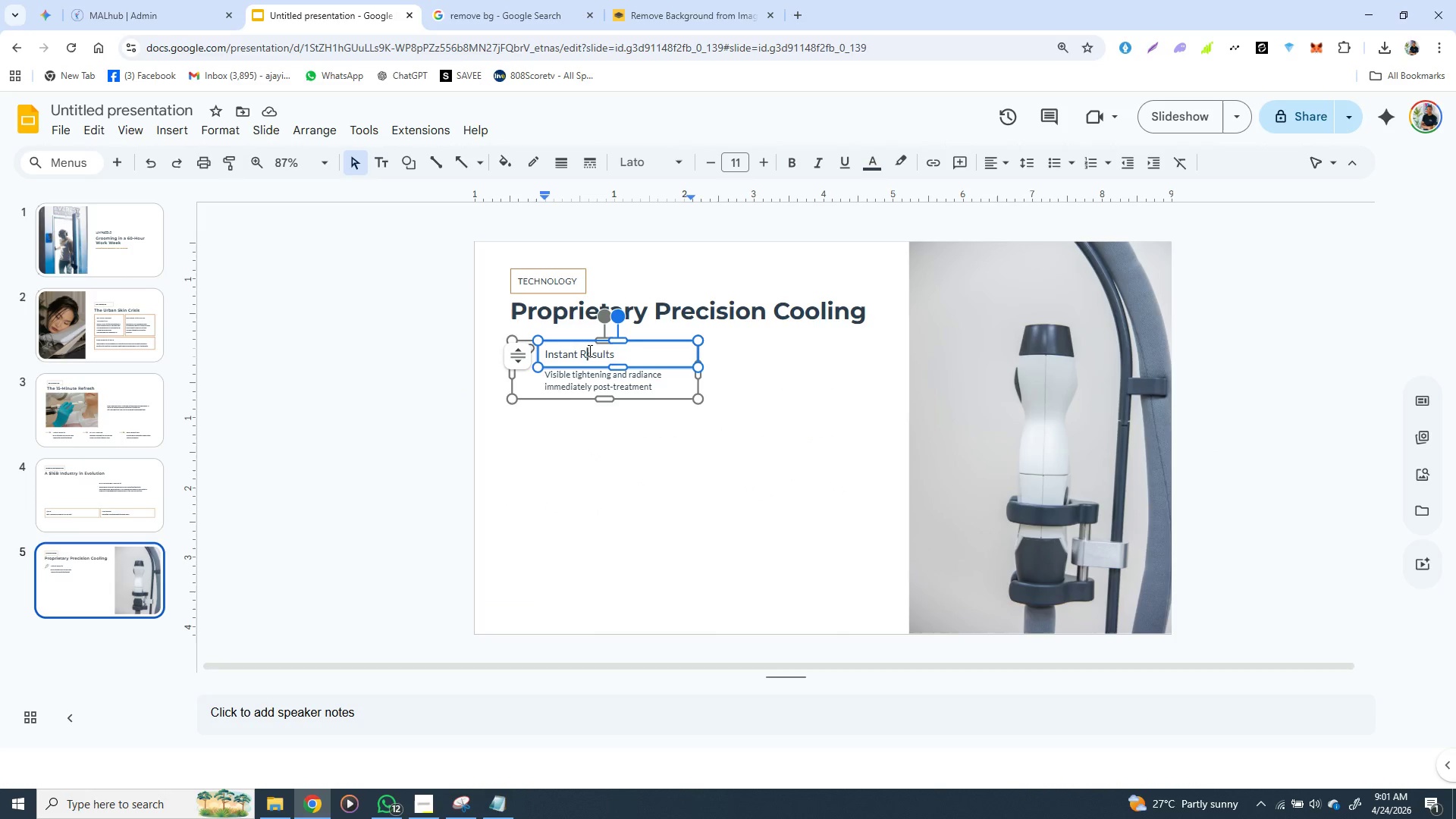 
double_click([588, 350])
 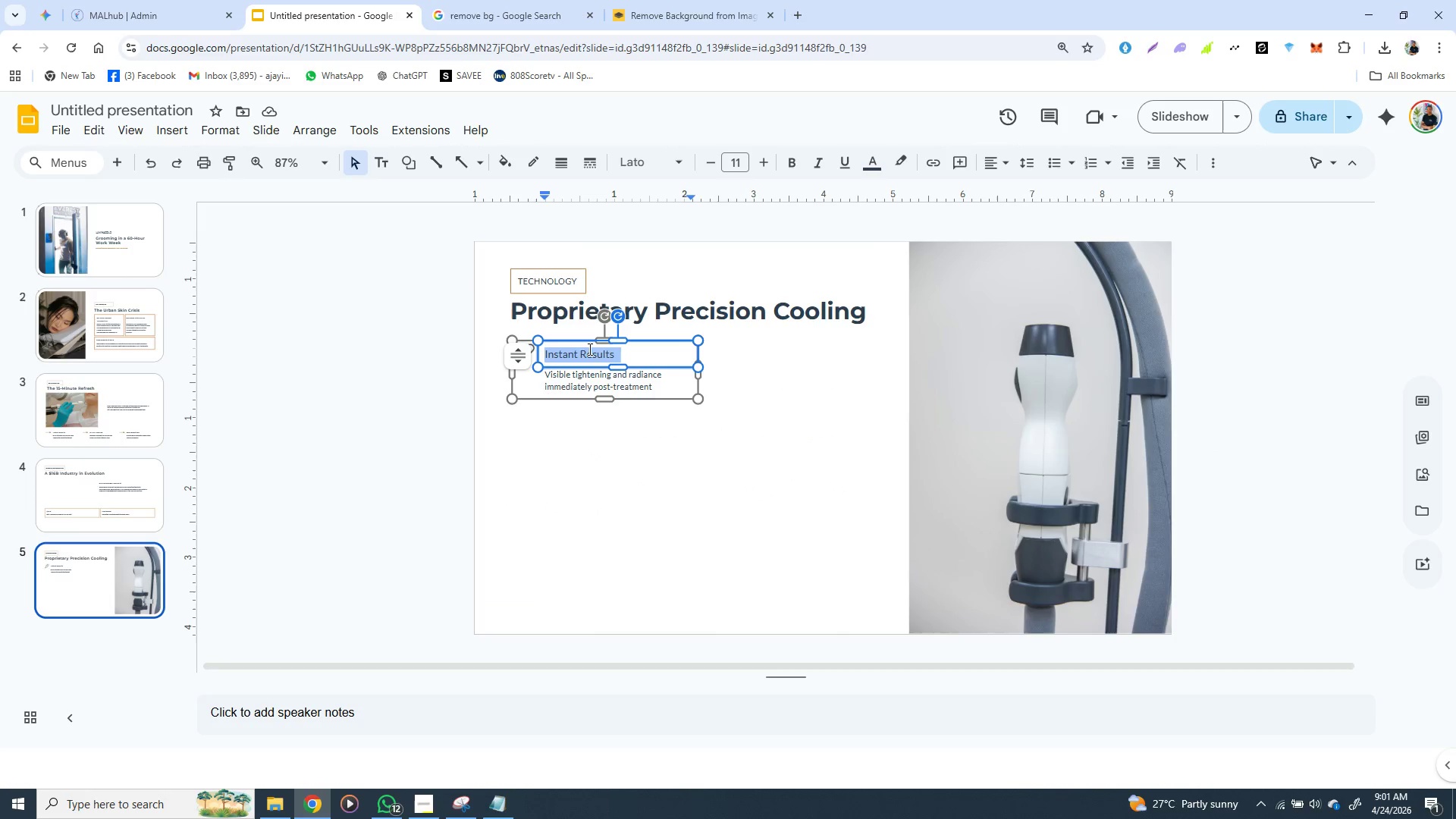 
triple_click([588, 349])
 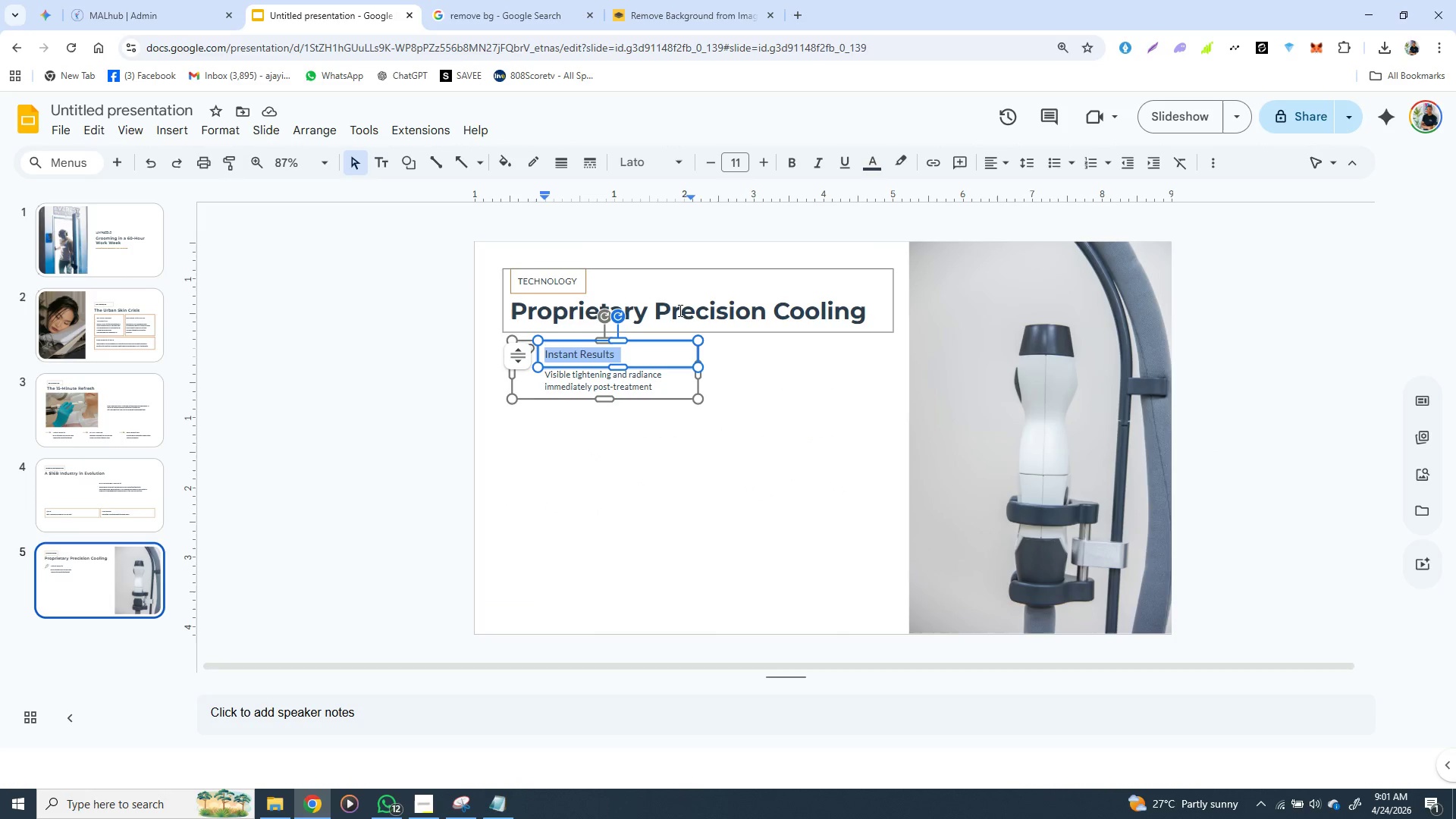 
key(Control+V)
 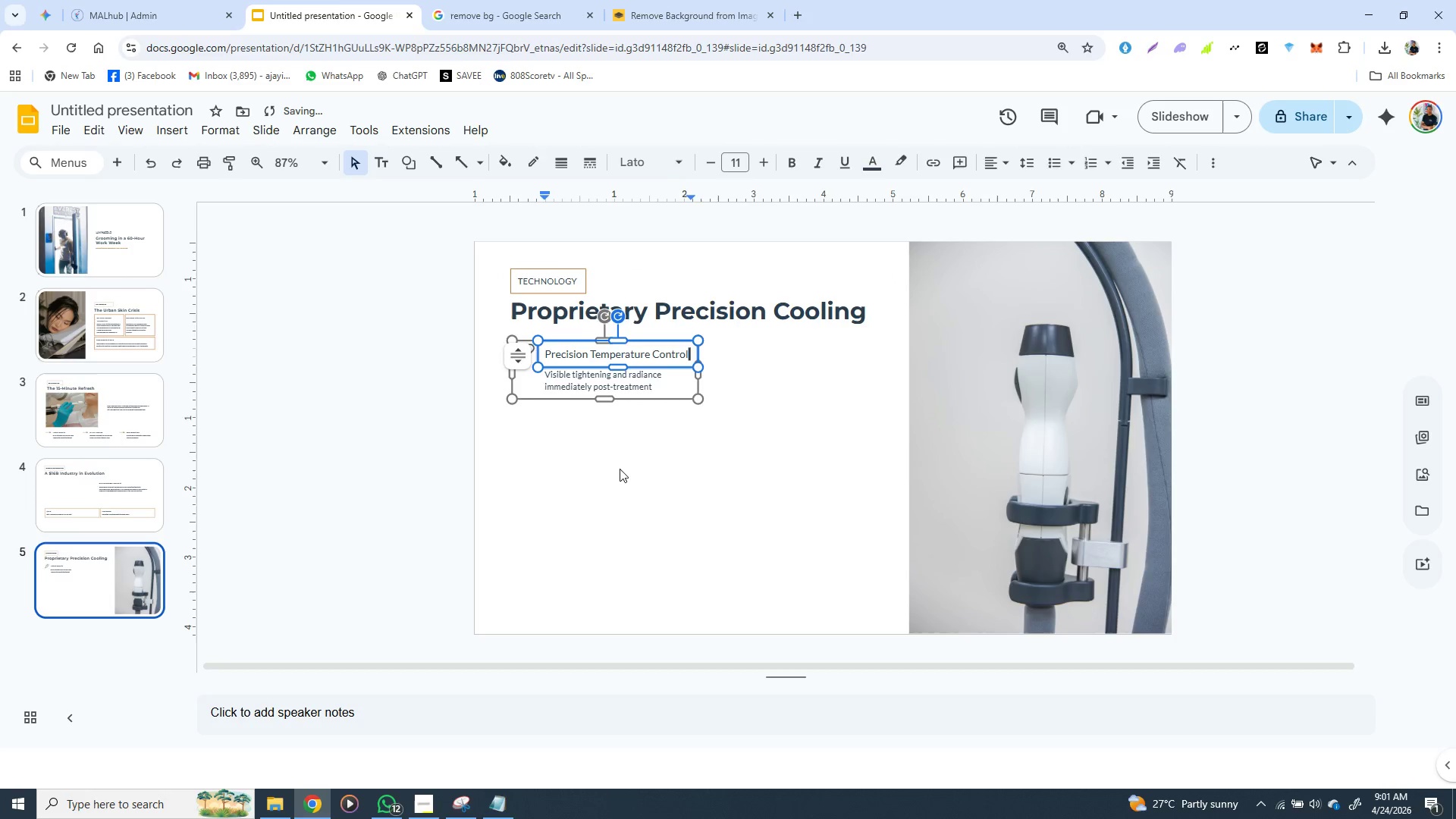 
left_click([617, 470])
 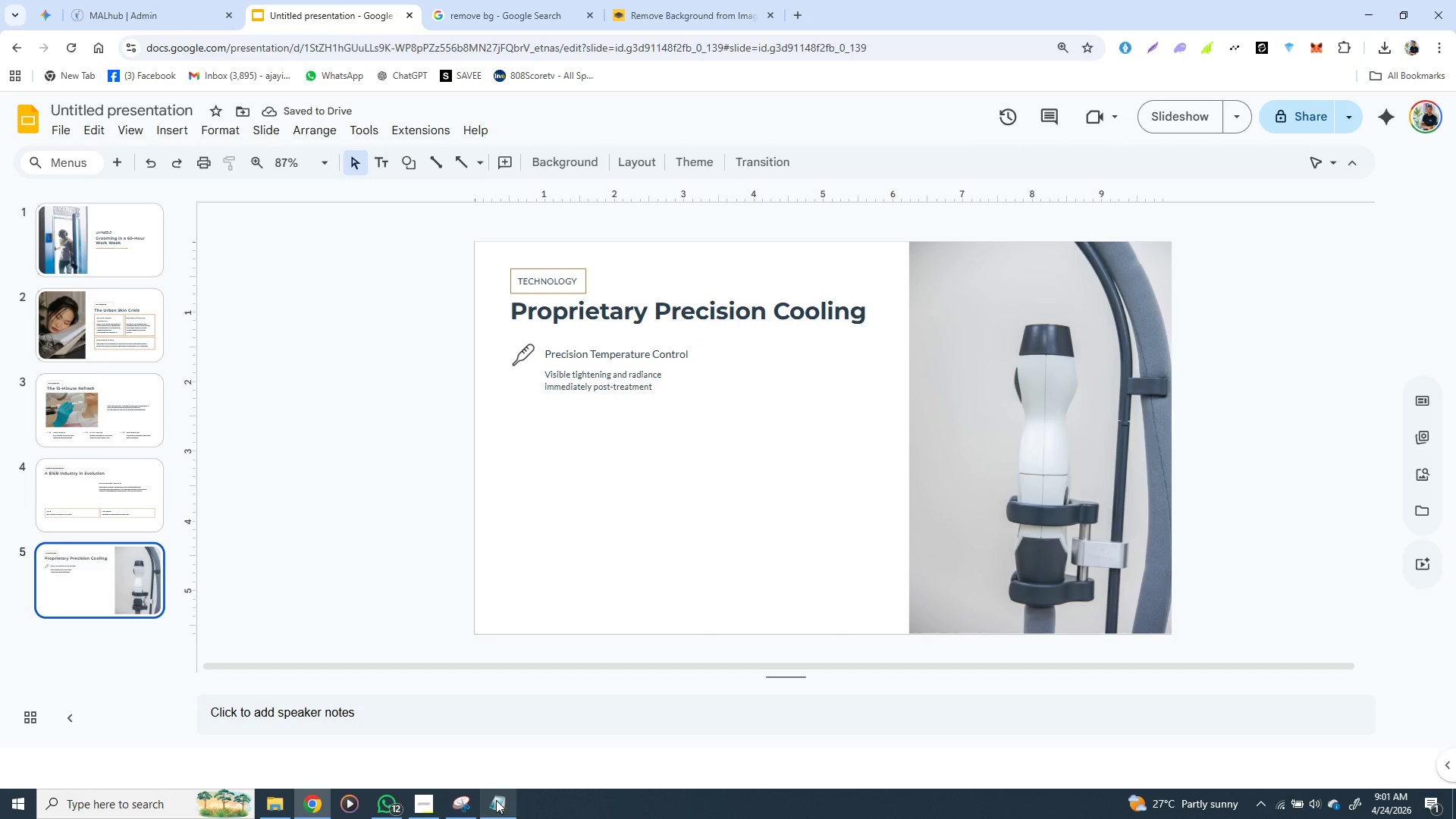 
left_click([496, 800])
 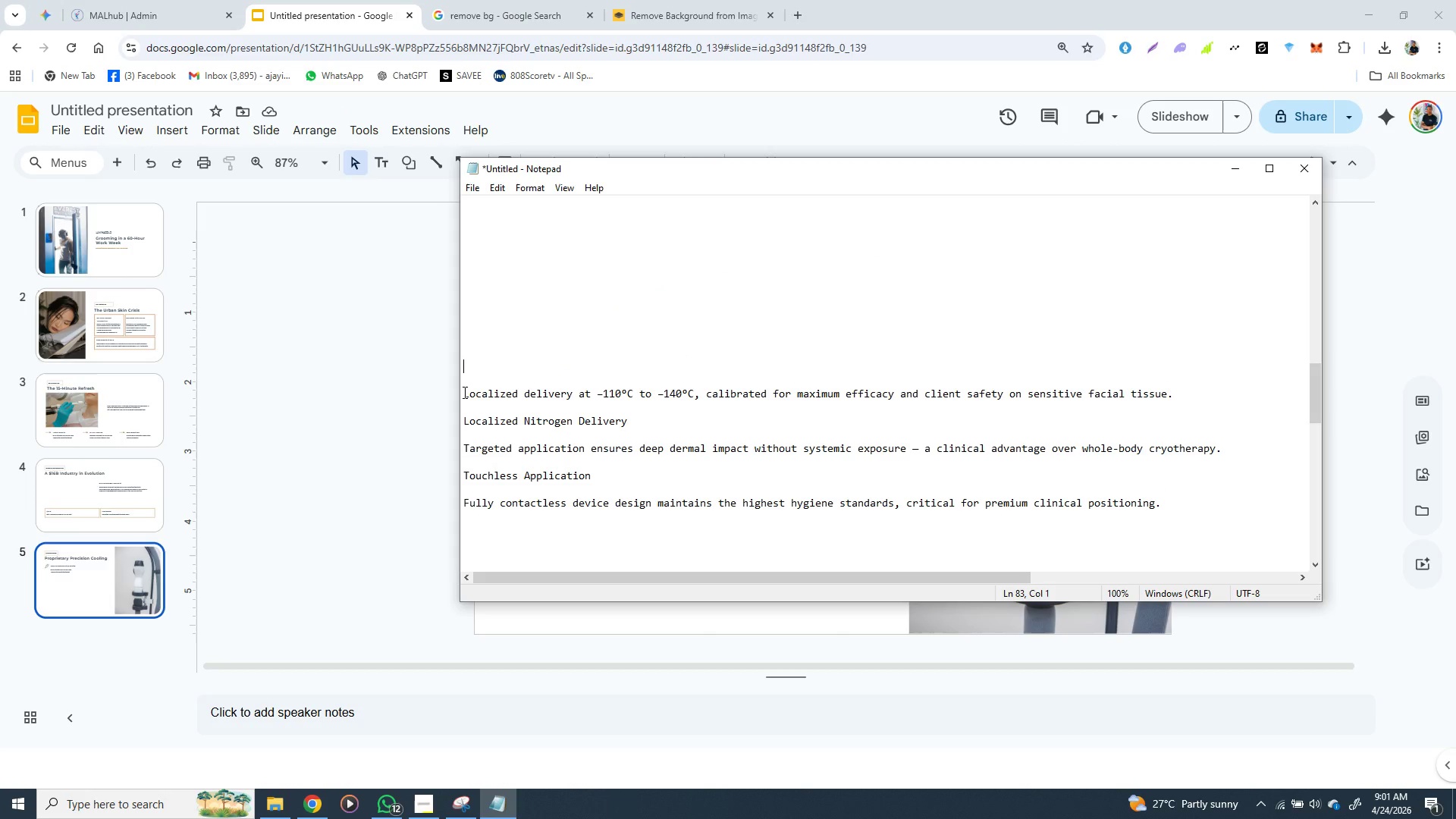 
left_click_drag(start_coordinate=[463, 392], to_coordinate=[1172, 396])
 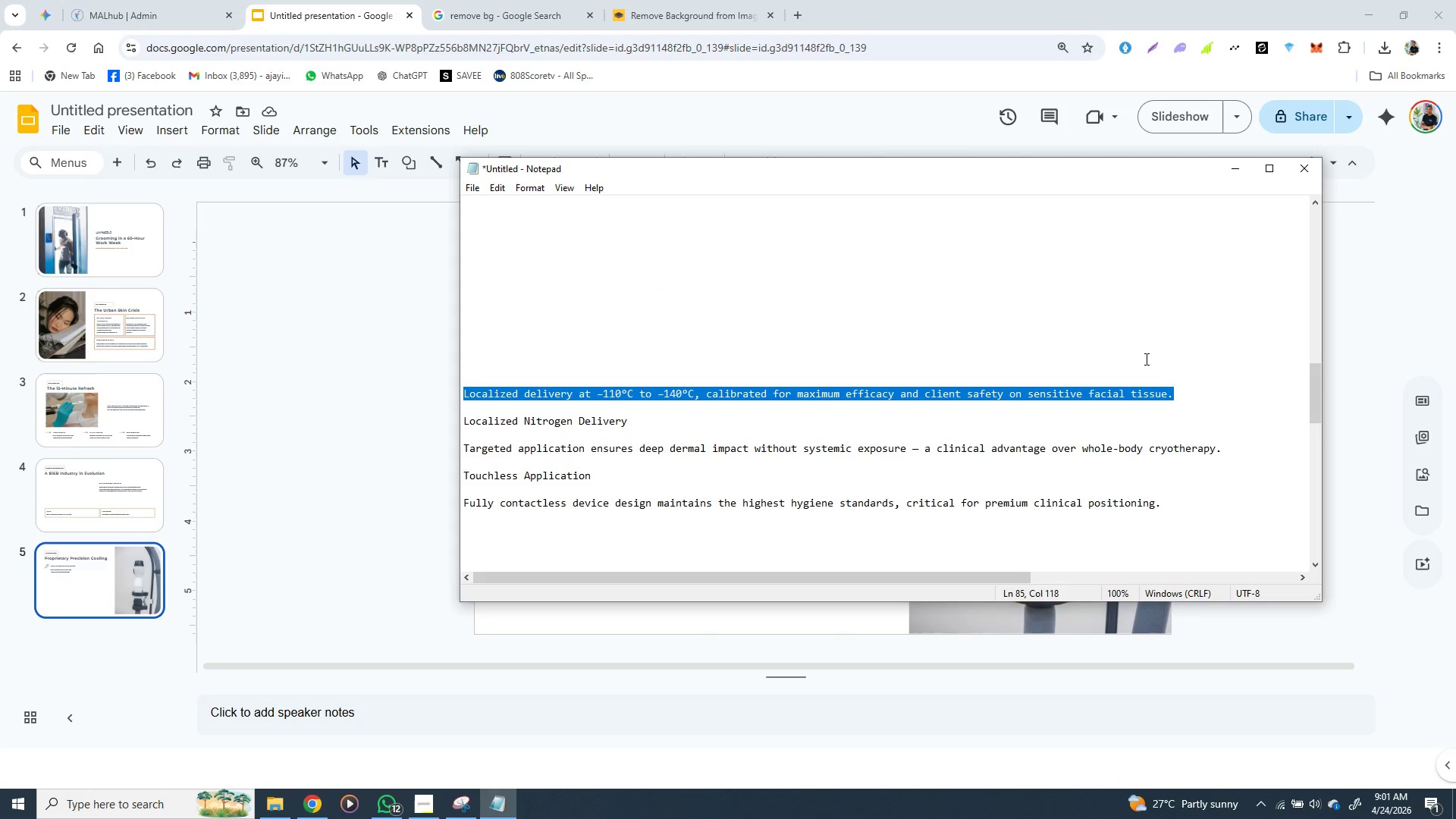 
key(Control+X)
 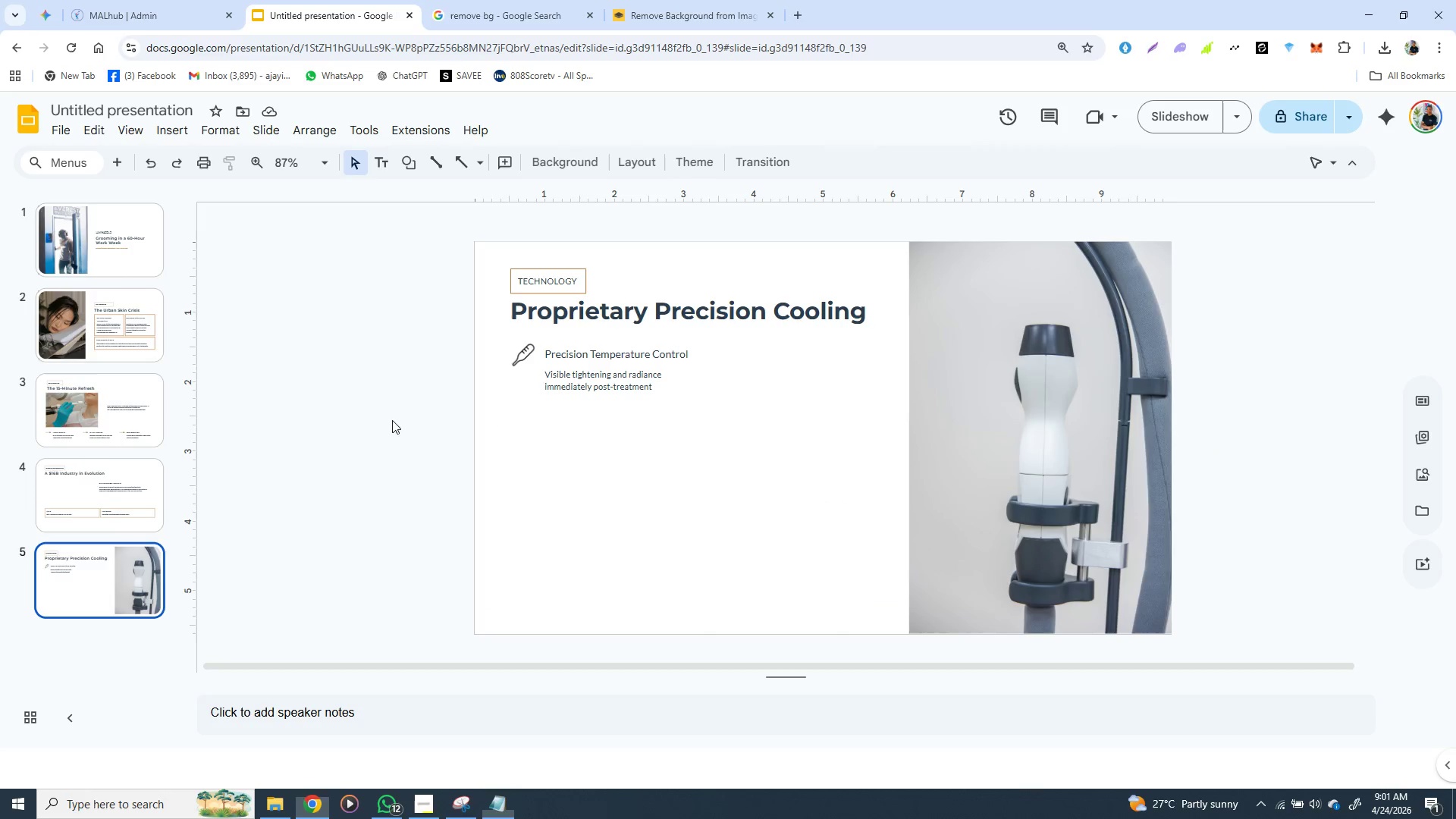 
left_click([394, 420])
 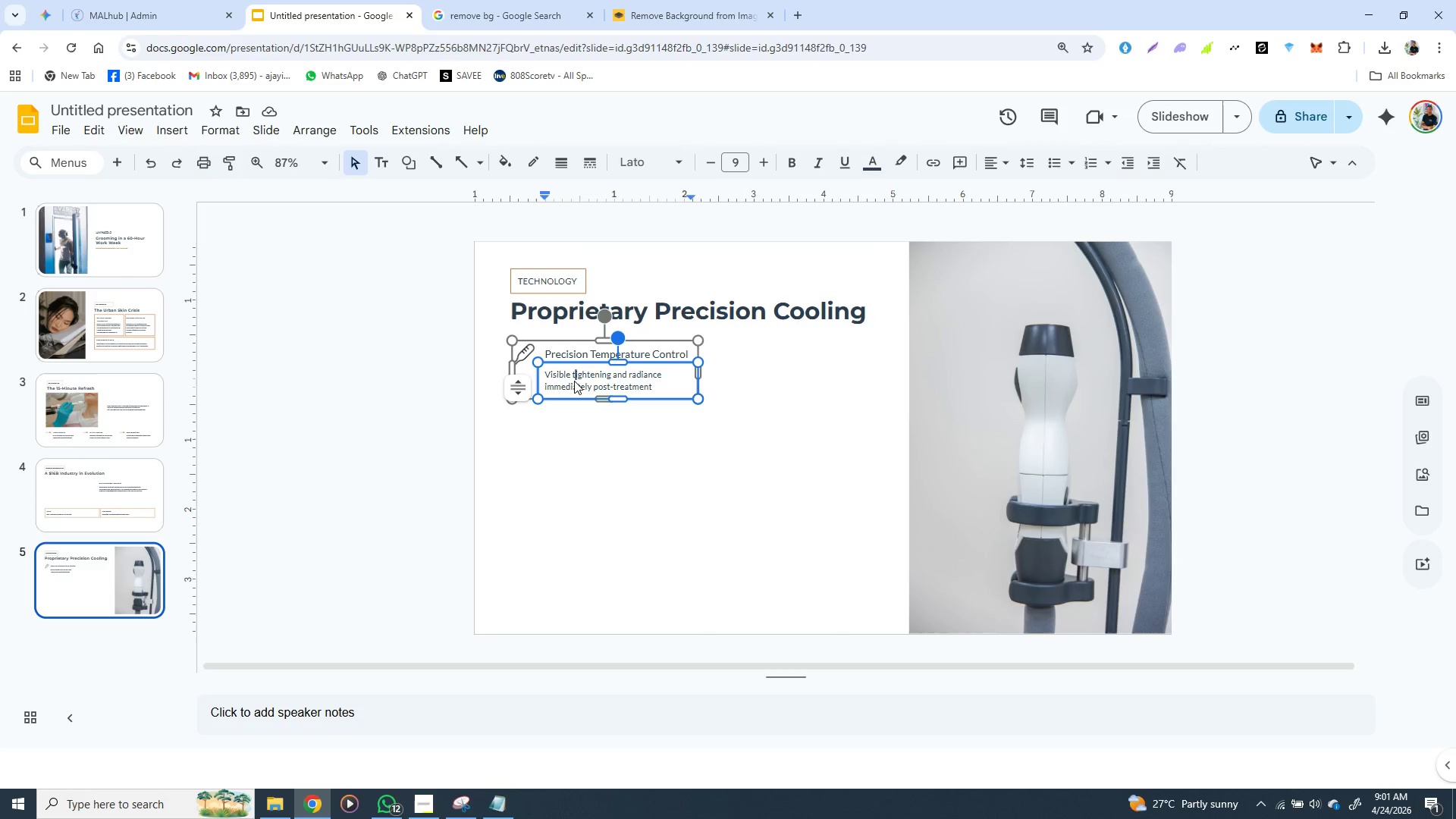 
double_click([574, 381])
 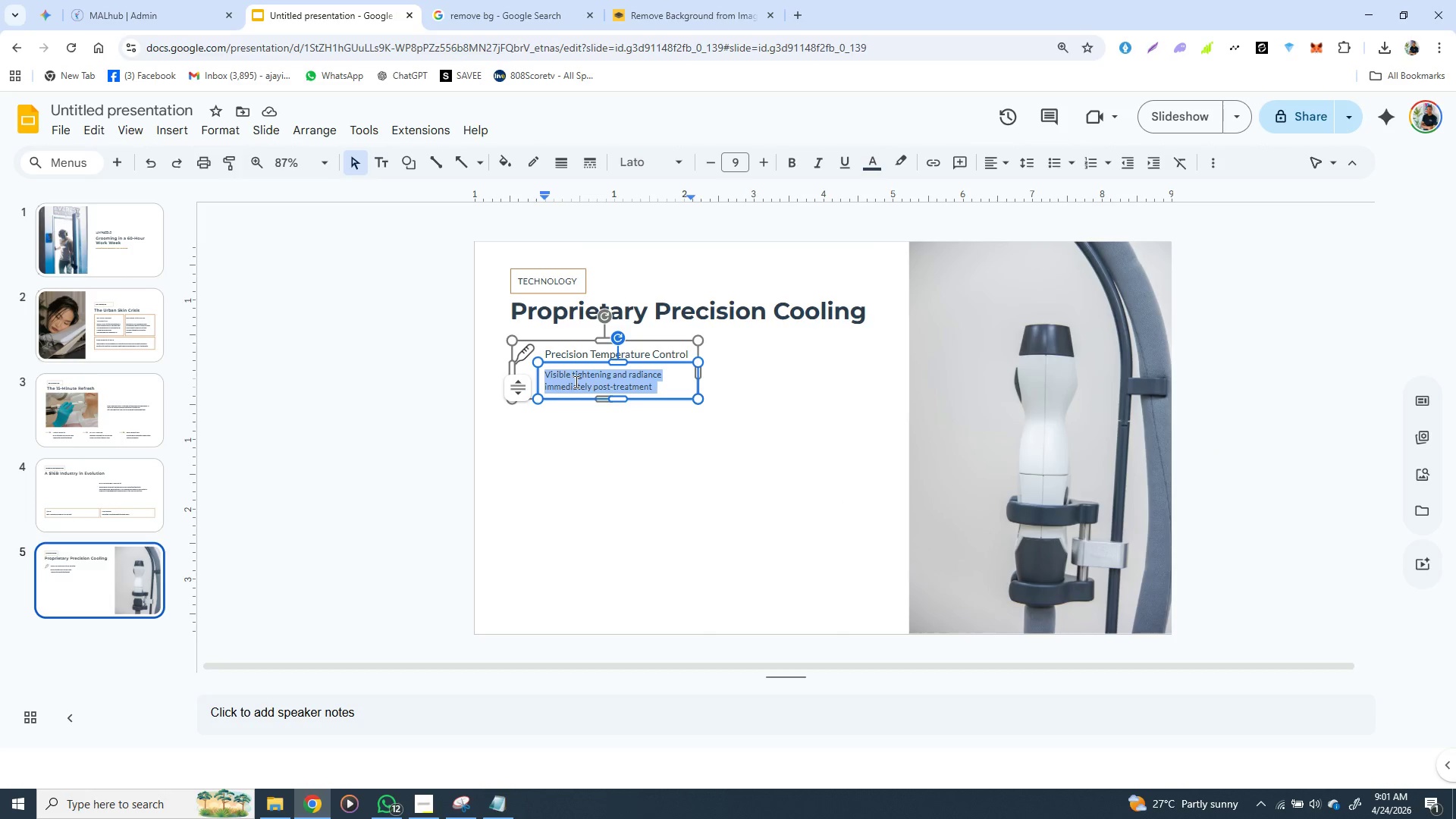 
triple_click([575, 381])
 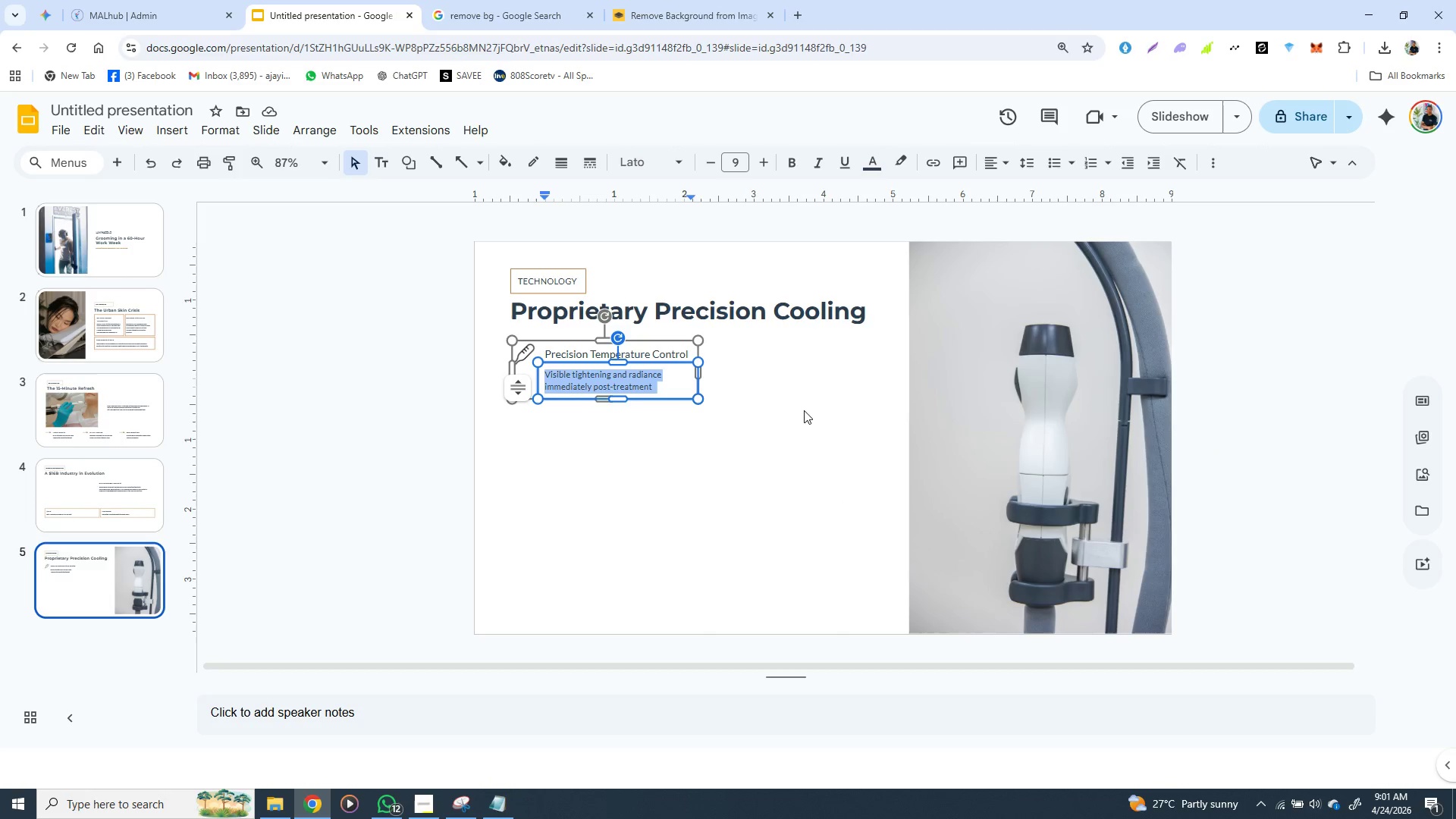 
key(Control+V)
 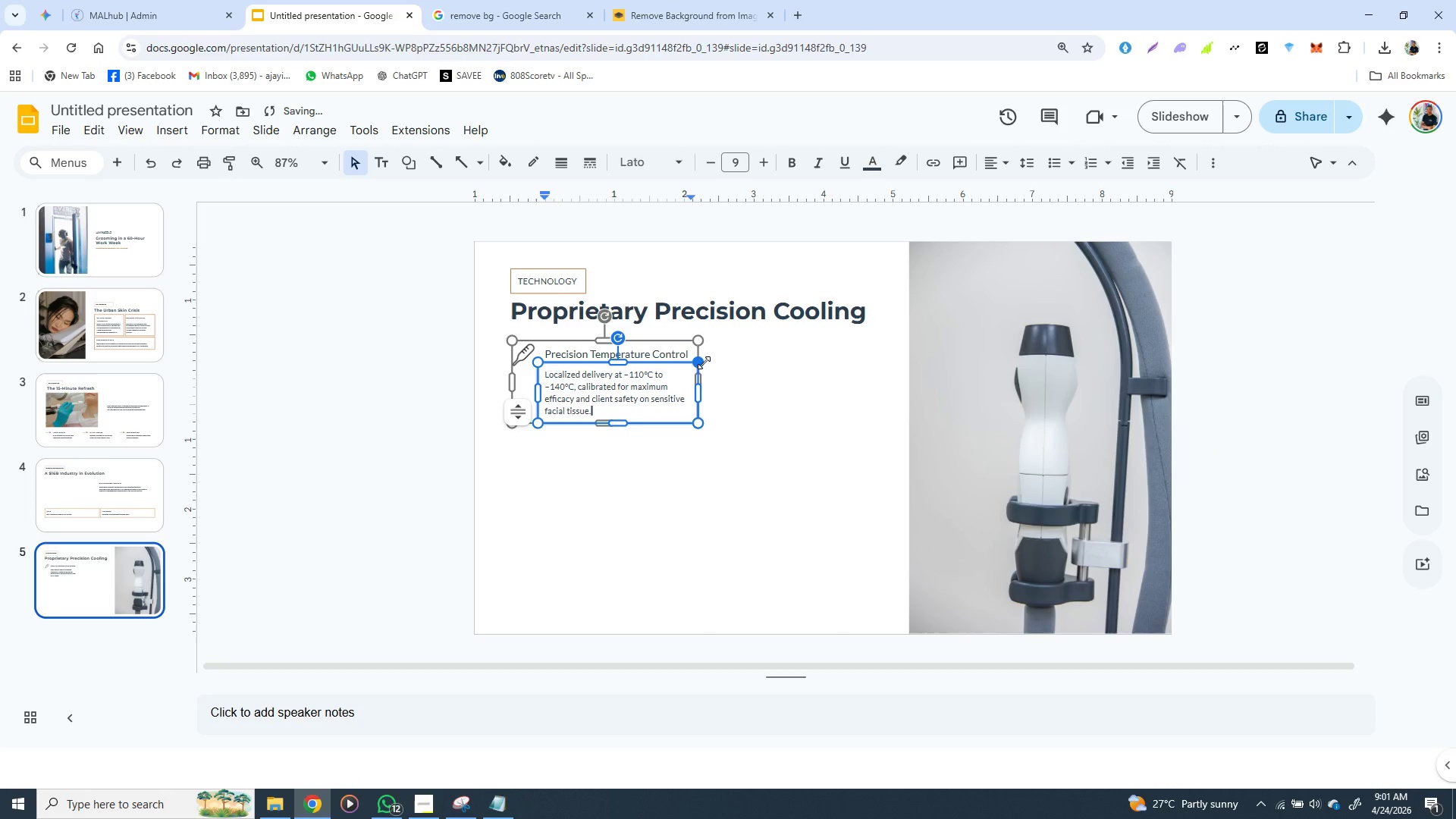 
left_click([740, 372])
 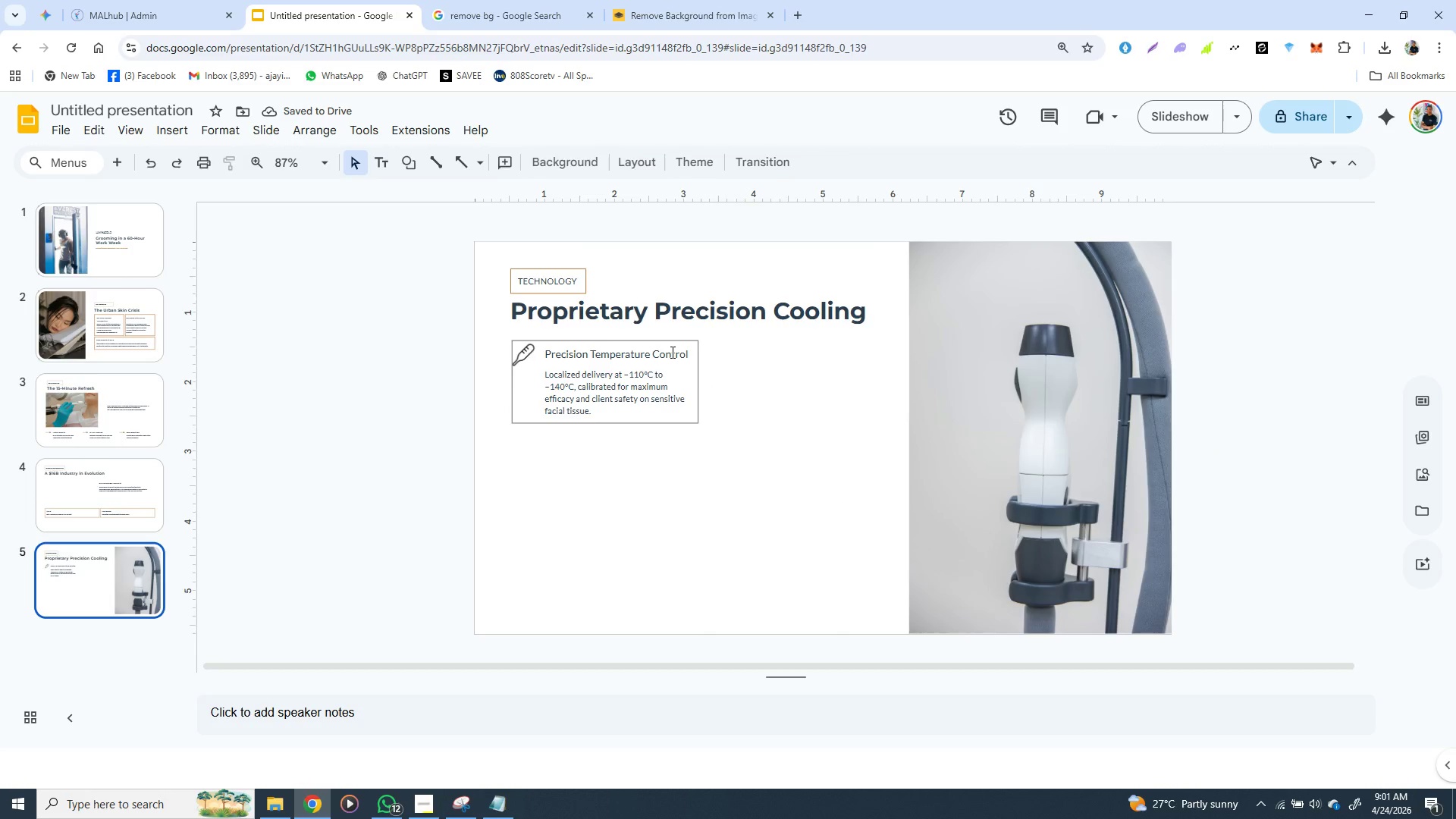 
left_click([671, 352])
 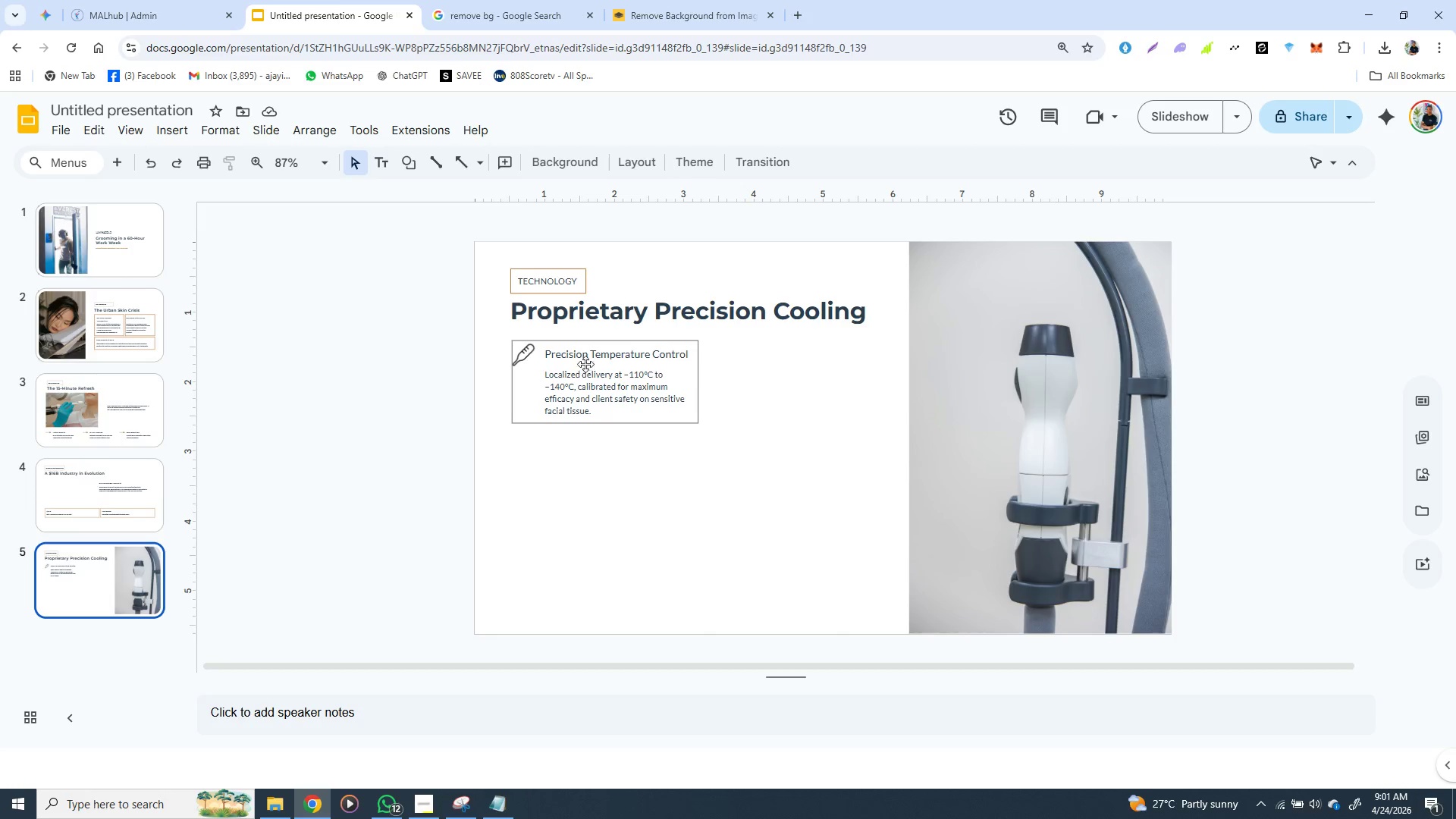 
wait(7.28)
 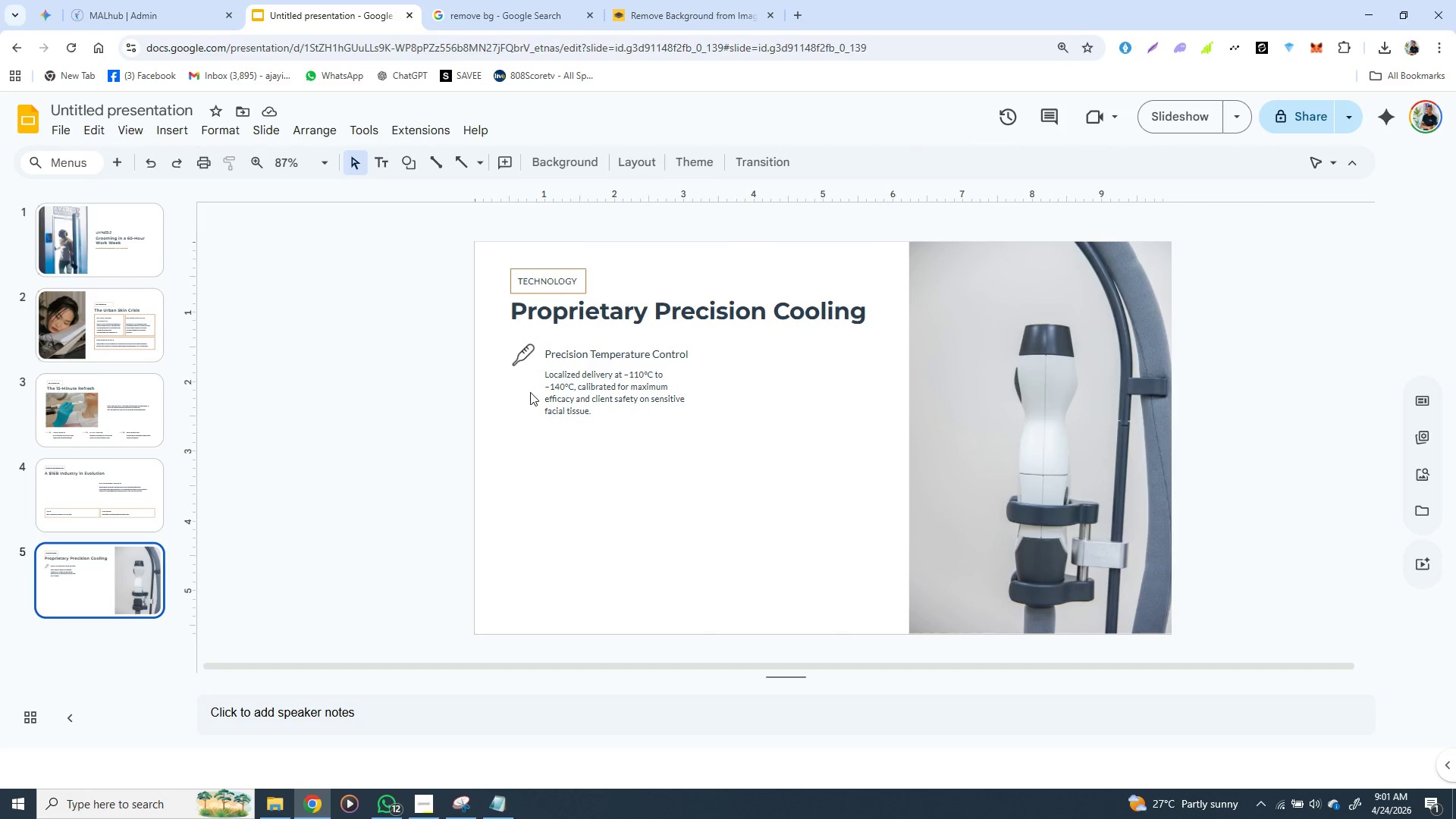 
left_click([586, 361])
 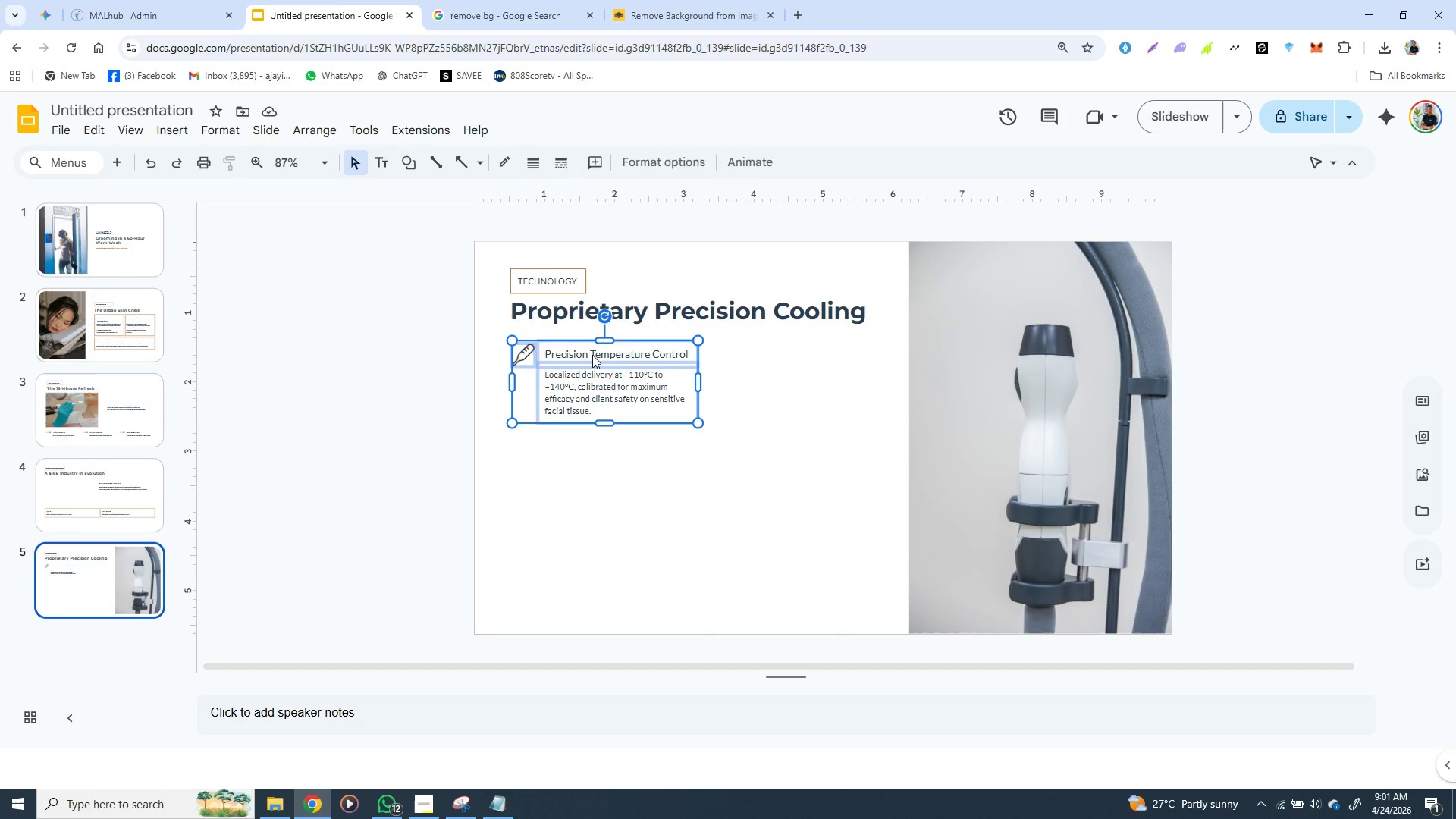 
left_click([592, 355])
 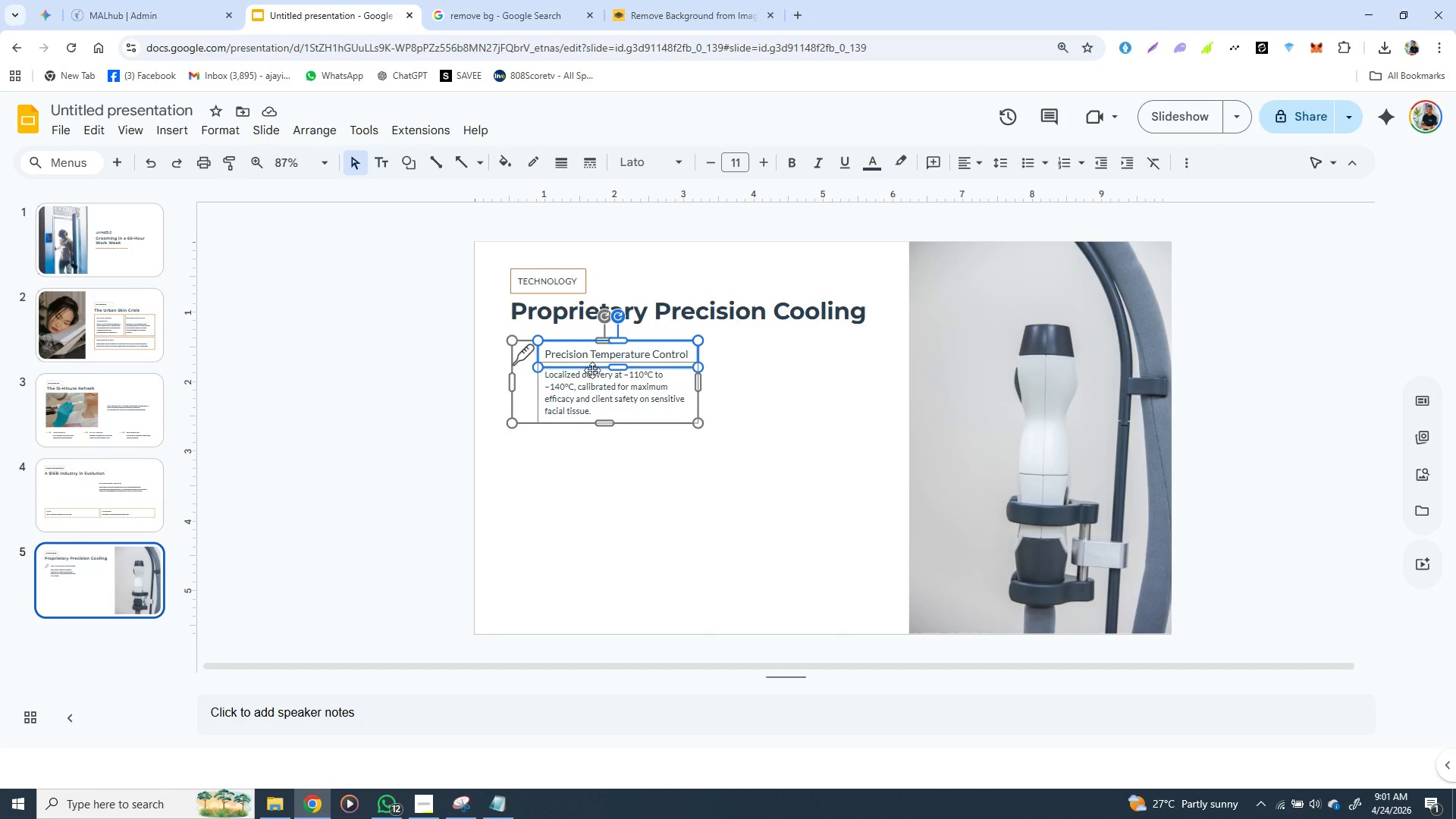 
hold_key(key=ShiftLeft, duration=1.02)
 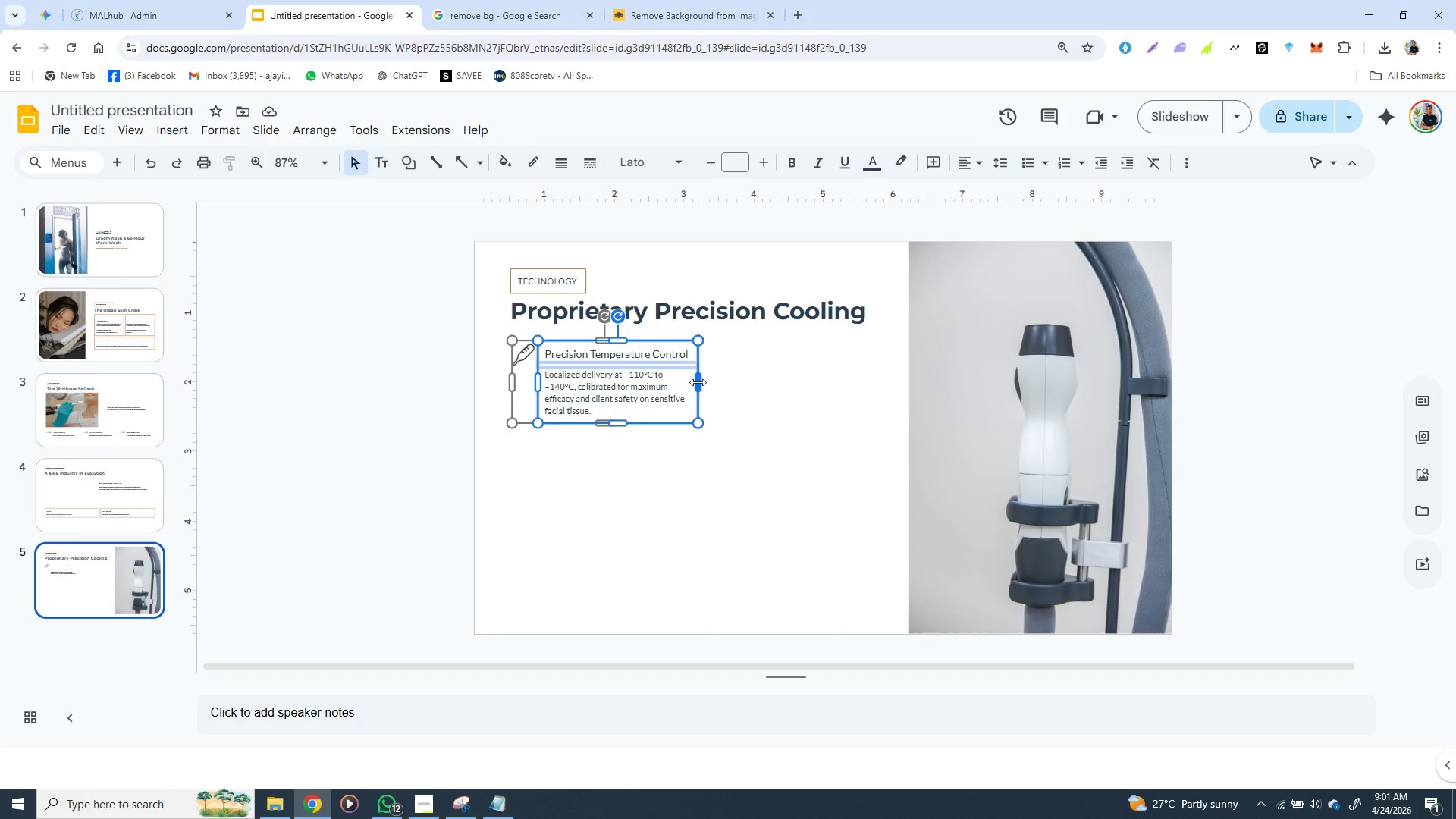 
left_click_drag(start_coordinate=[698, 382], to_coordinate=[866, 382])
 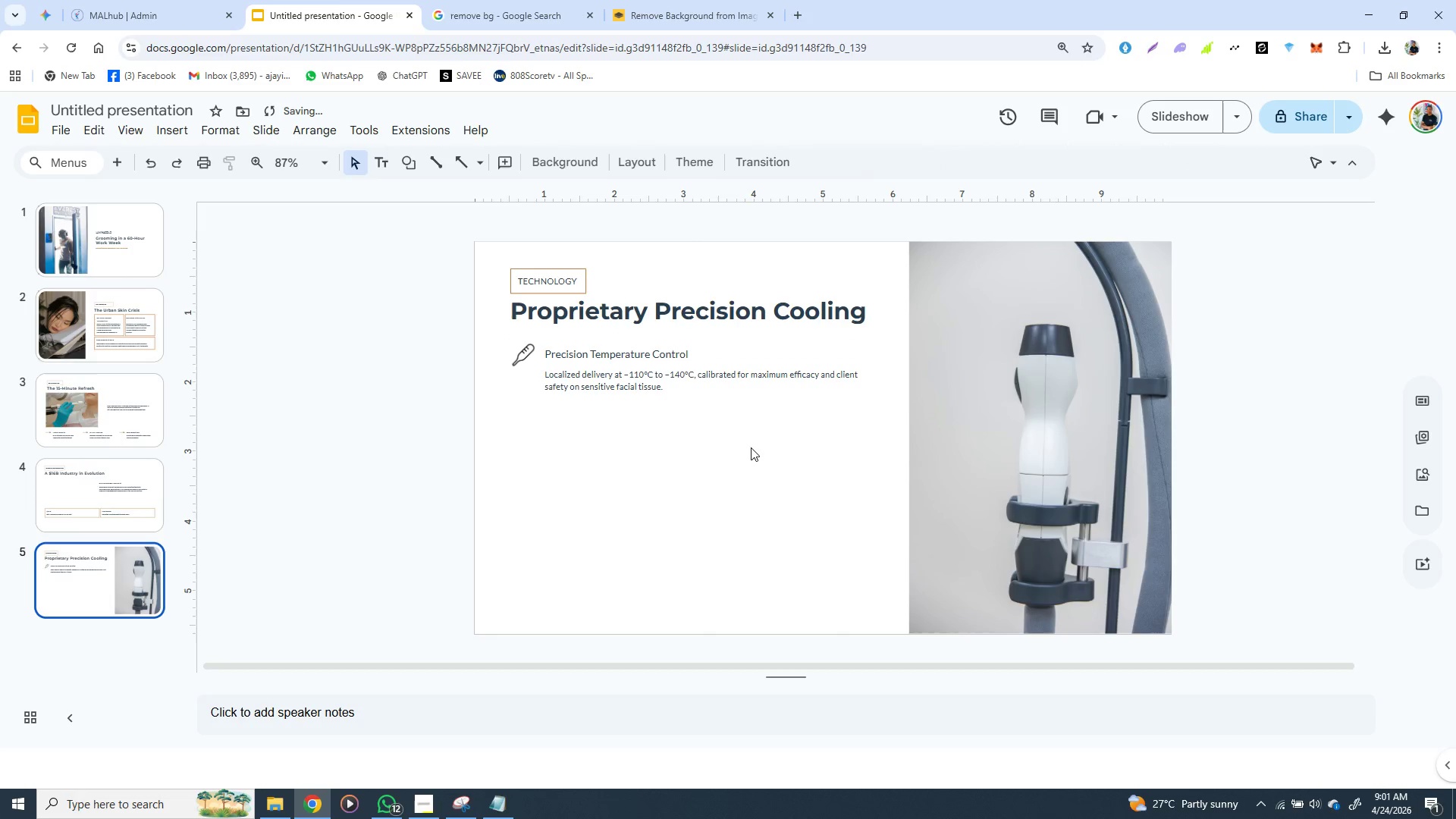 
left_click([751, 447])
 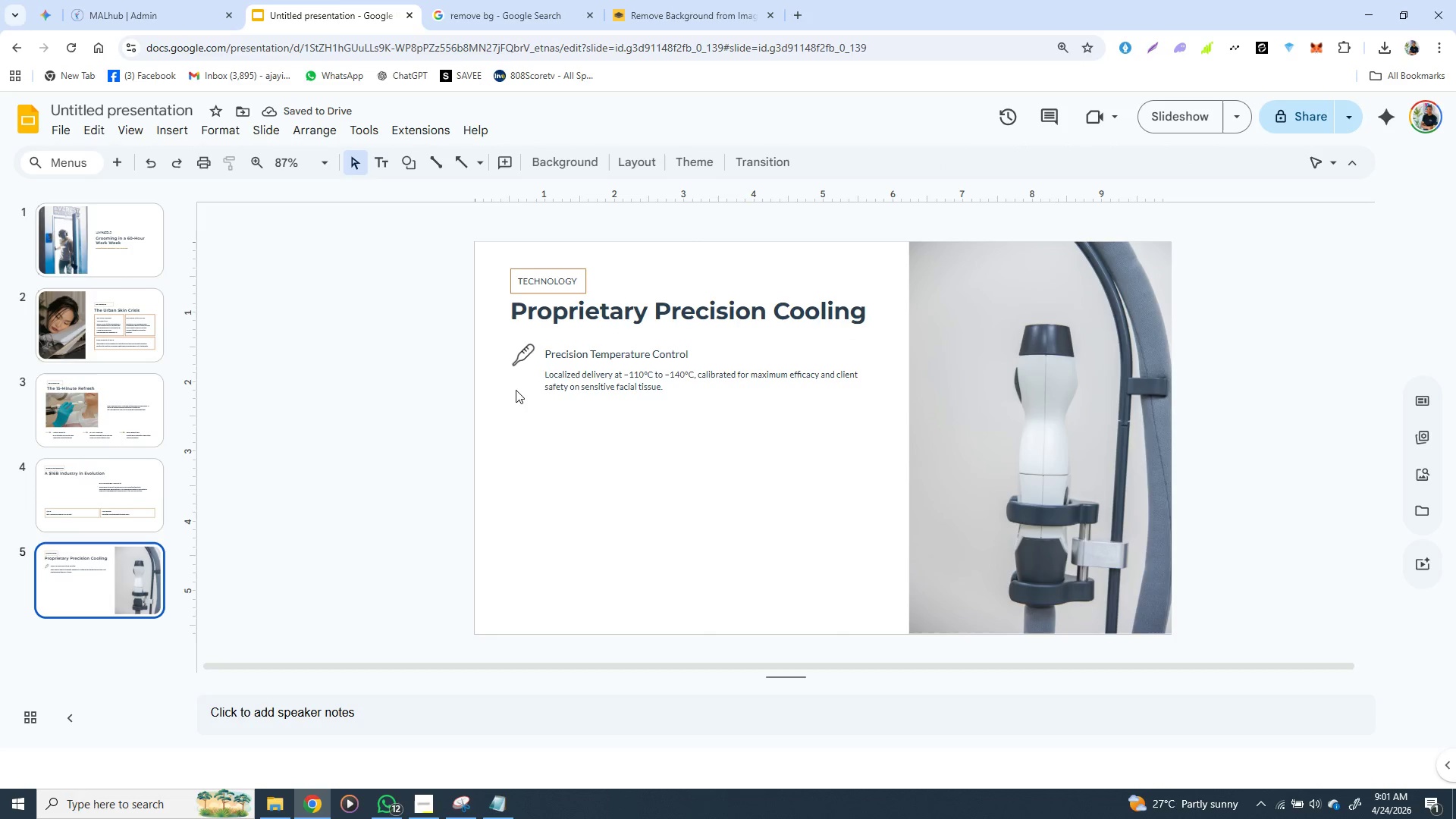 
wait(5.38)
 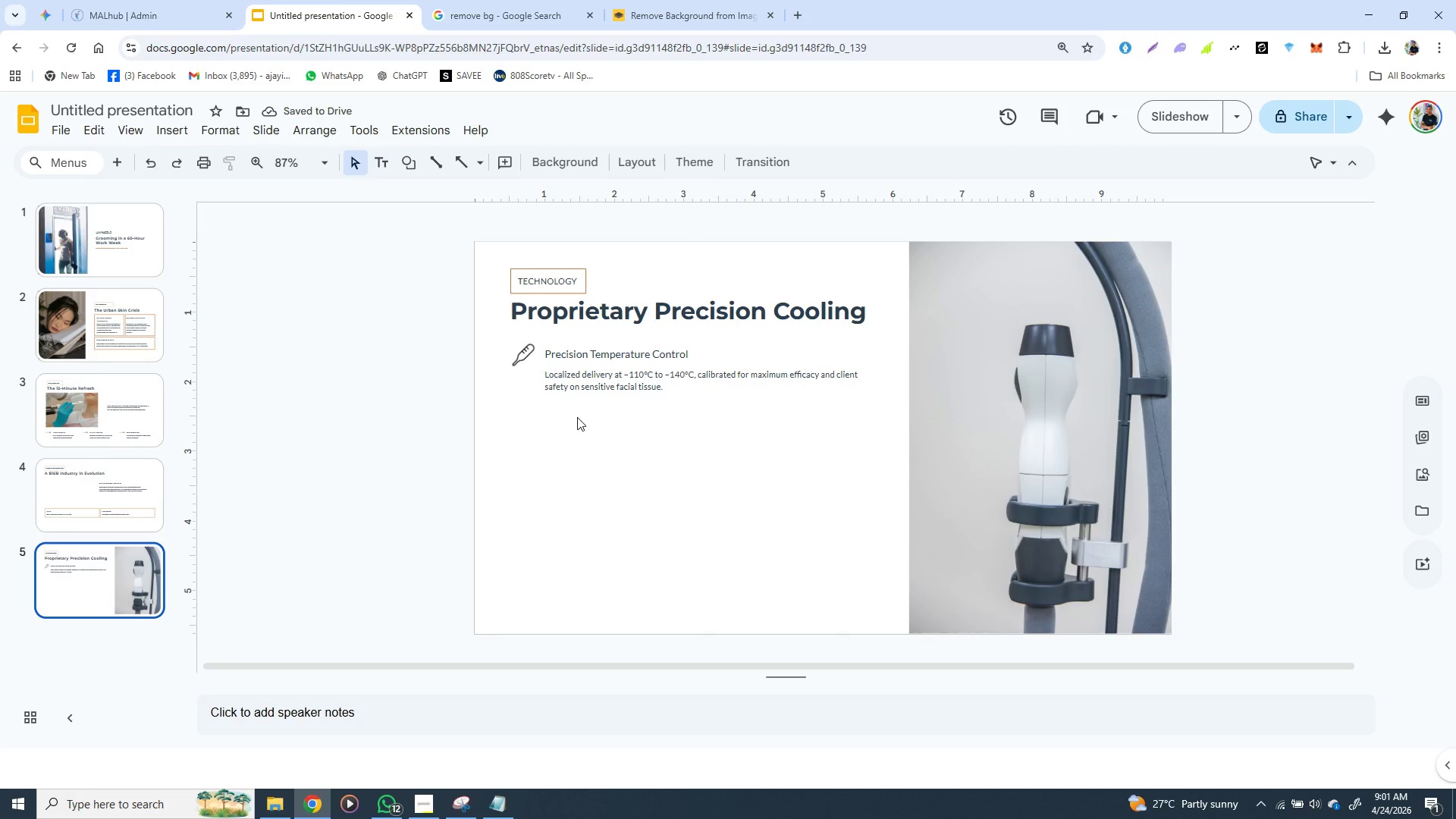 
left_click([523, 350])
 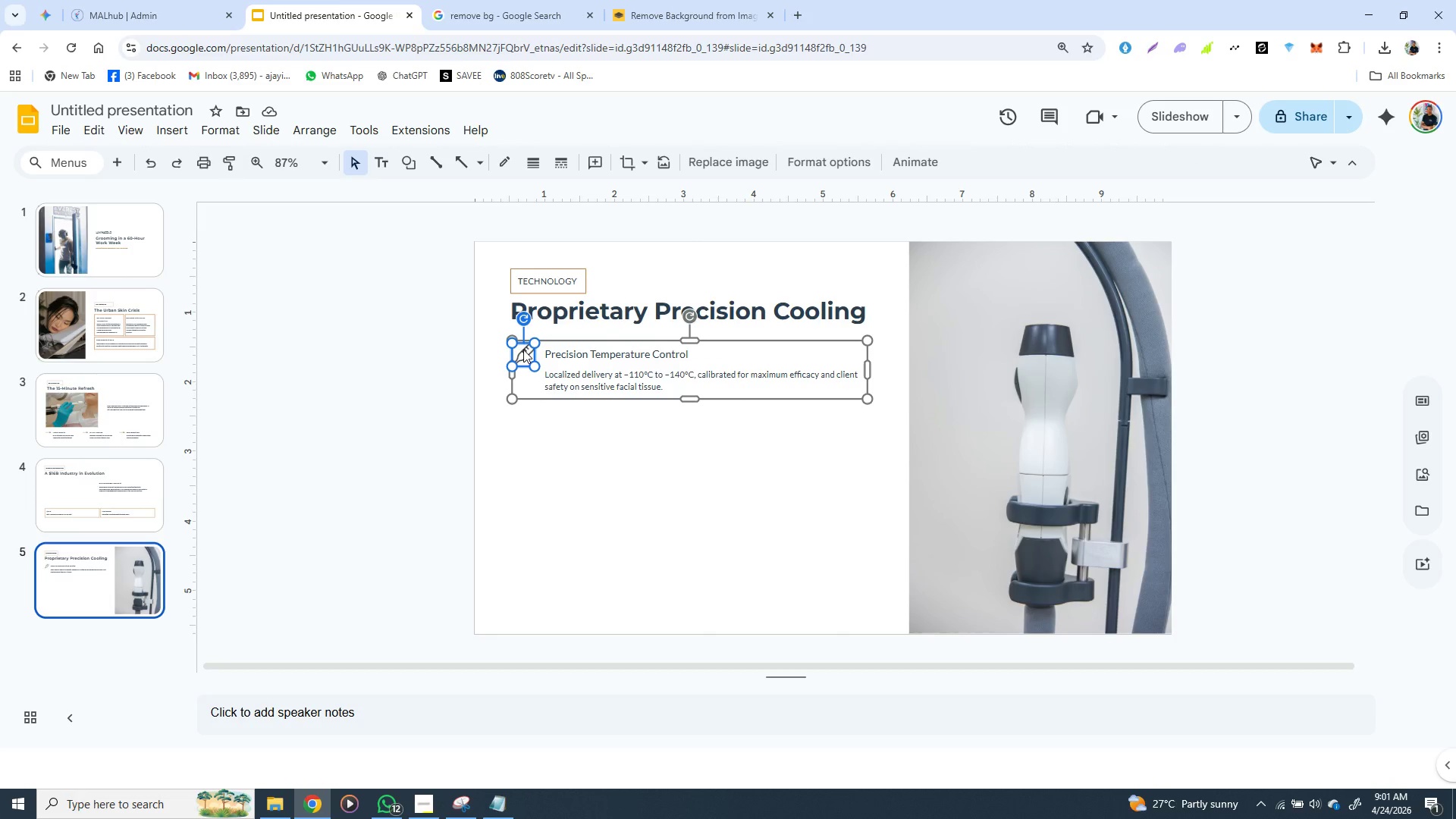 
left_click([523, 350])
 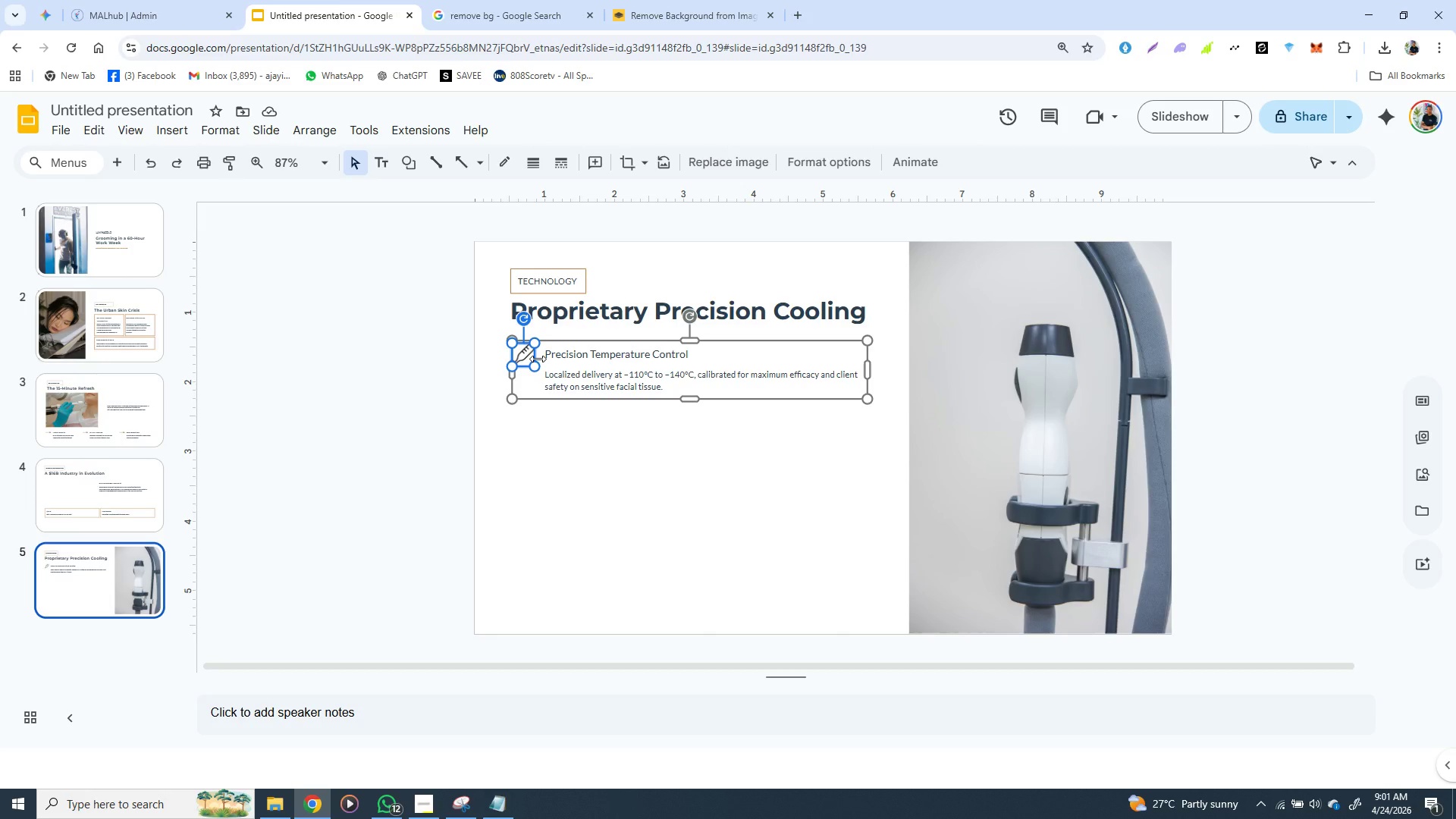 
hold_key(key=ShiftLeft, duration=1.09)
 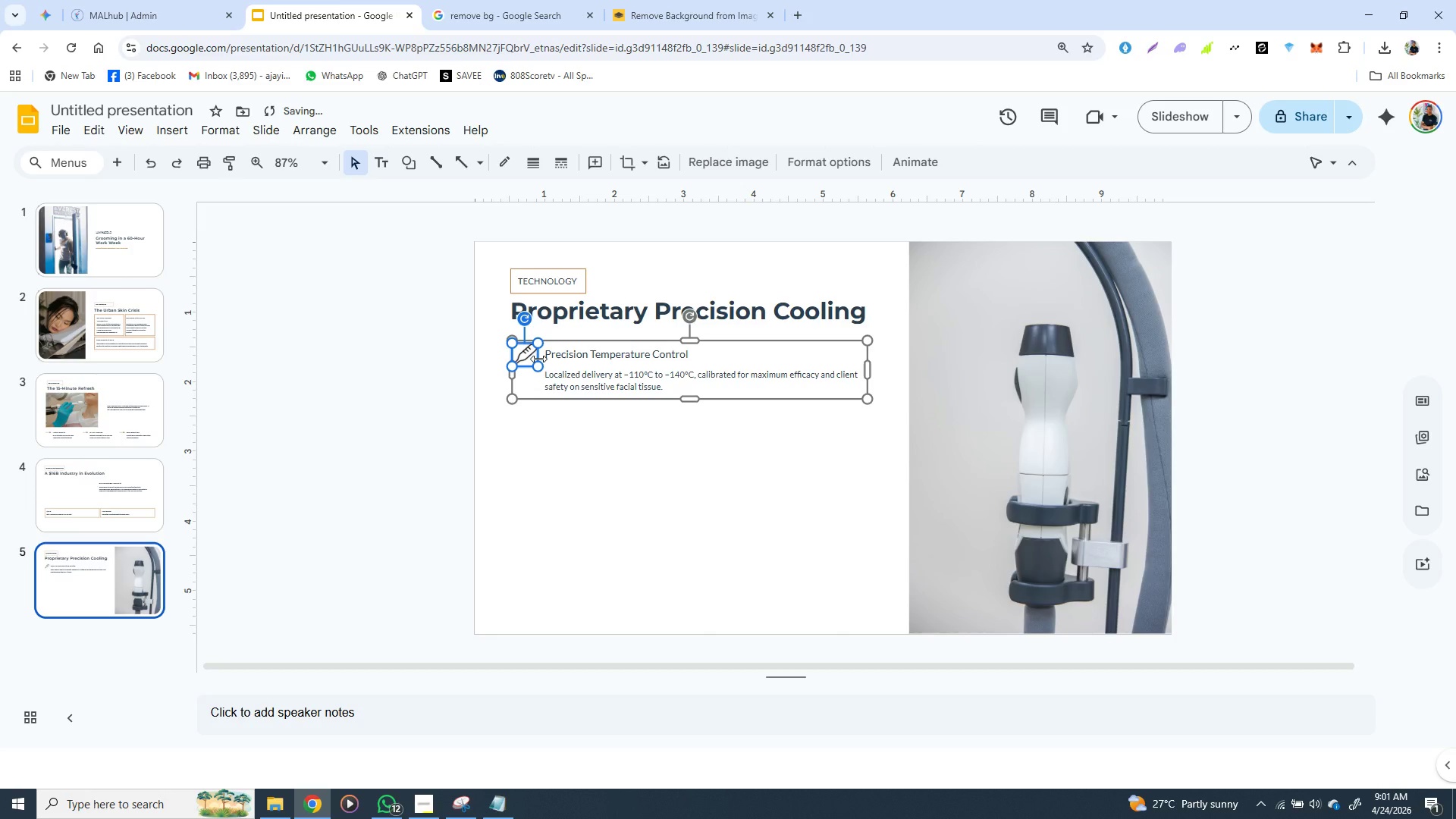 
key(Shift+Z)
 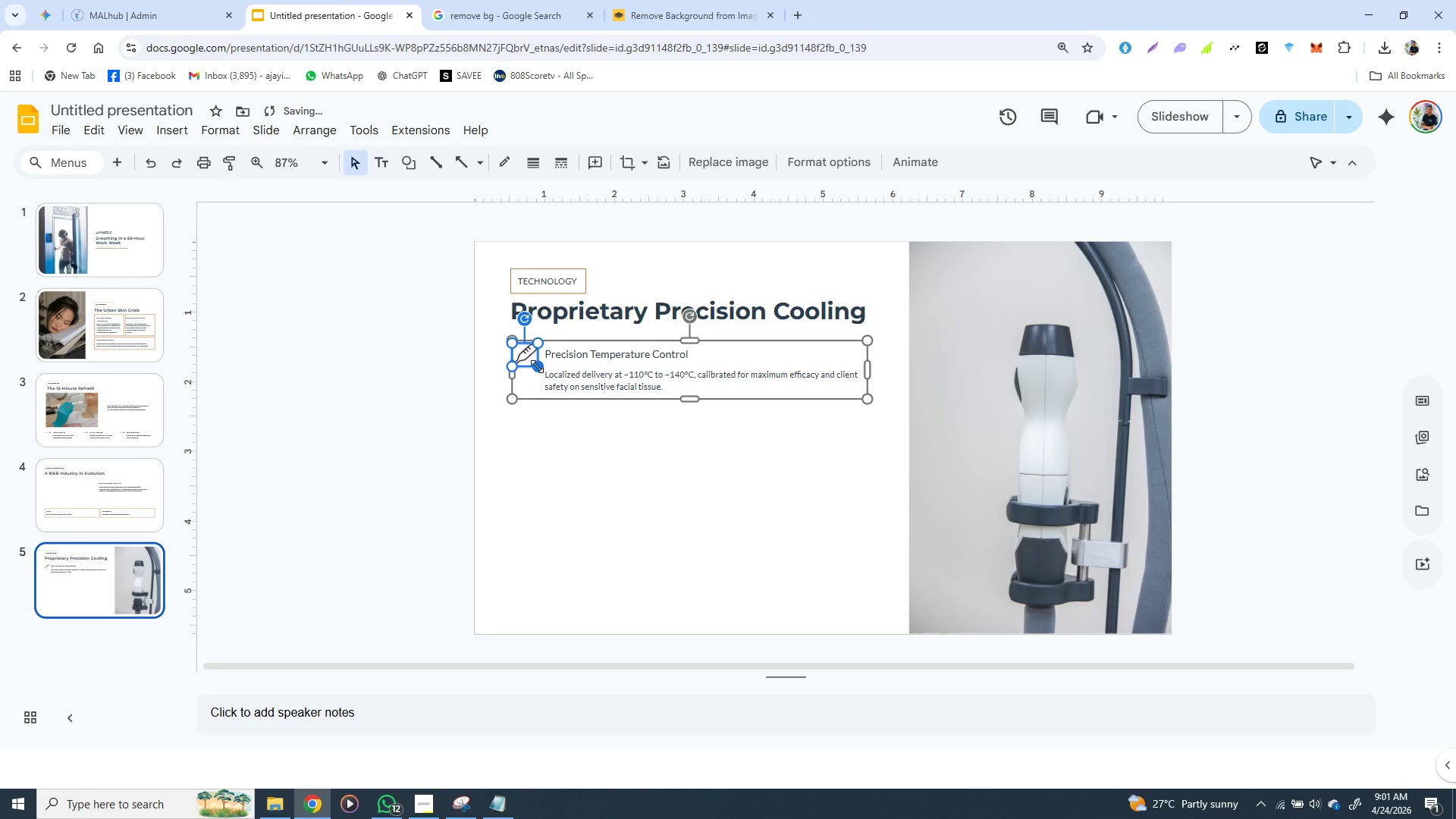 
hold_key(key=ShiftLeft, duration=1.53)
left_click_drag(start_coordinate=[537, 366], to_coordinate=[531, 362])
 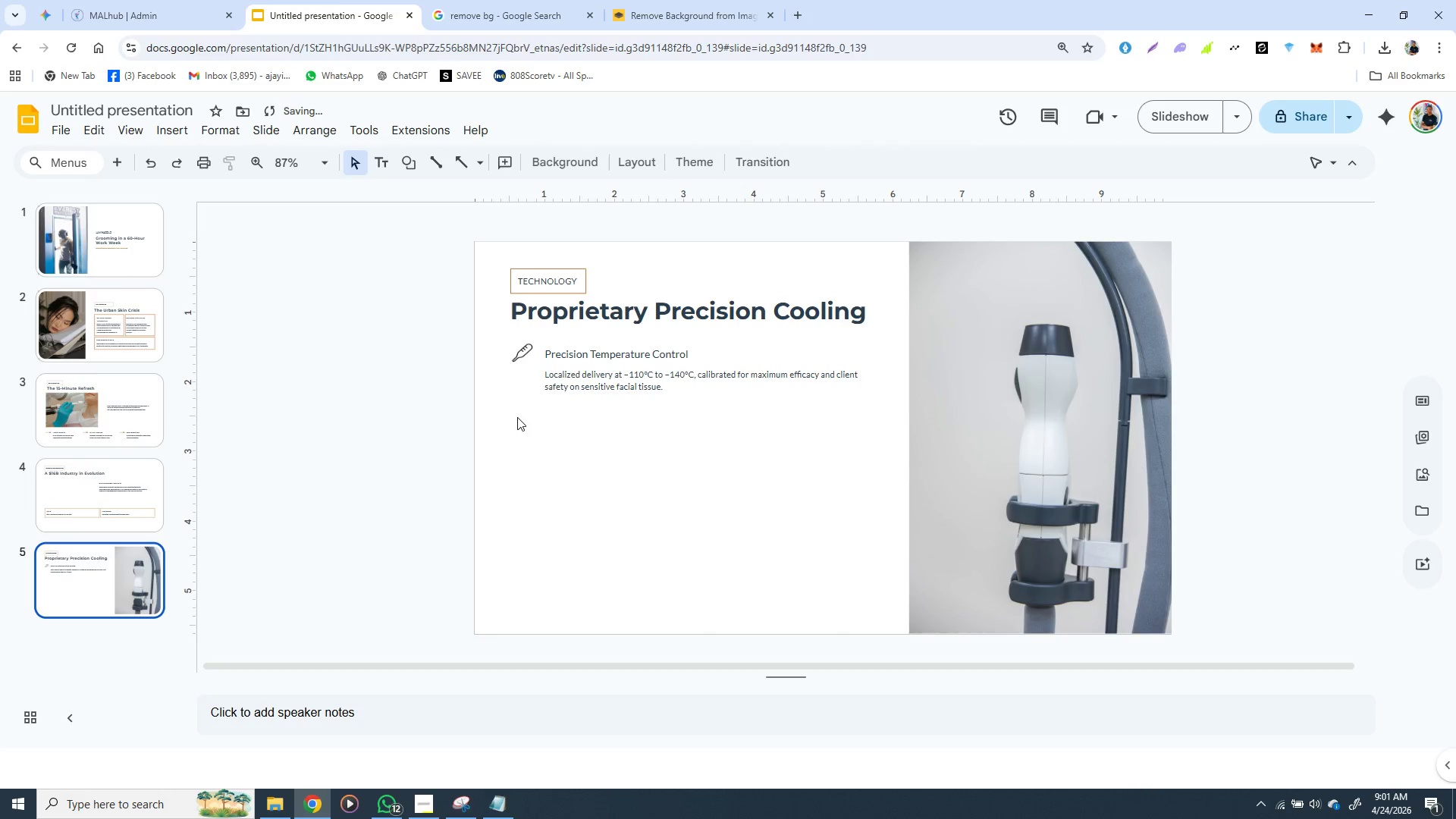 
hold_key(key=ShiftLeft, duration=1.5)
 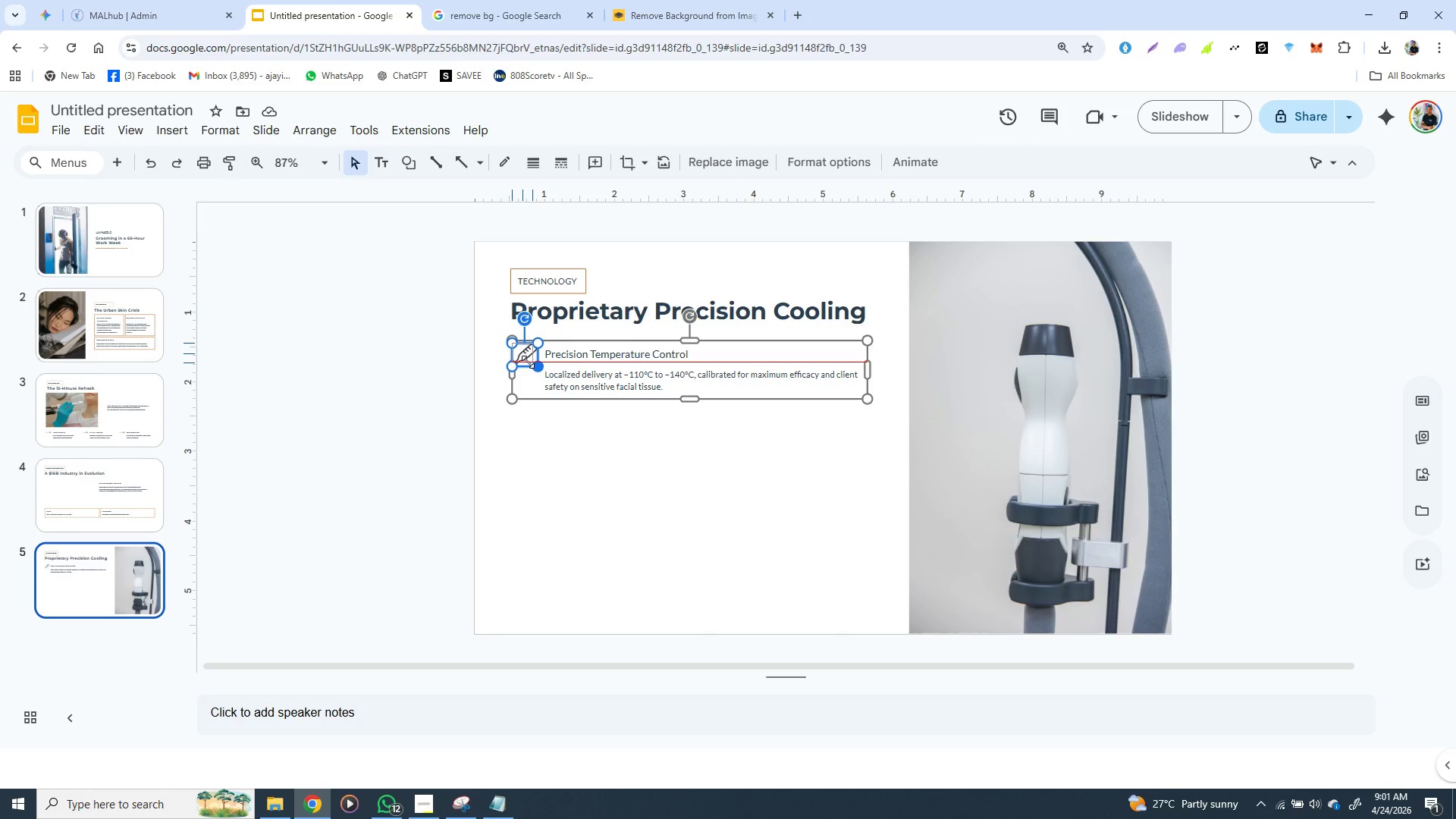 
hold_key(key=ShiftLeft, duration=1.5)
 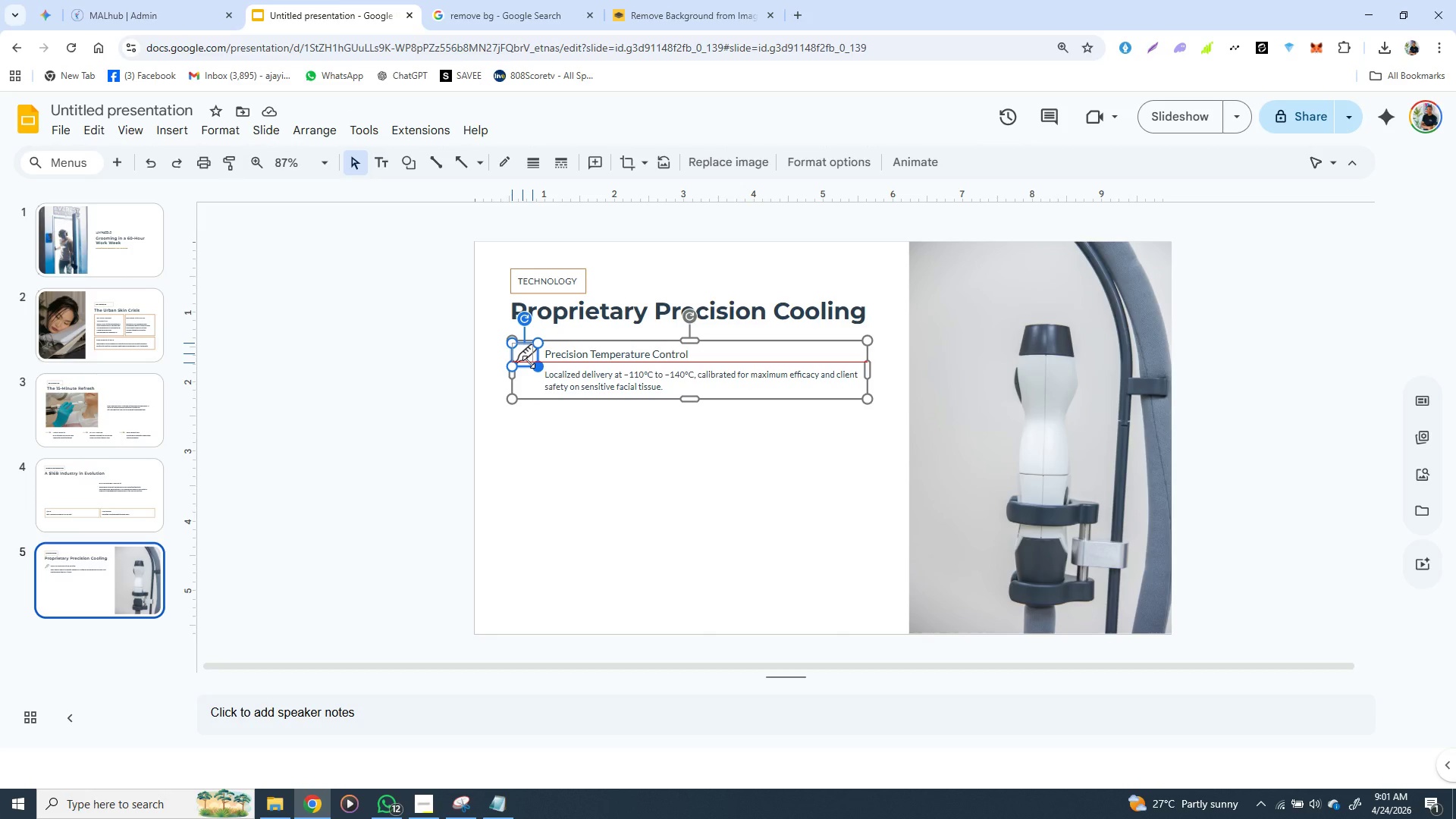 
hold_key(key=ShiftLeft, duration=1.51)
 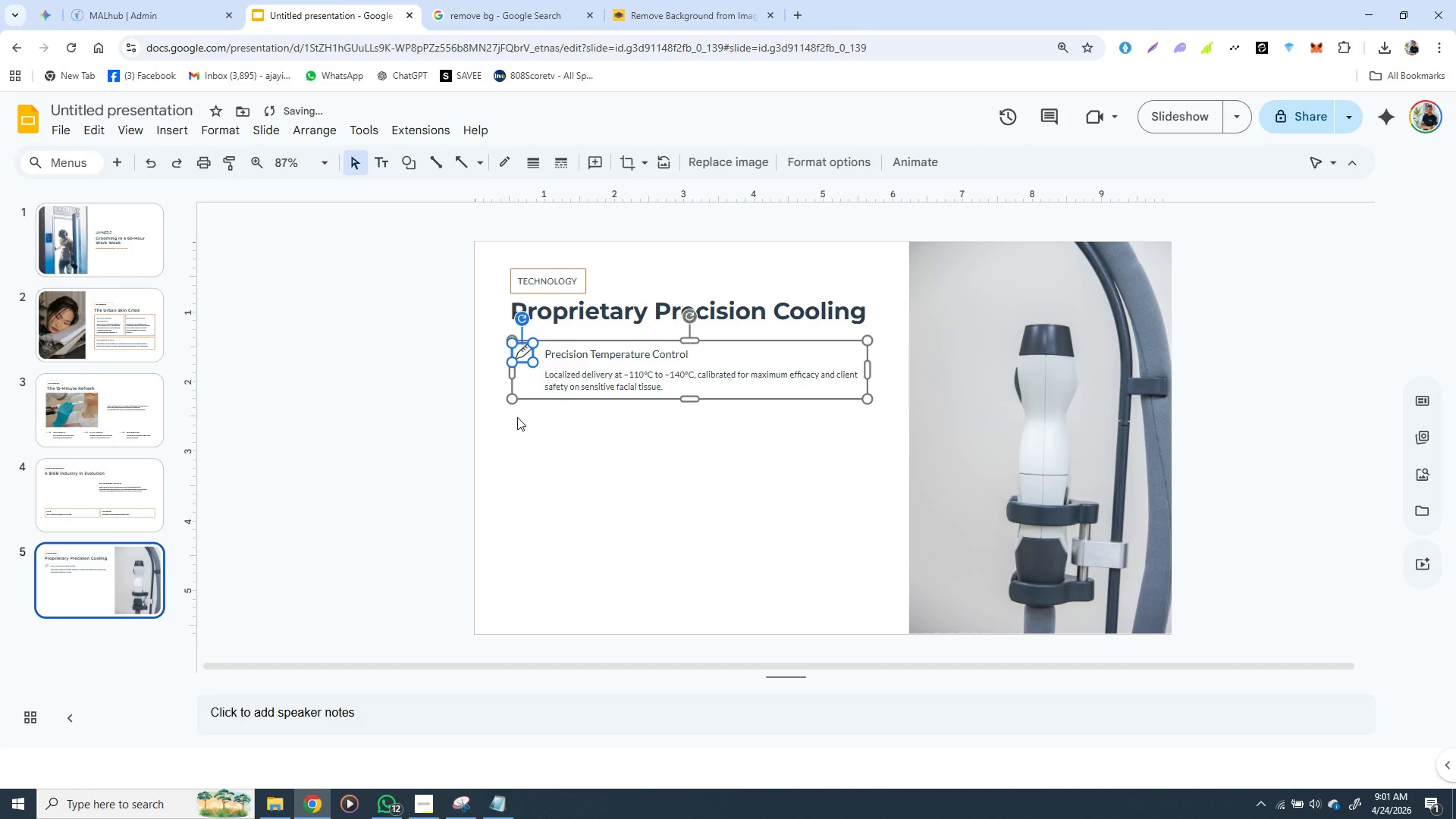 
key(Shift+ShiftLeft)
 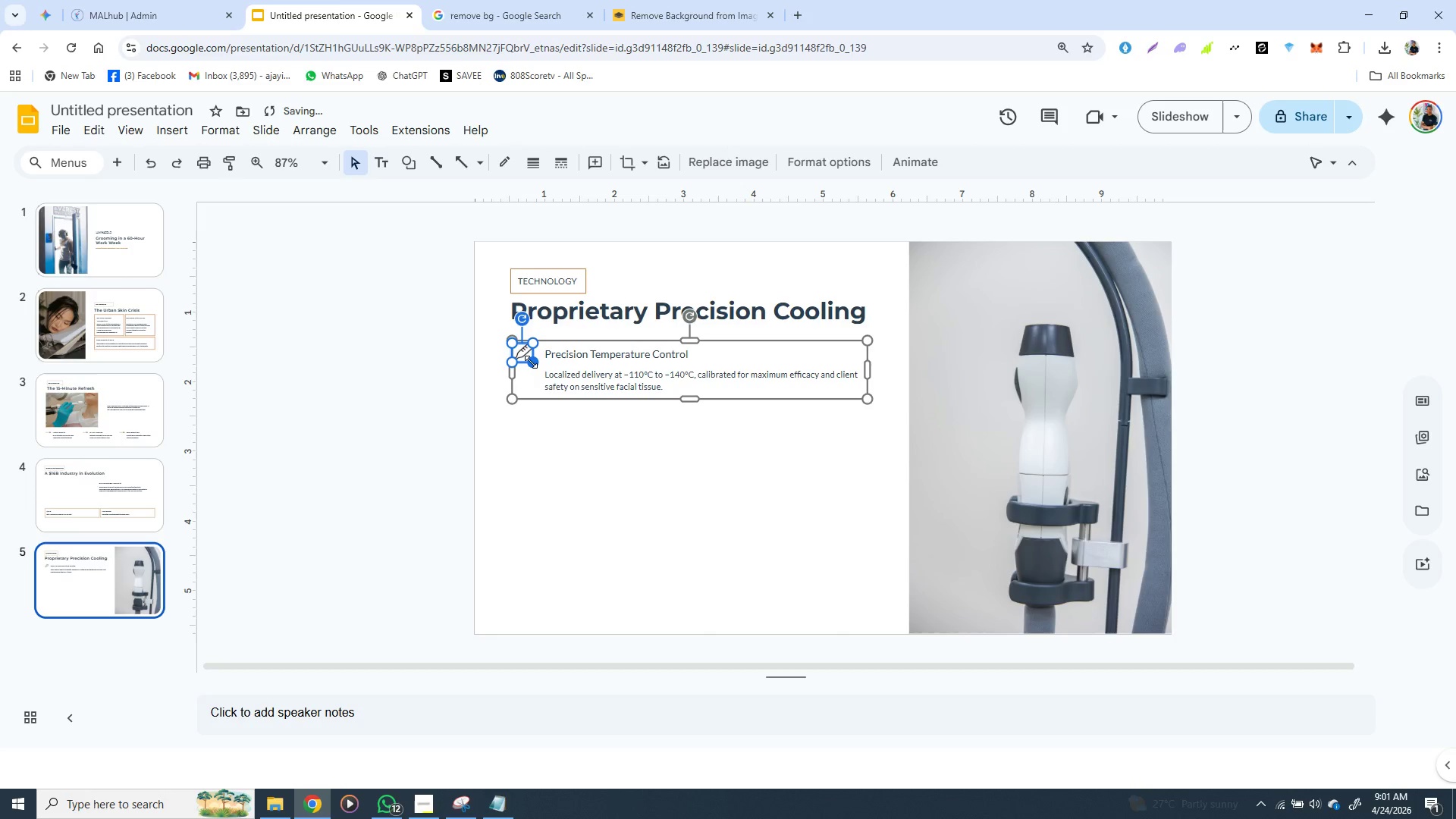 
key(Shift+ShiftLeft)
 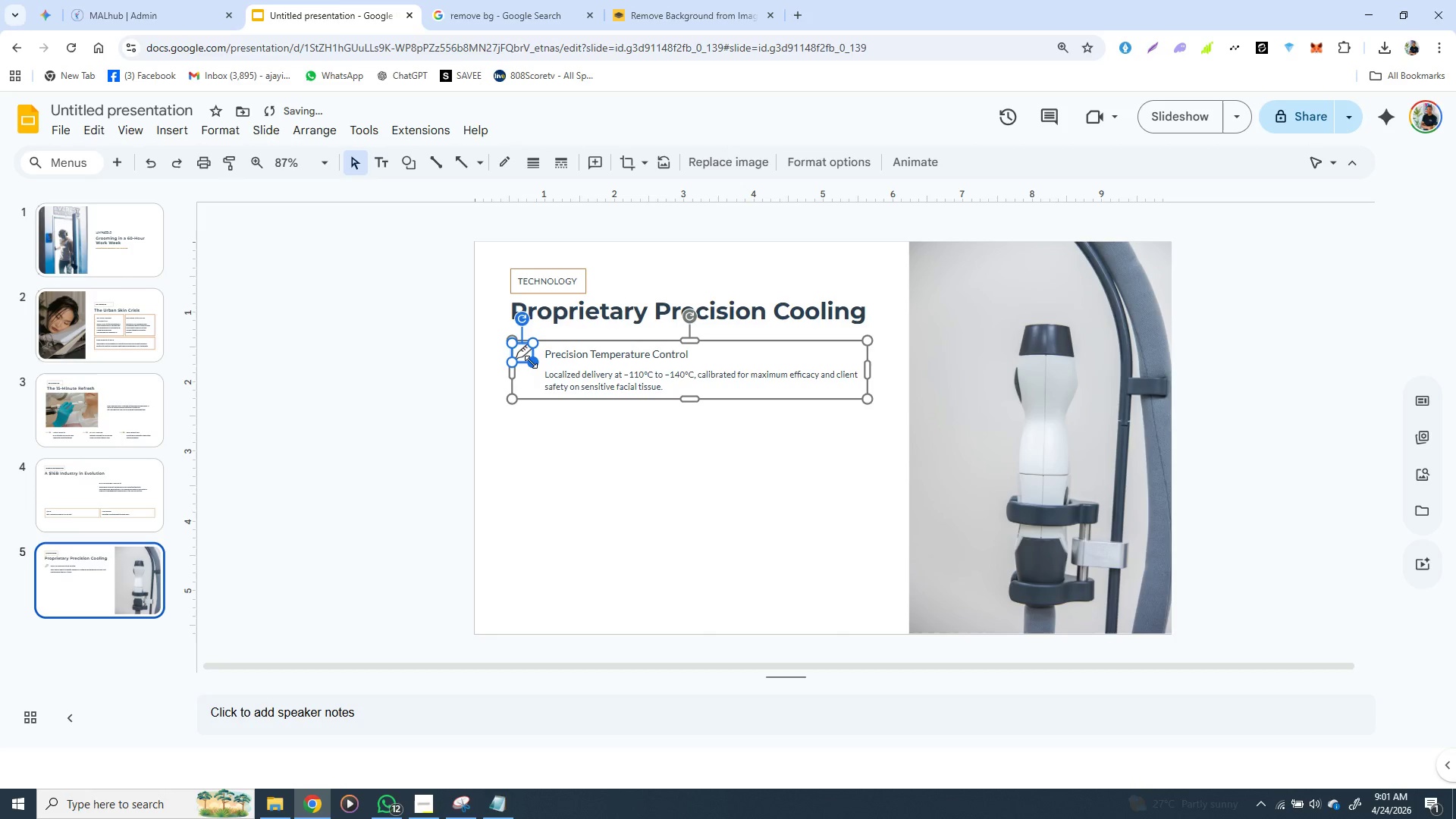 
key(Shift+ShiftLeft)
 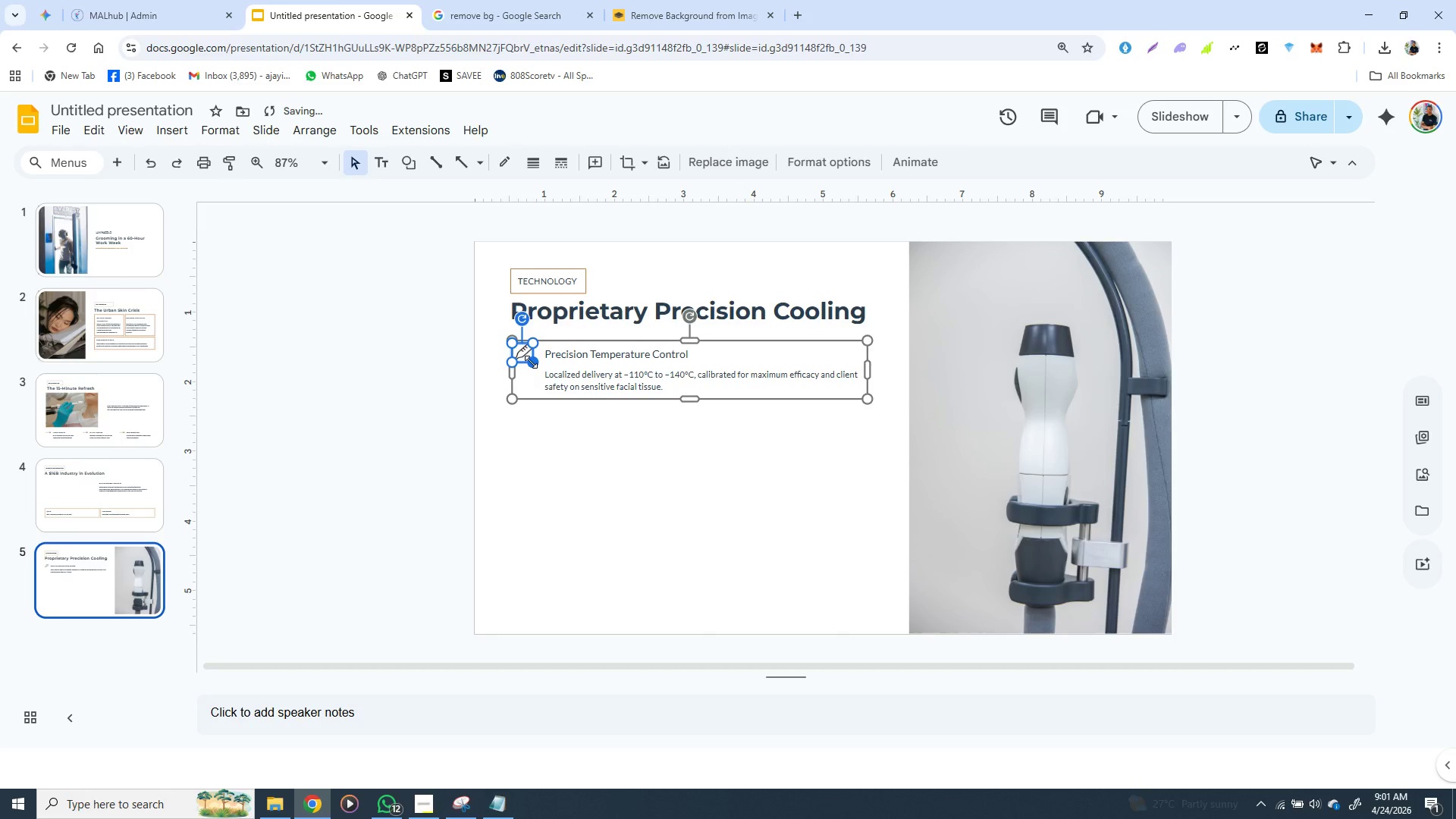 
key(Shift+ShiftLeft)
 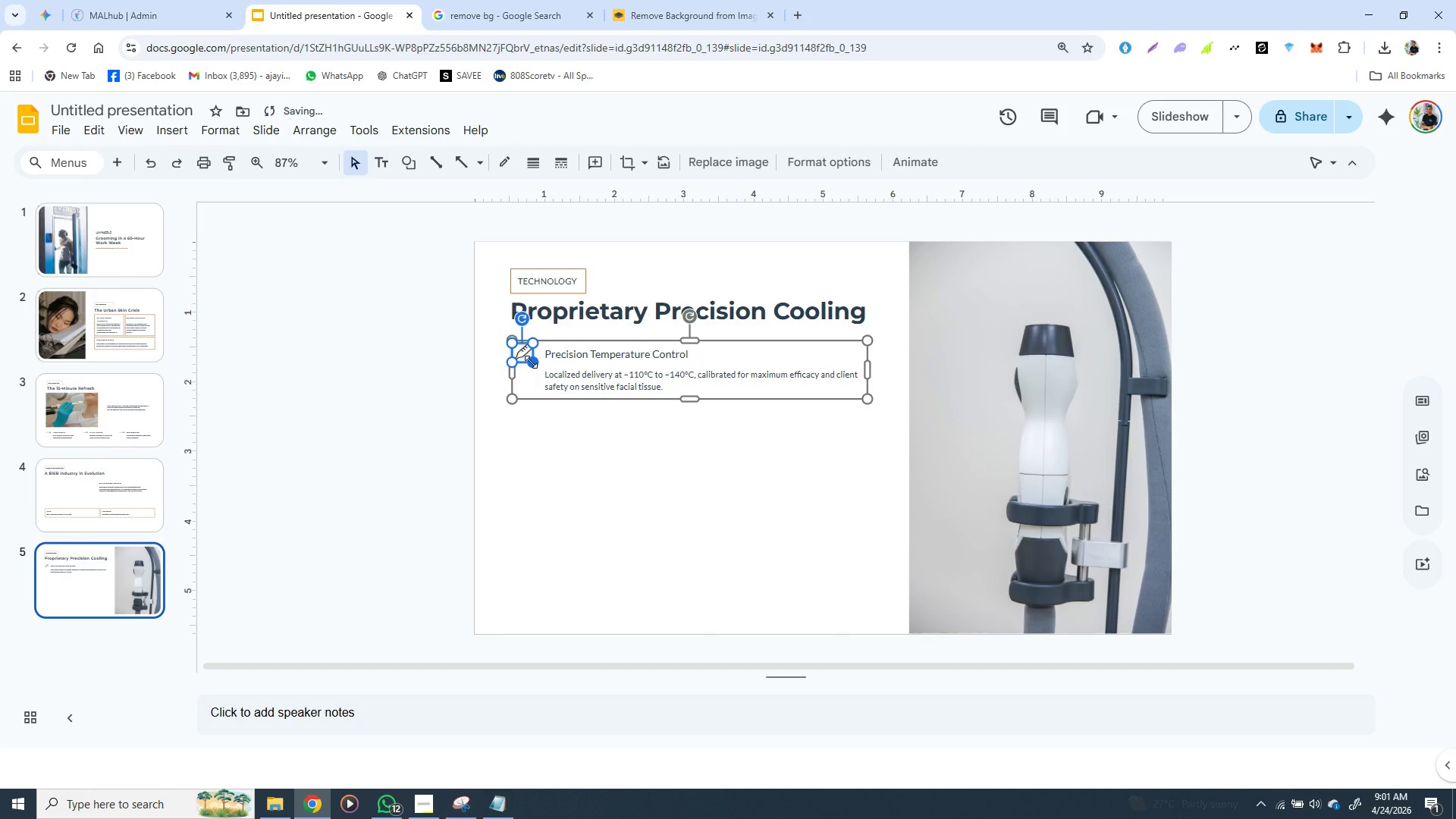 
key(Shift+ShiftLeft)
 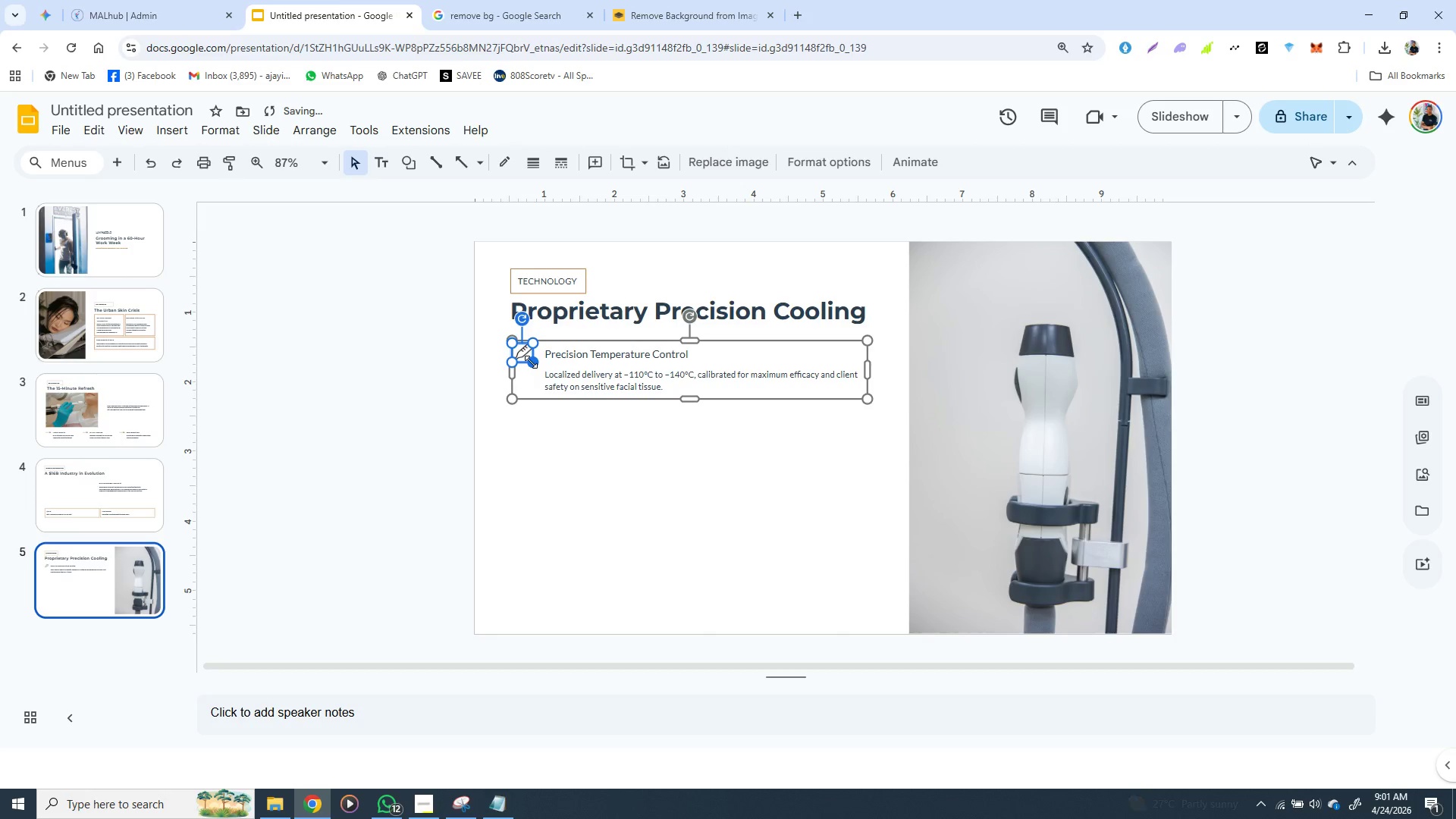 
key(Shift+ShiftLeft)
 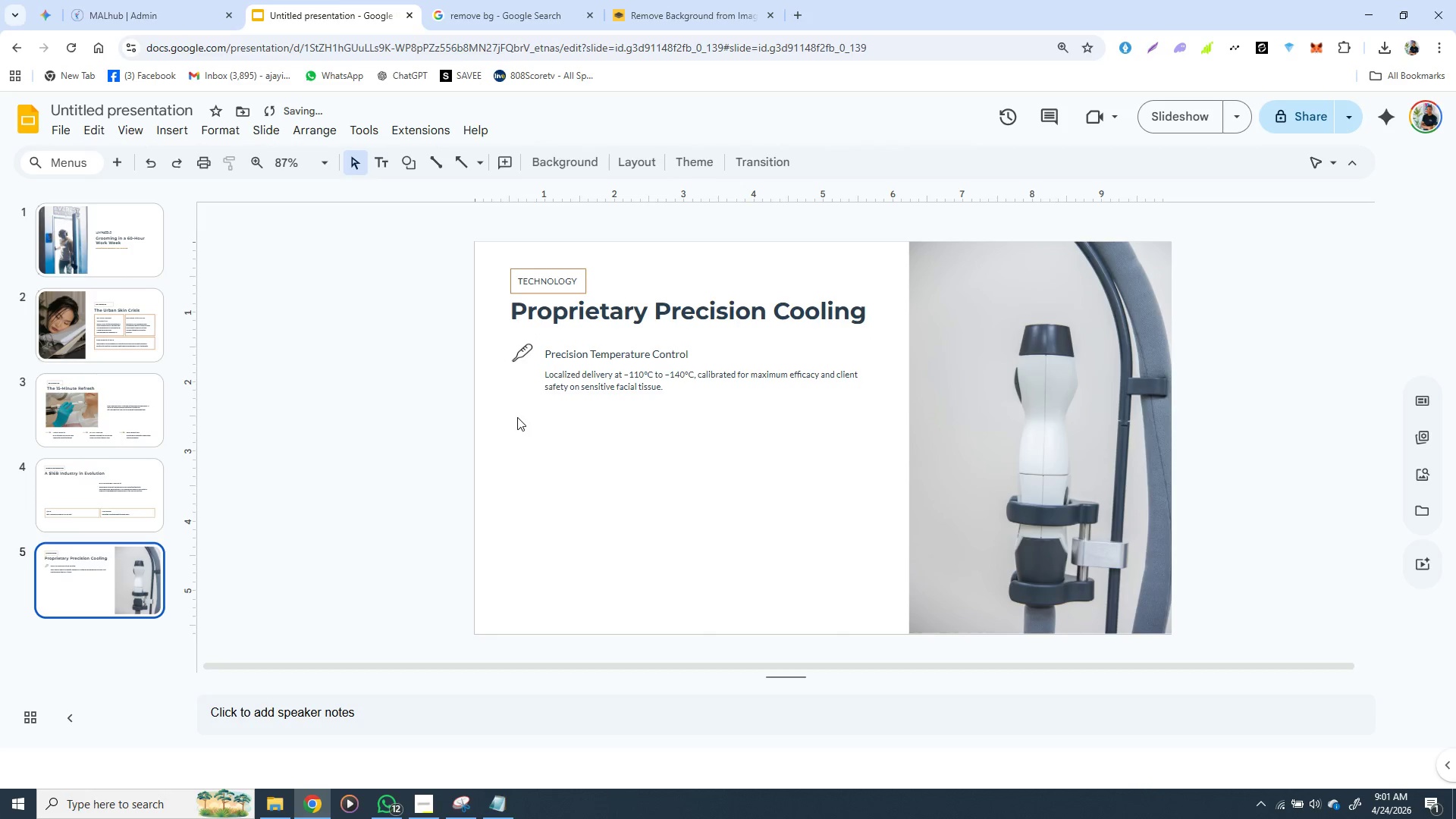 
left_click([517, 417])
 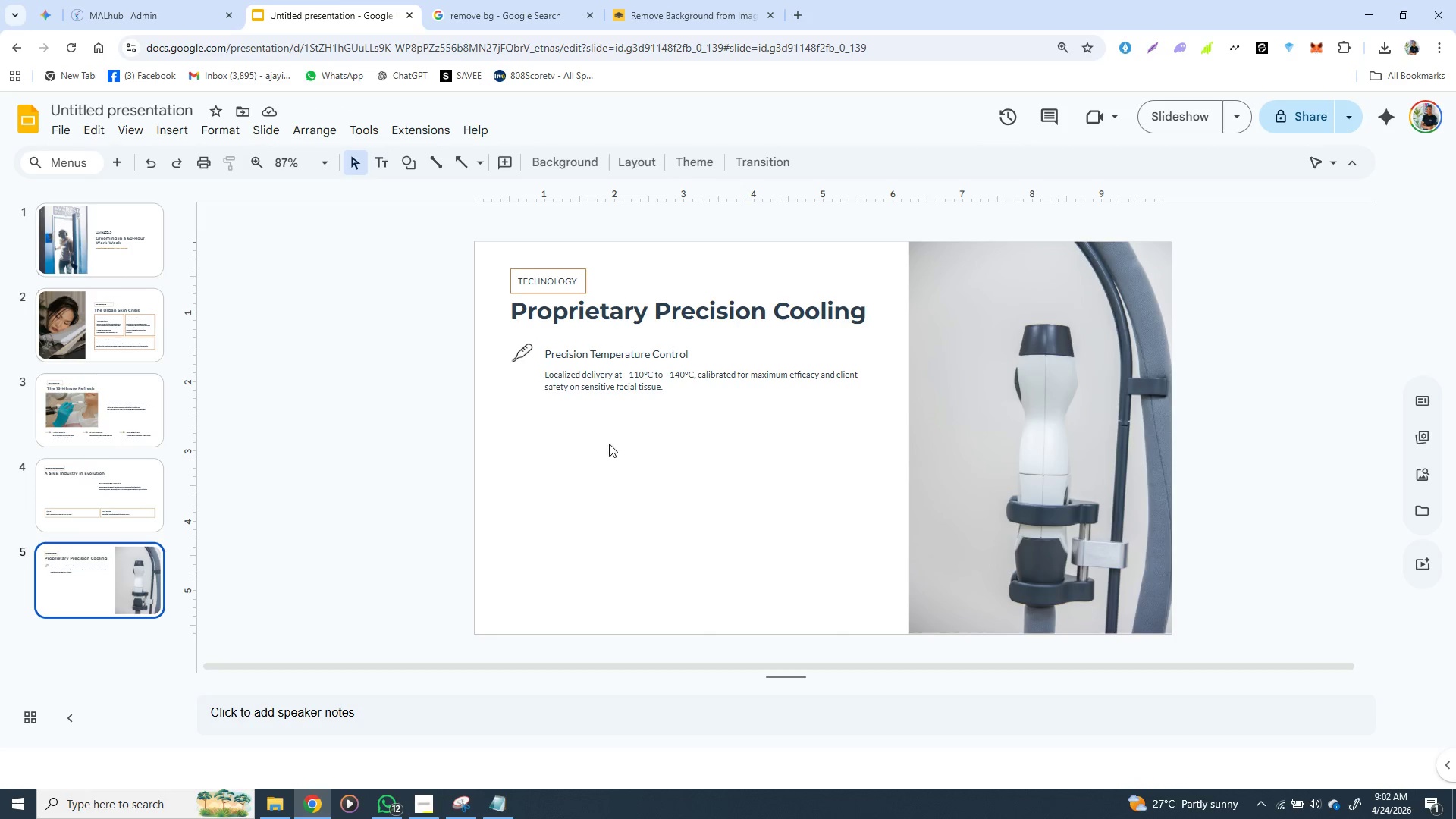 
wait(10.83)
 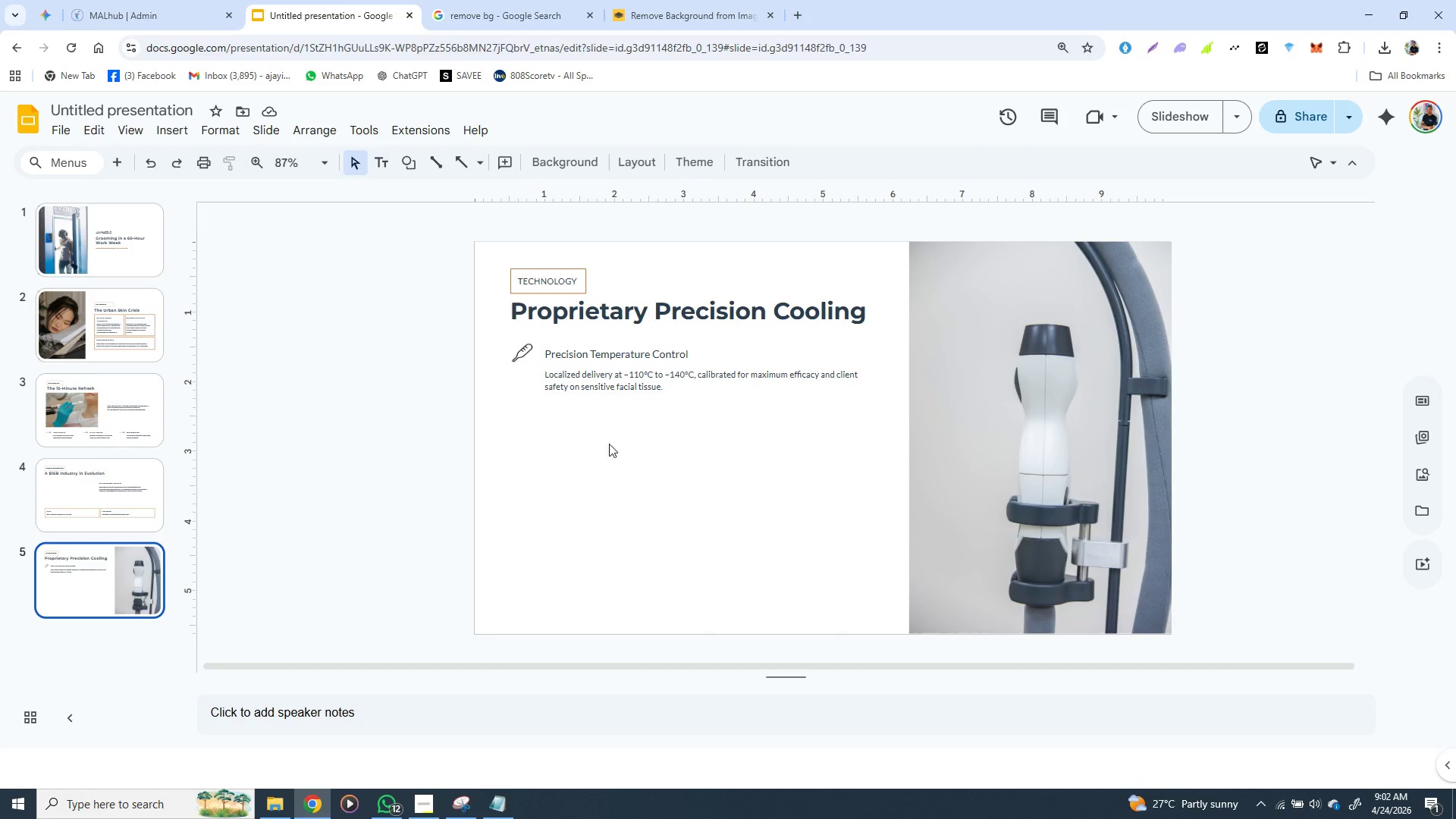 
left_click([579, 340])
 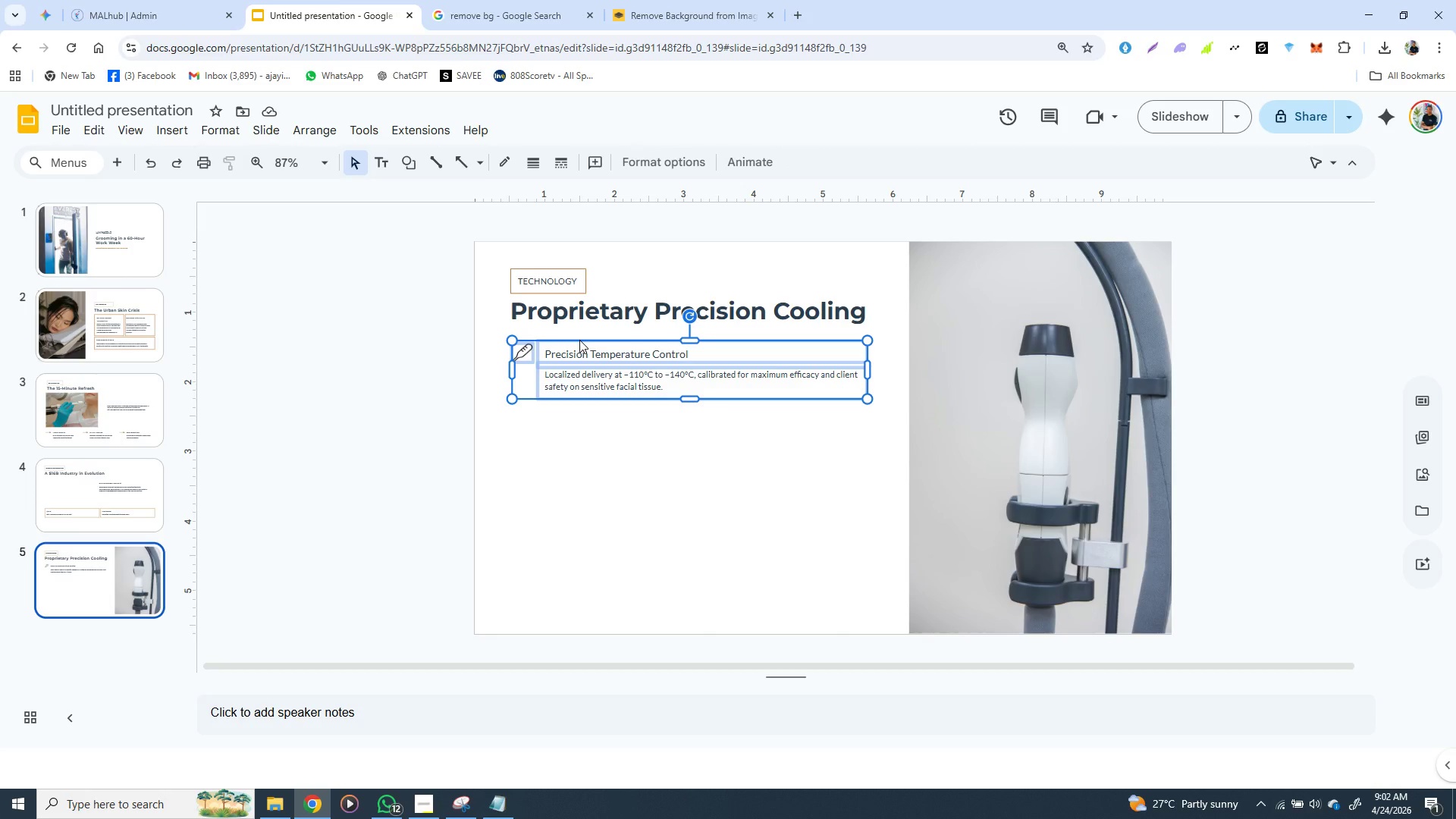 
wait(9.45)
 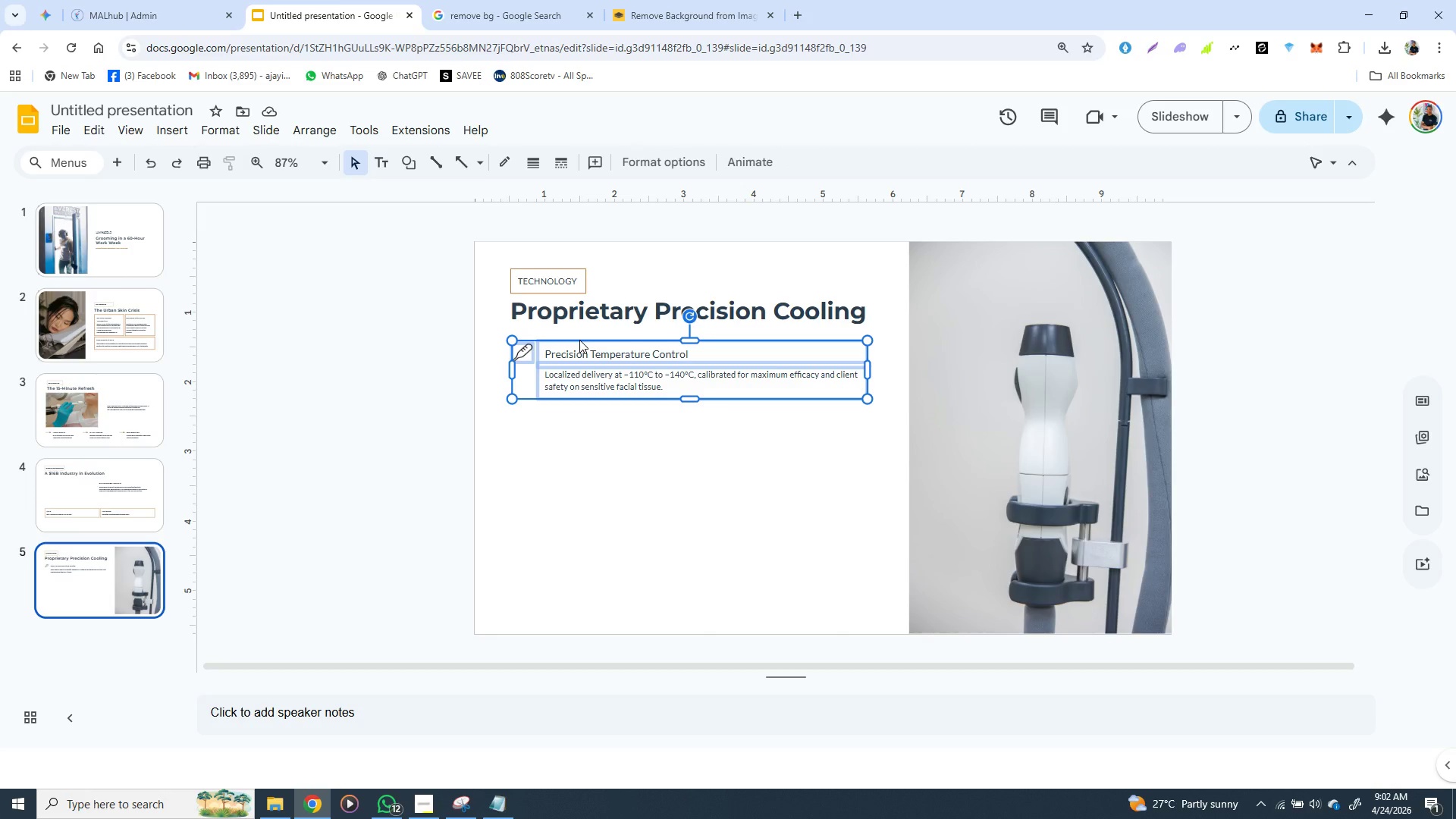 
left_click([645, 369])
 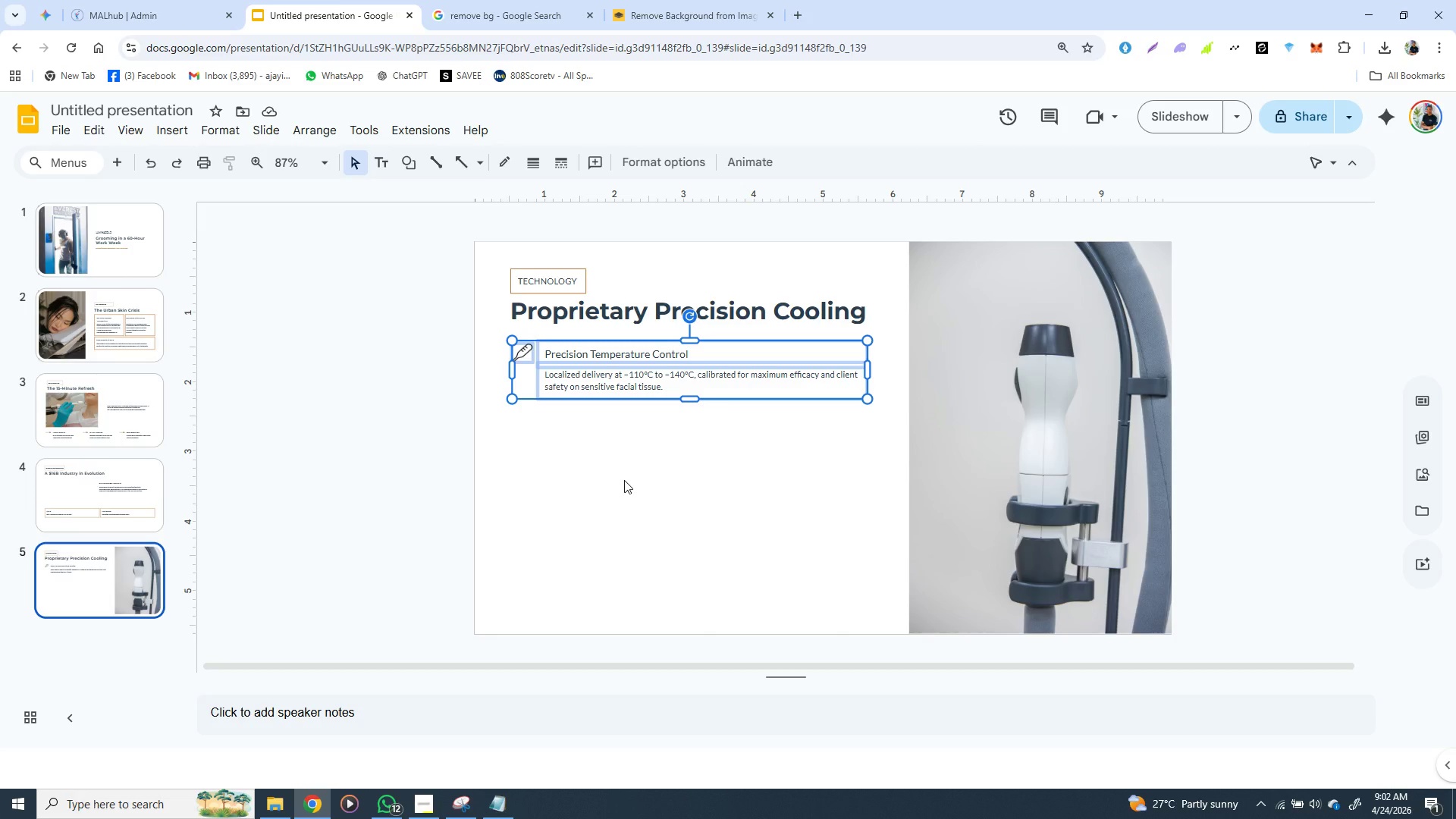 
key(Control+D)
 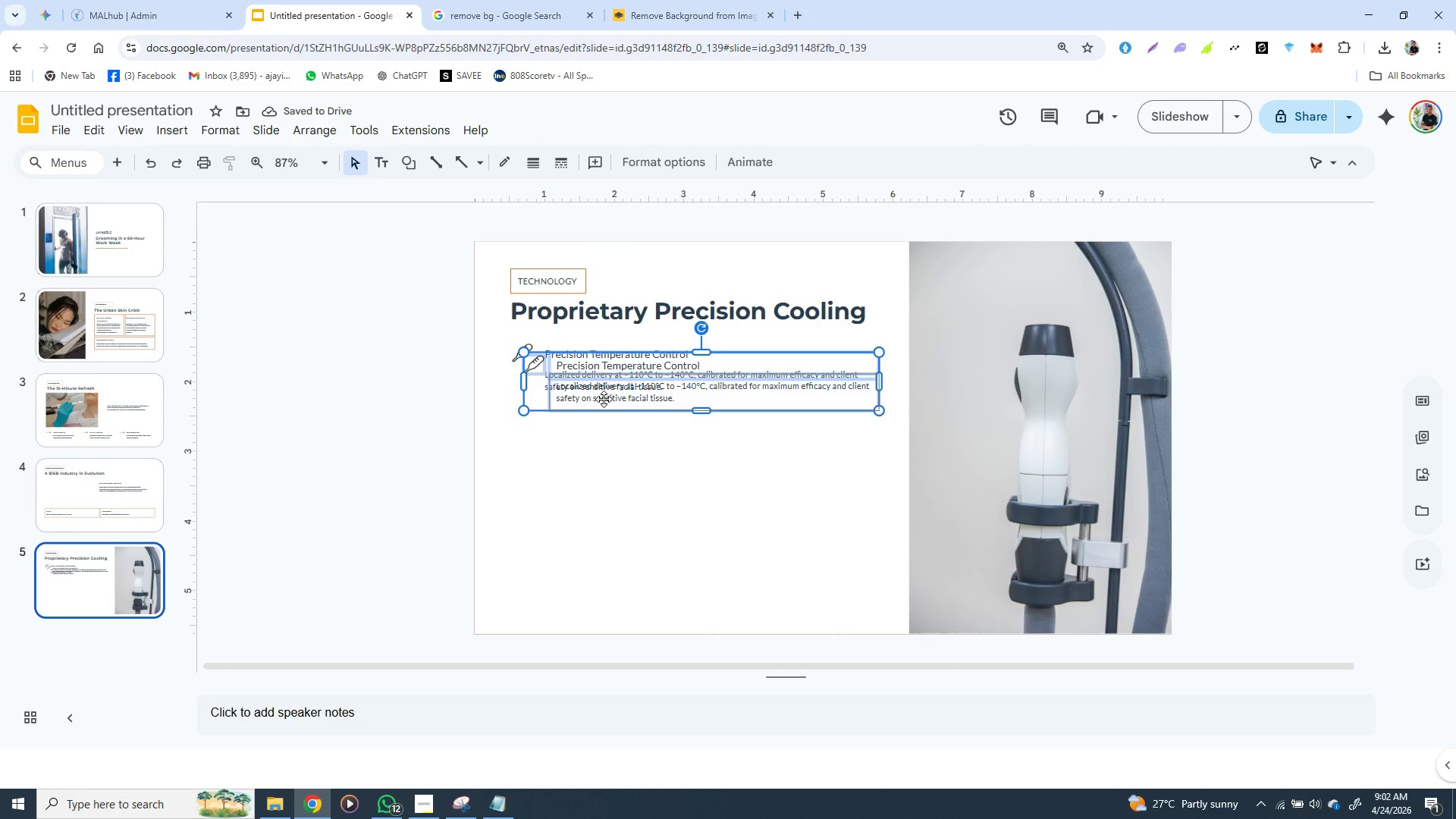 
wait(6.05)
 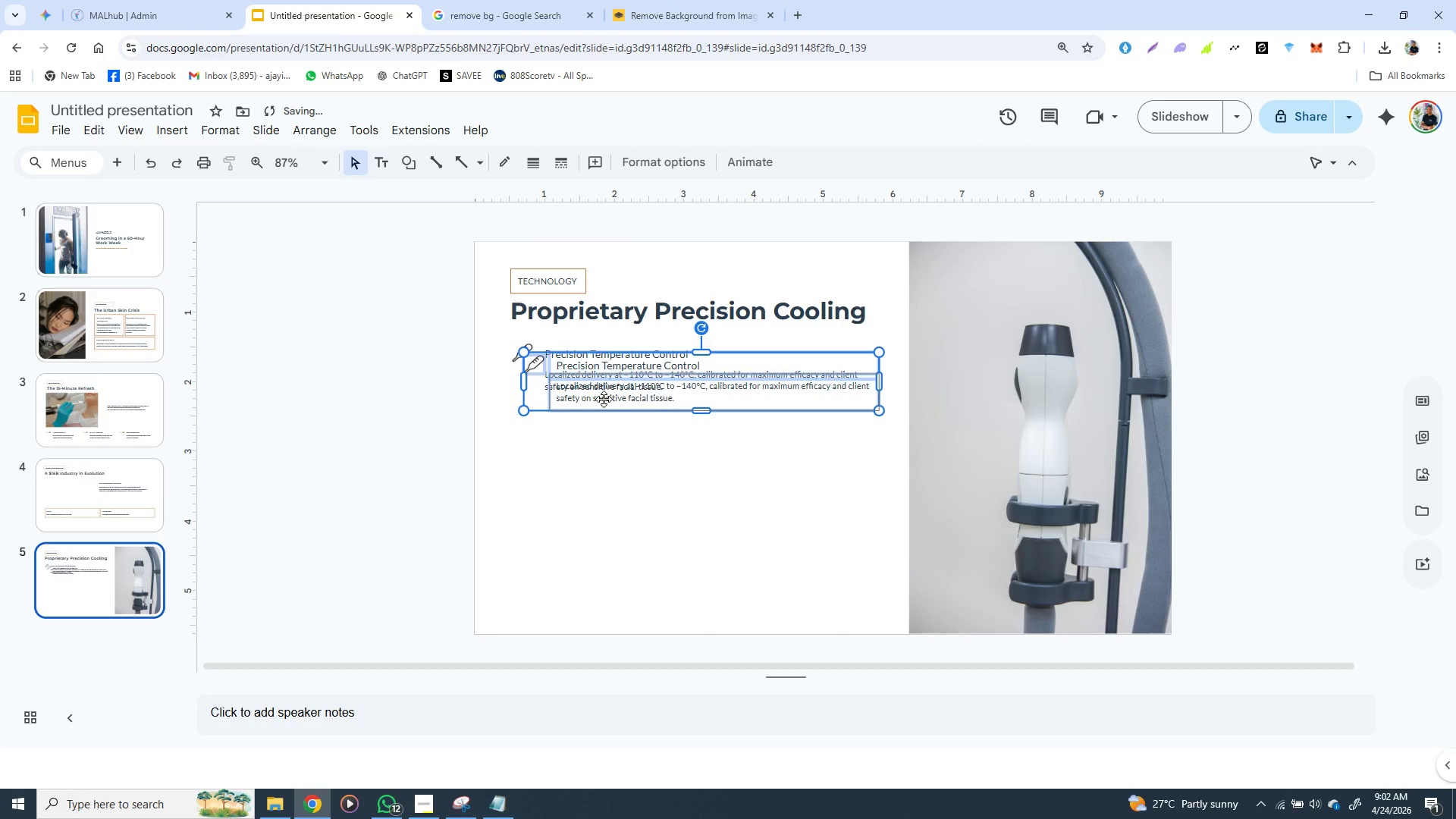 
left_click_drag(start_coordinate=[604, 378], to_coordinate=[601, 464])
 